 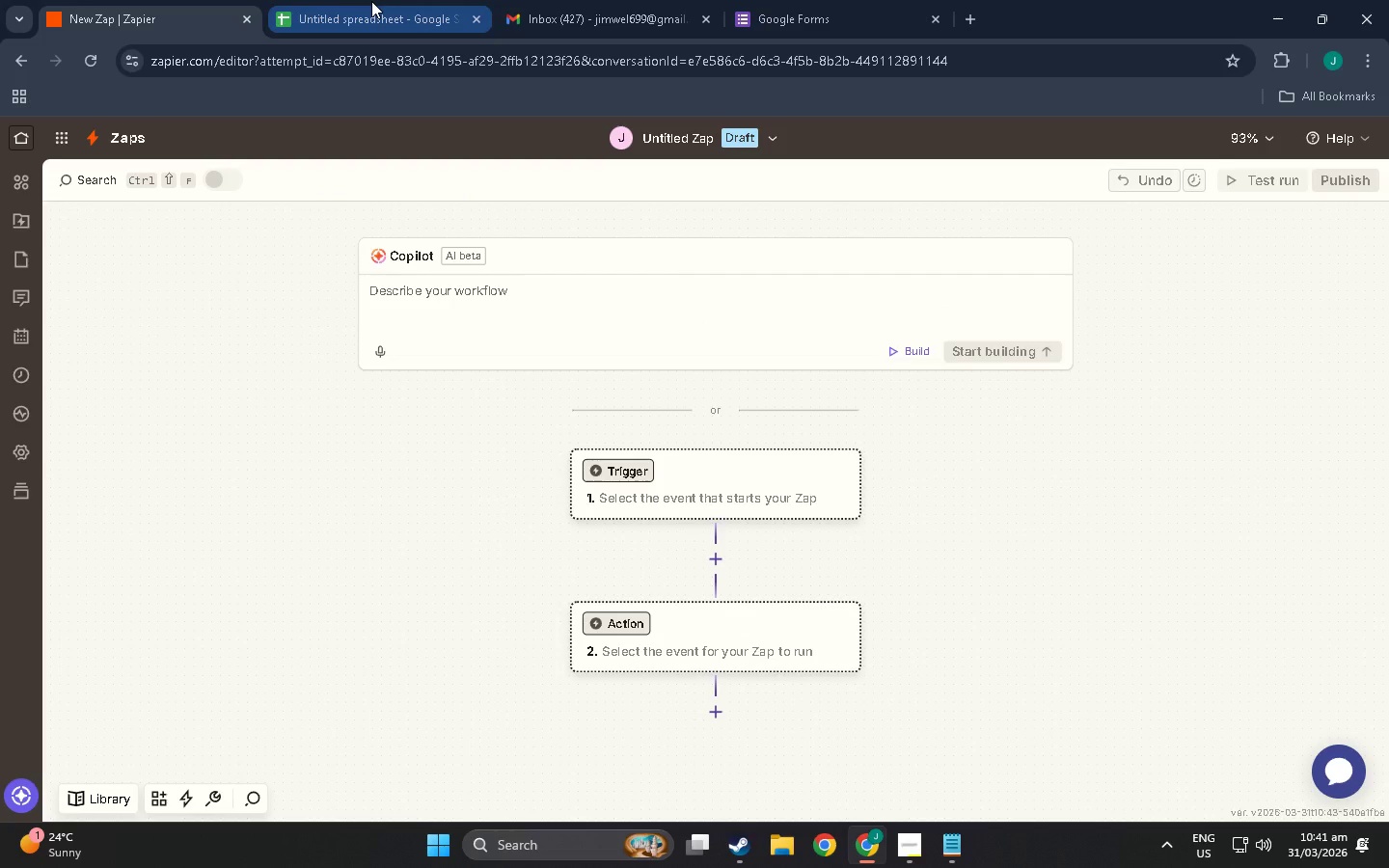 
left_click([793, 1])
 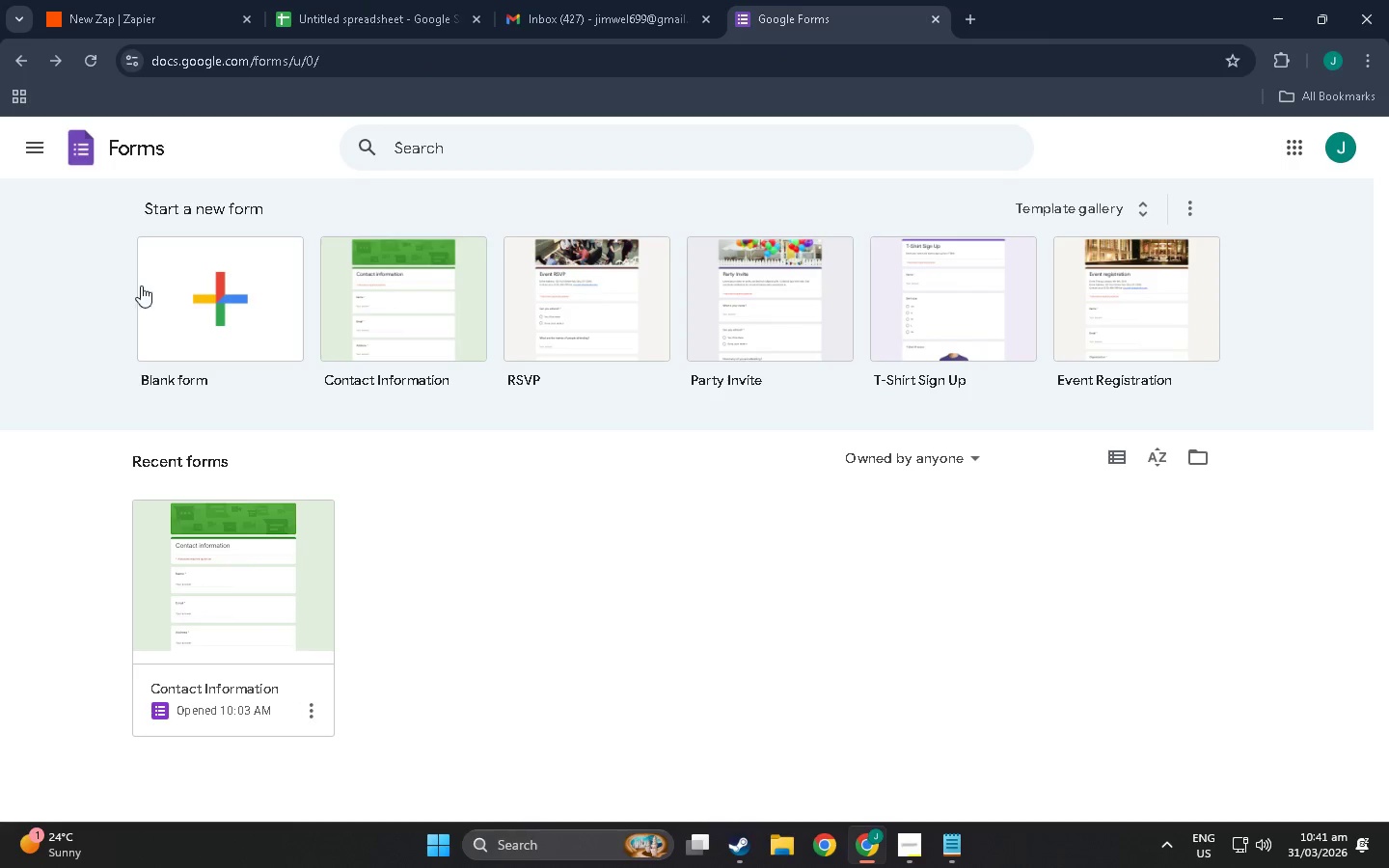 
left_click([231, 278])
 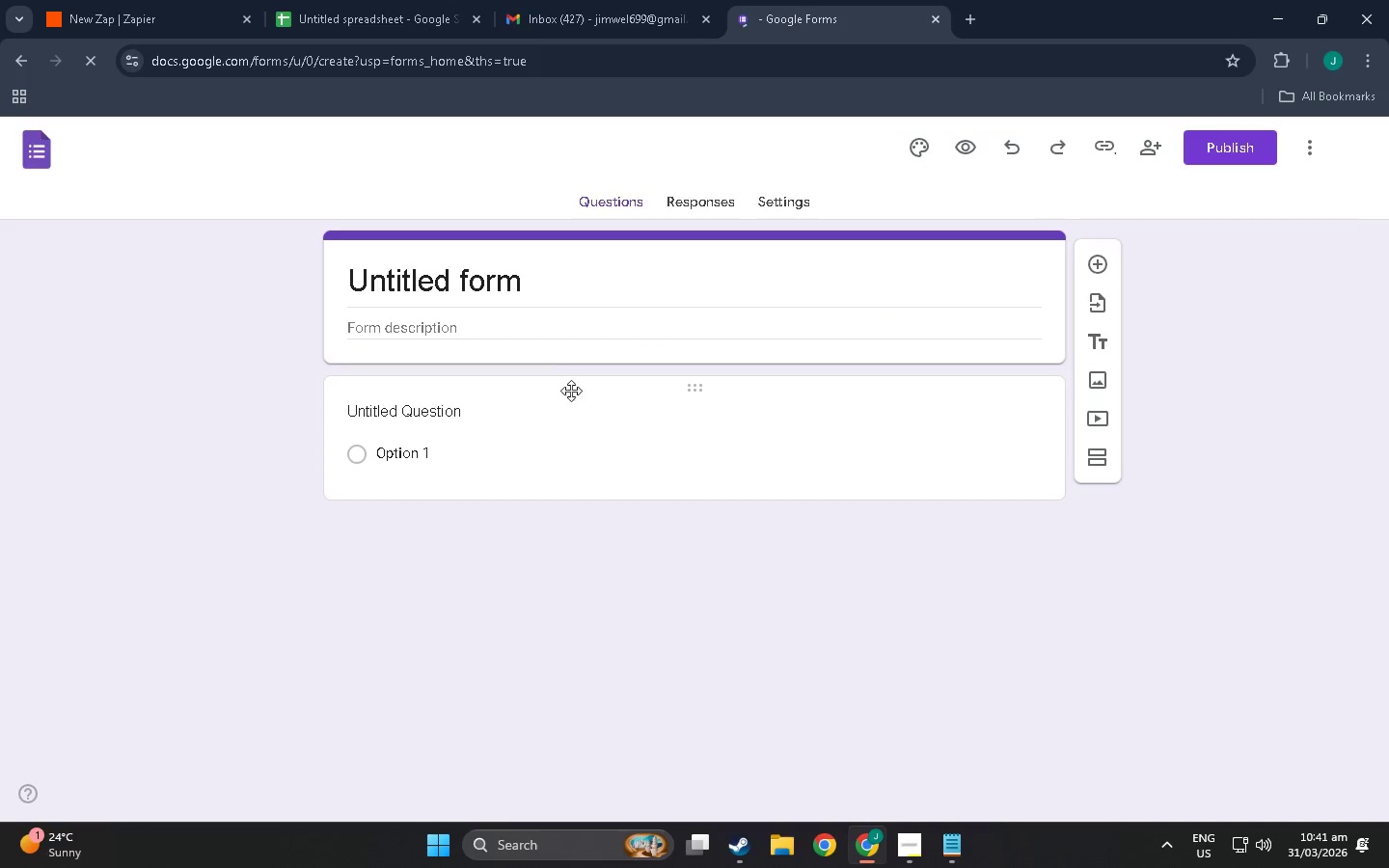 
left_click([544, 338])
 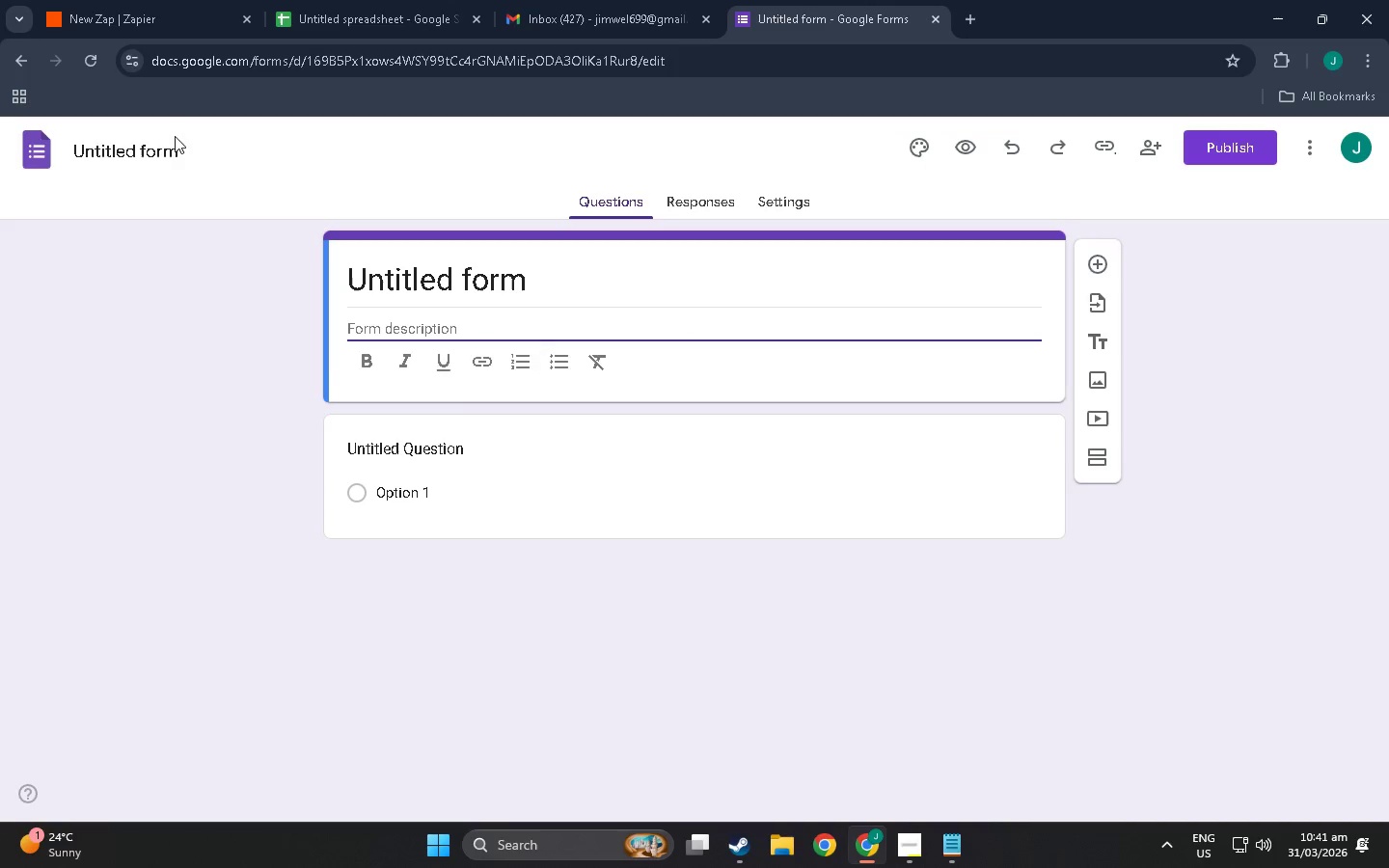 
left_click([150, 150])
 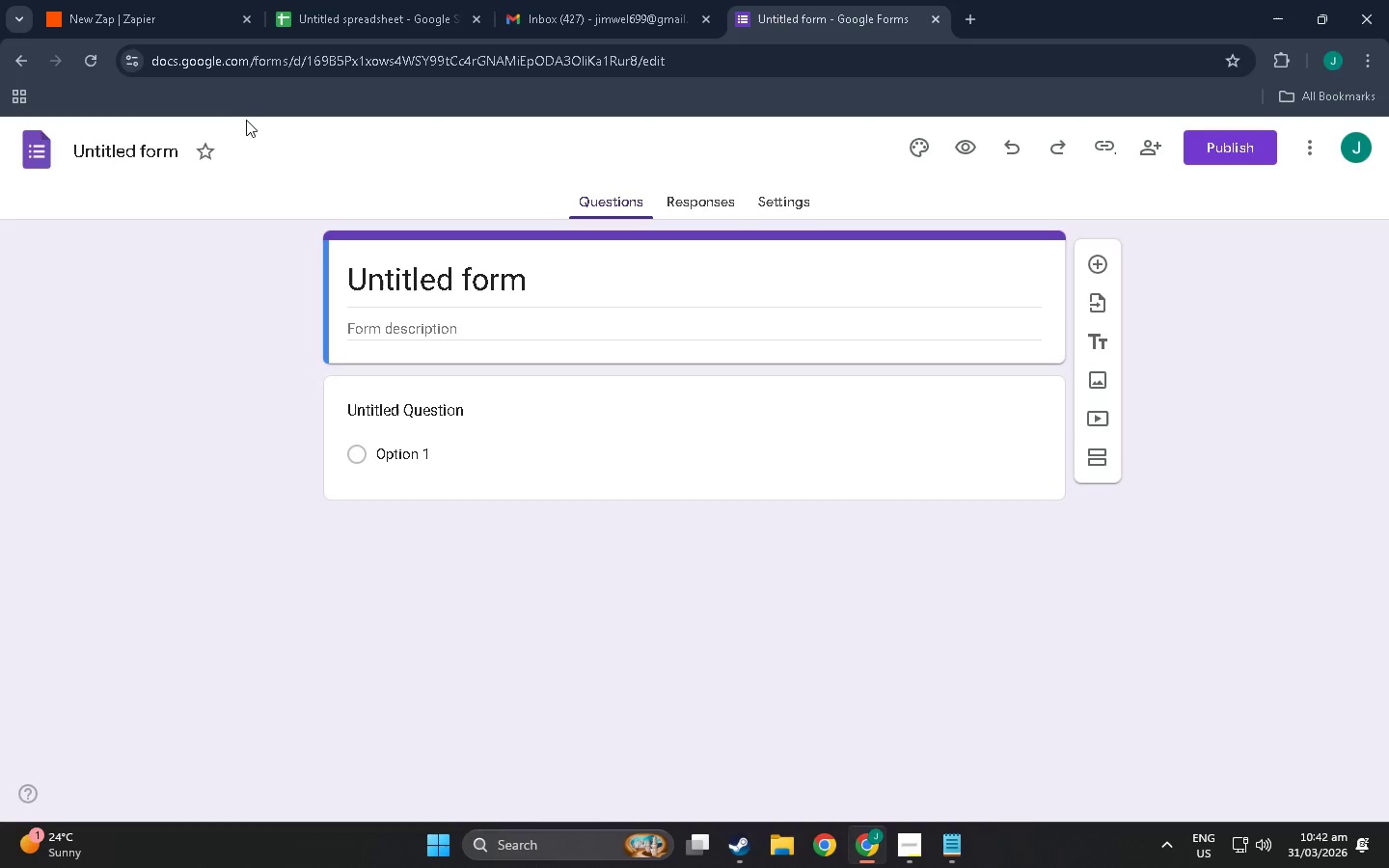 
wait(32.62)
 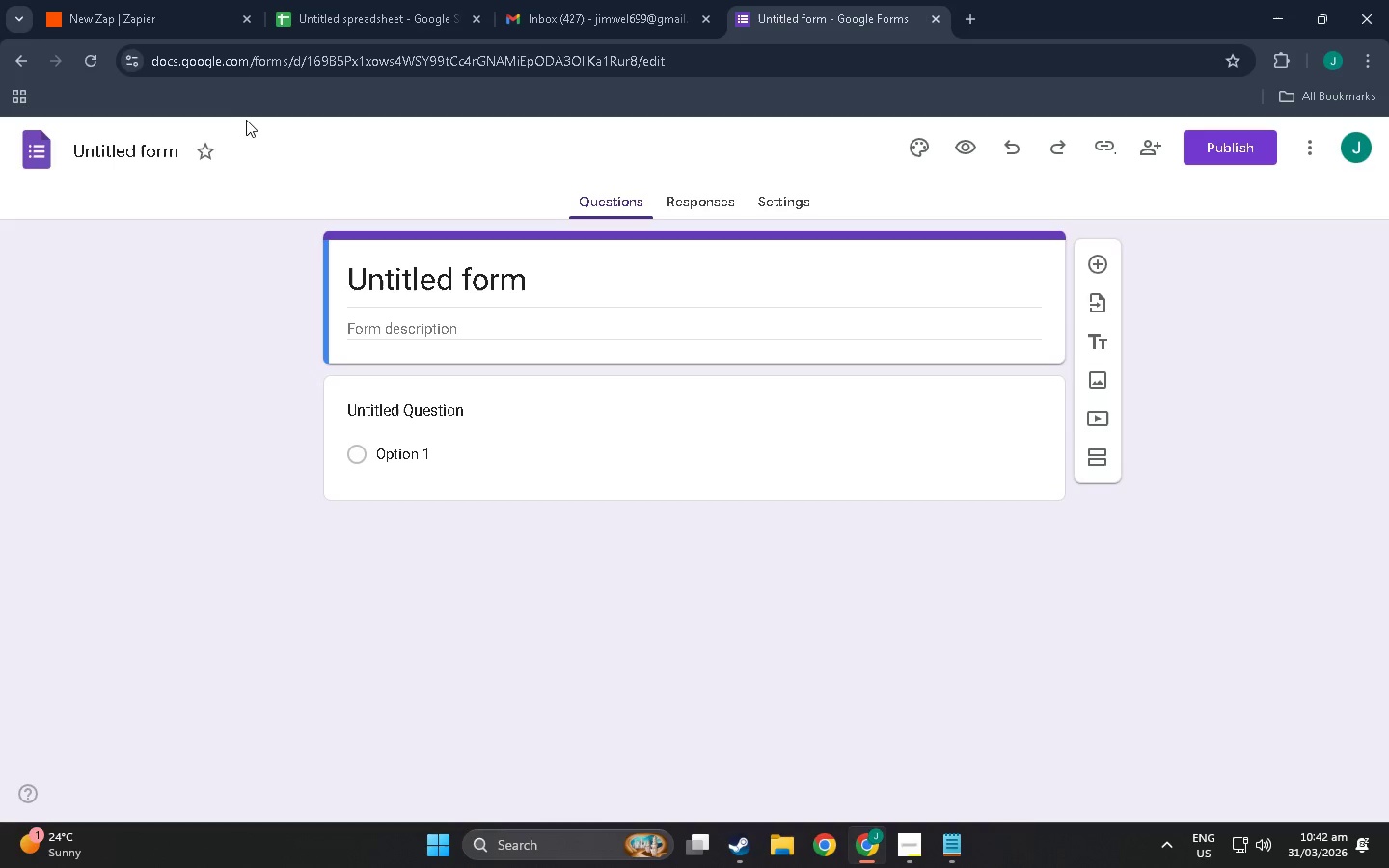 
left_click([135, 155])
 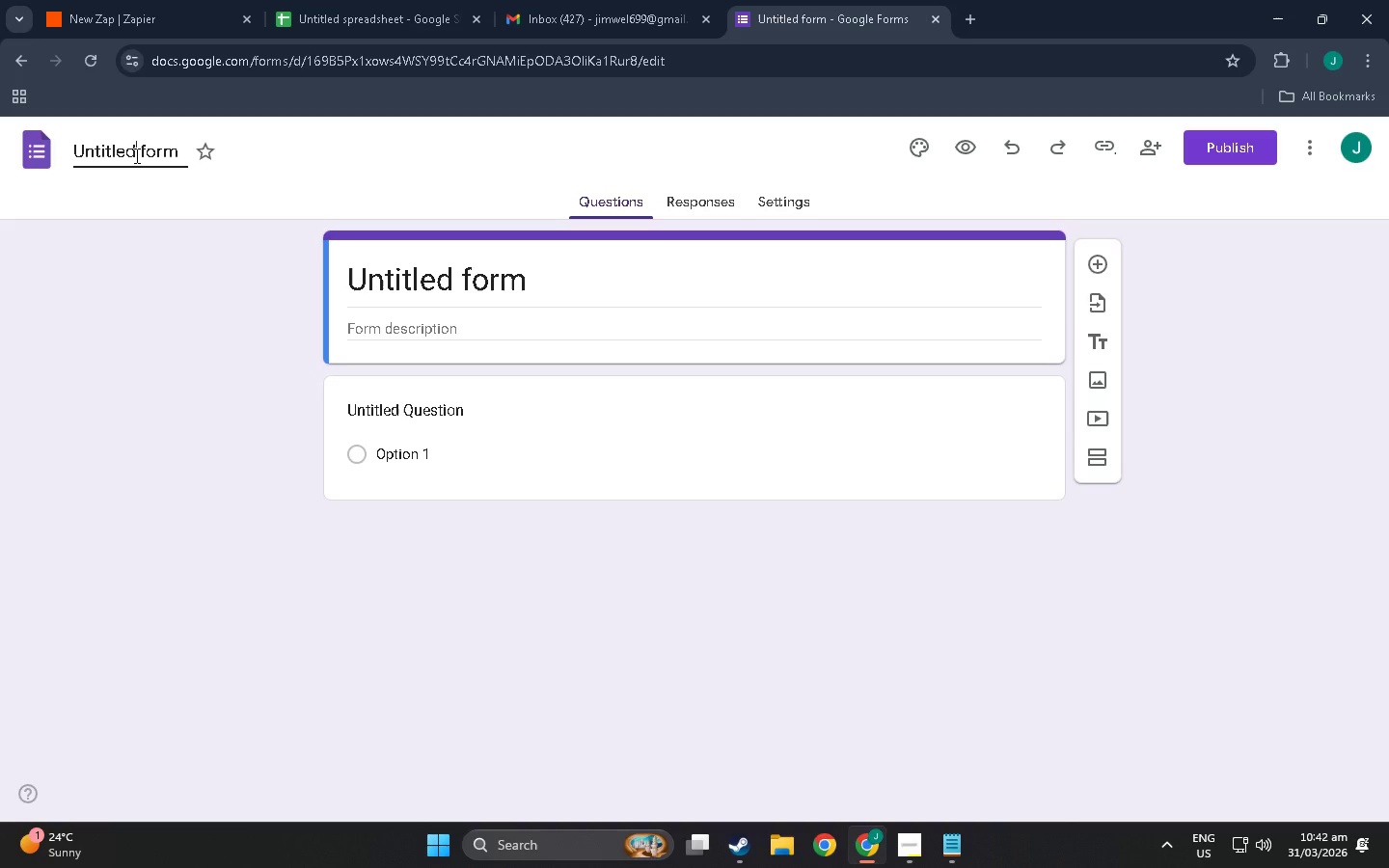 
key(Shift+N)
 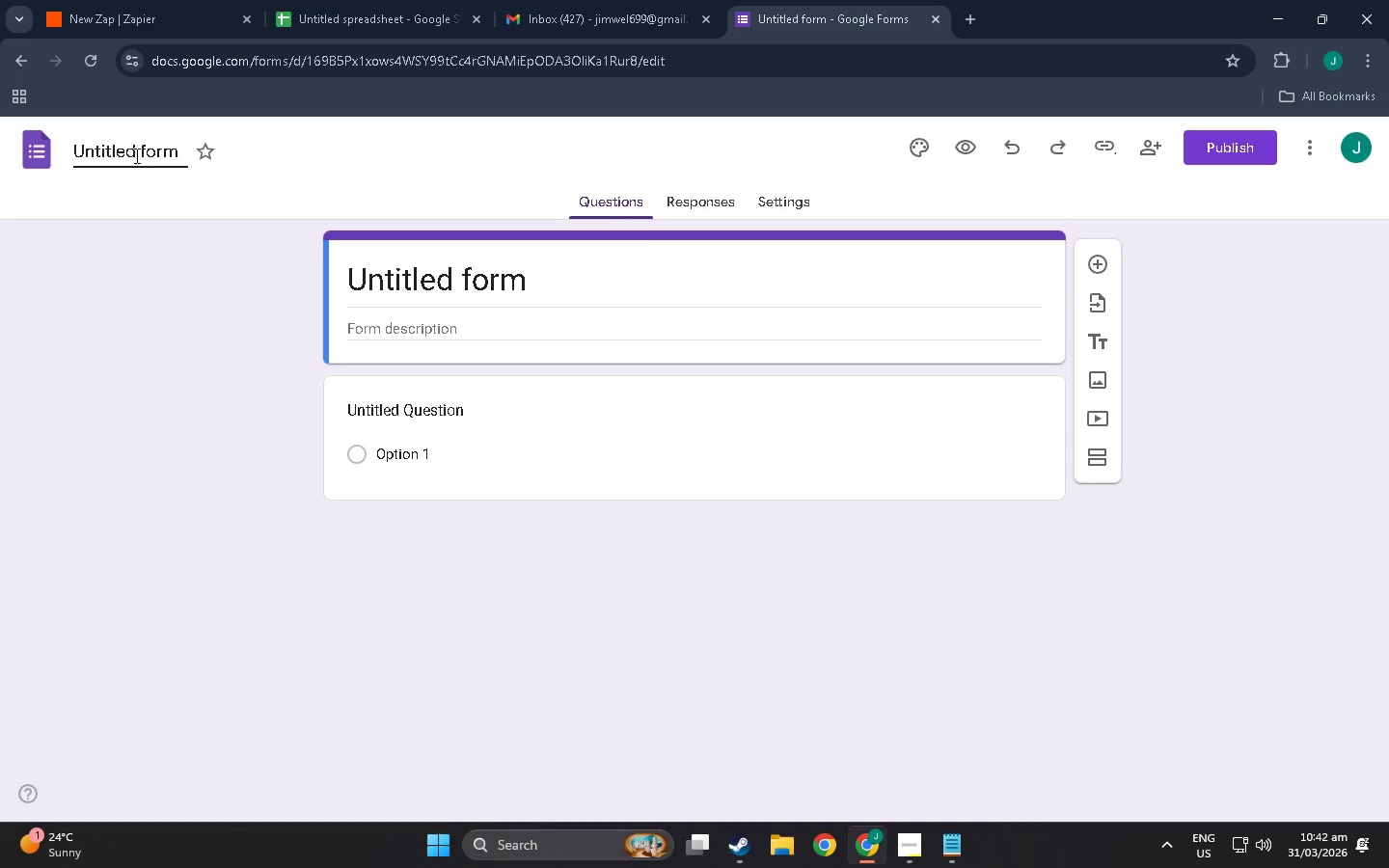 
hold_key(key=Backspace, duration=0.77)
 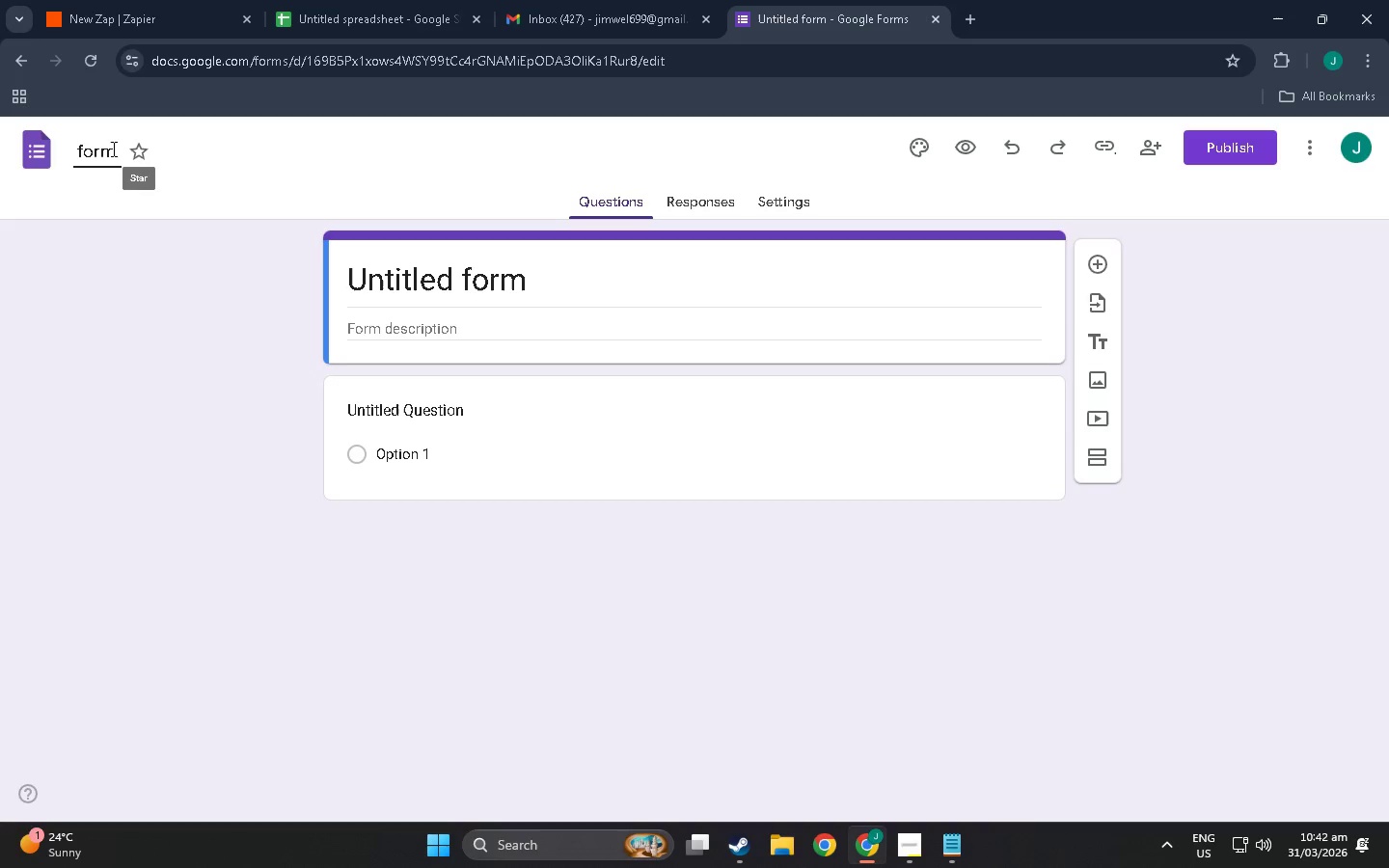 
hold_key(key=Backspace, duration=2.83)
 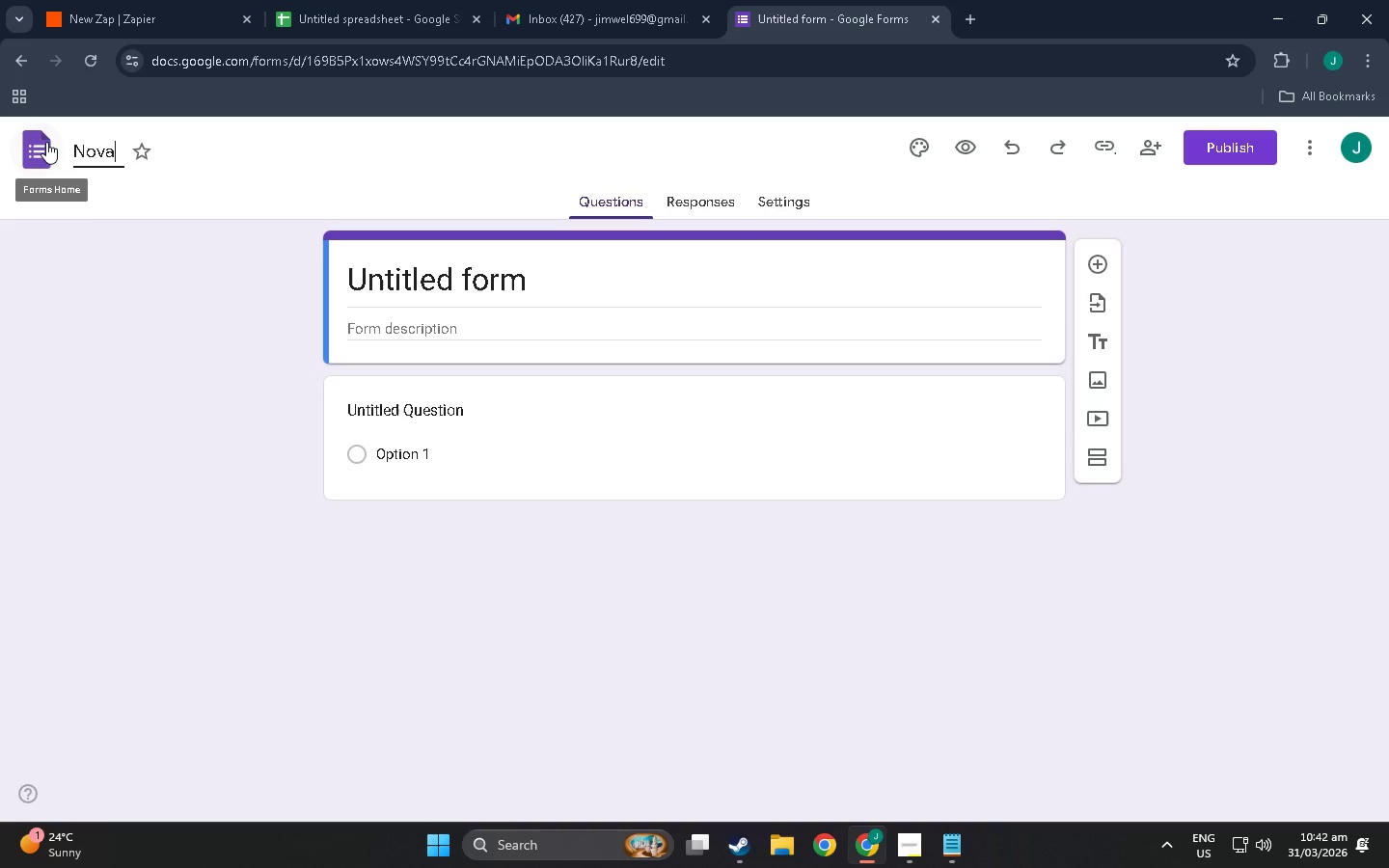 
left_click([112, 149])
 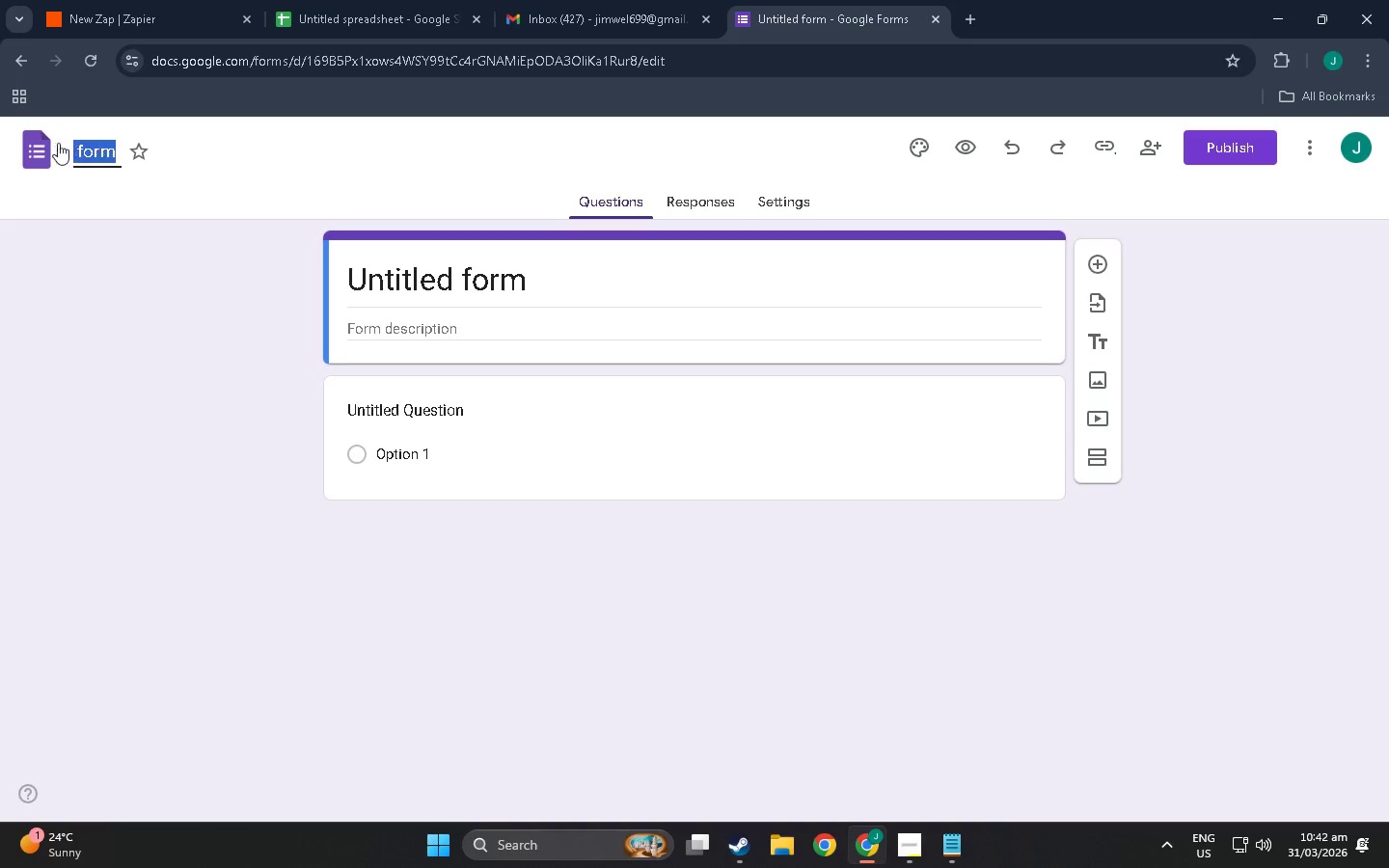 
left_click_drag(start_coordinate=[112, 149], to_coordinate=[46, 142])
 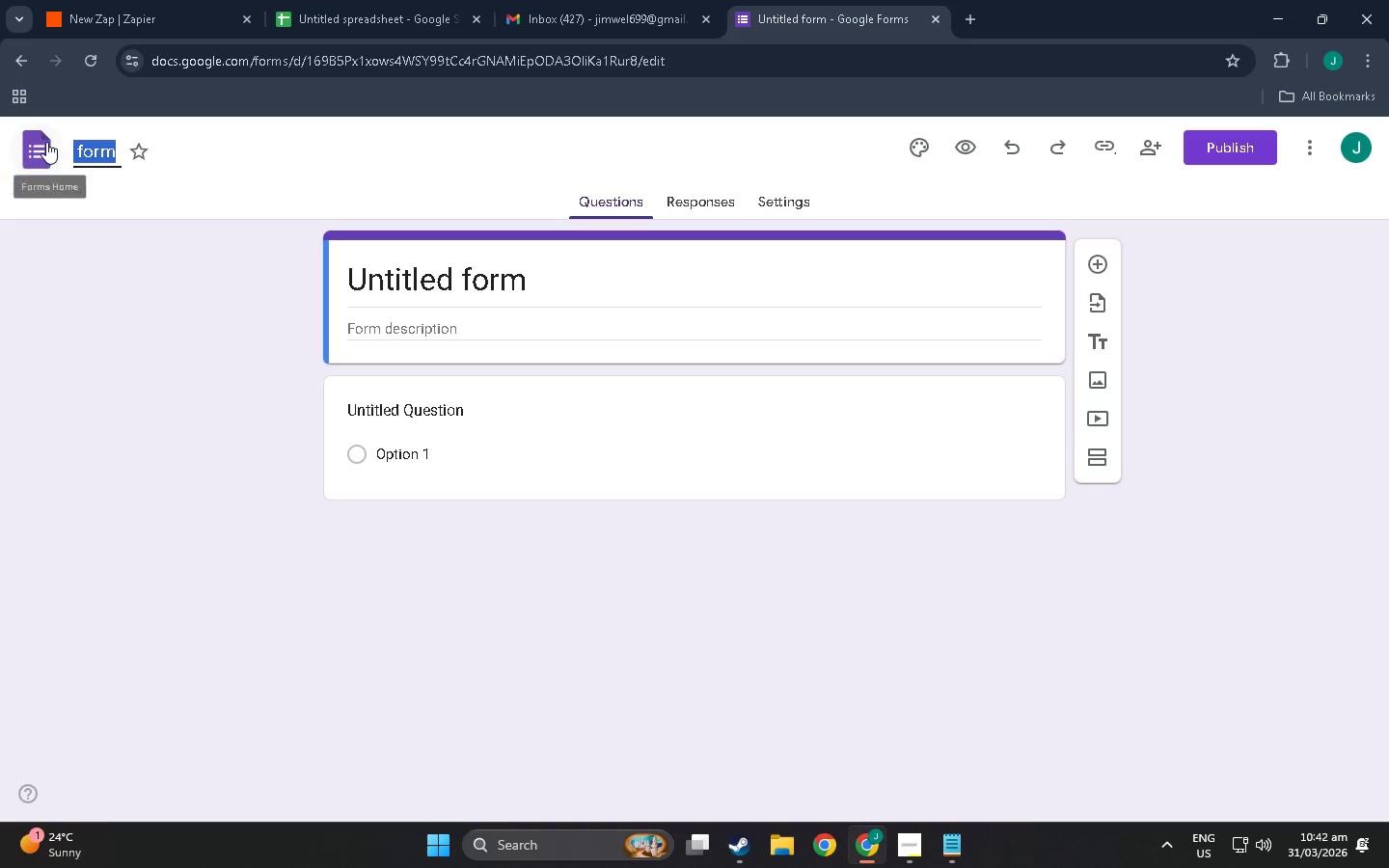 
type(NOova Tech)
key(Backspace)
key(Backspace)
key(Backspace)
key(Backspace)
key(Backspace)
type(TE)
key(Backspace)
type(ech New Hire Intake)
 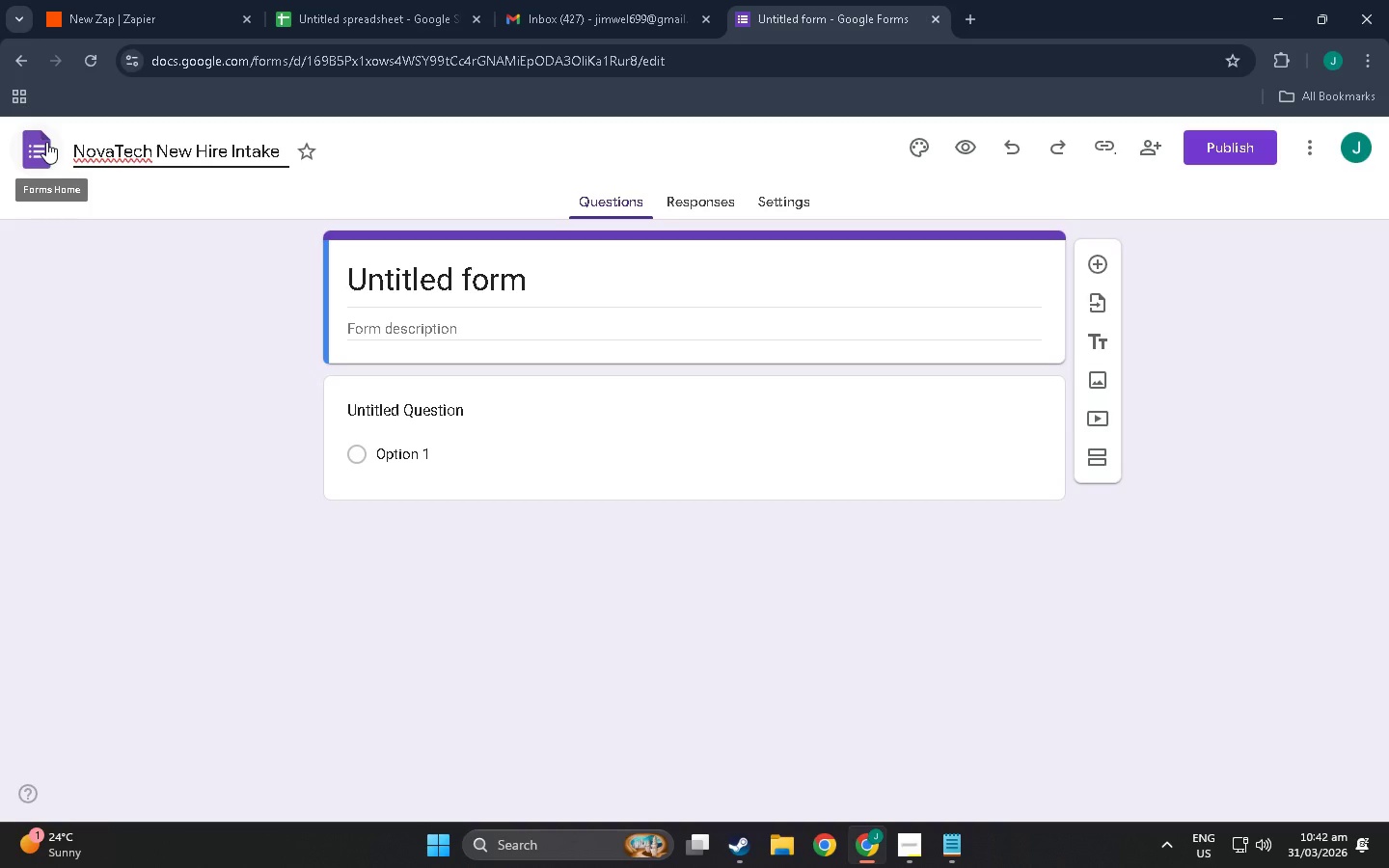 
double_click([518, 280])
 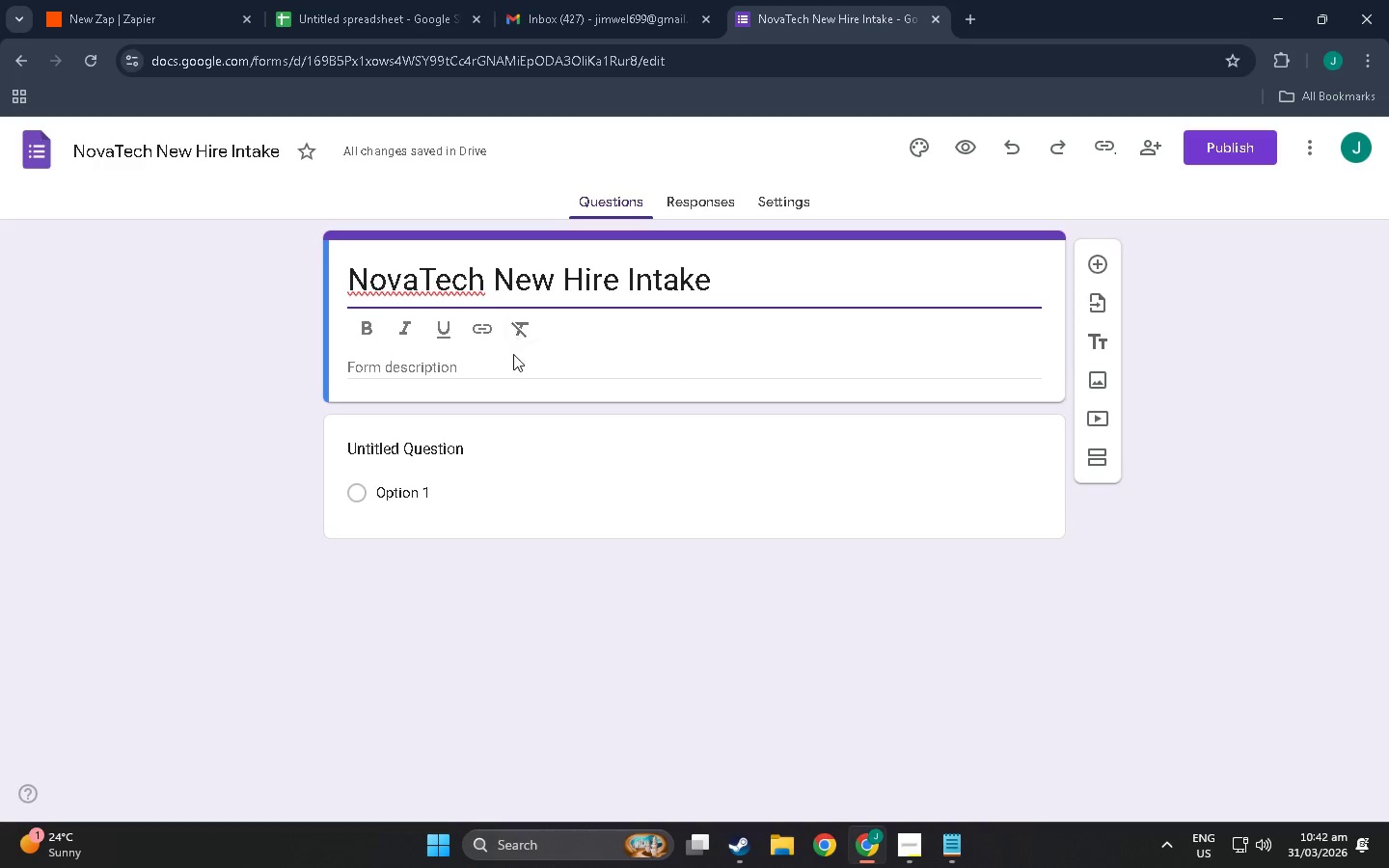 
left_click([513, 354])
 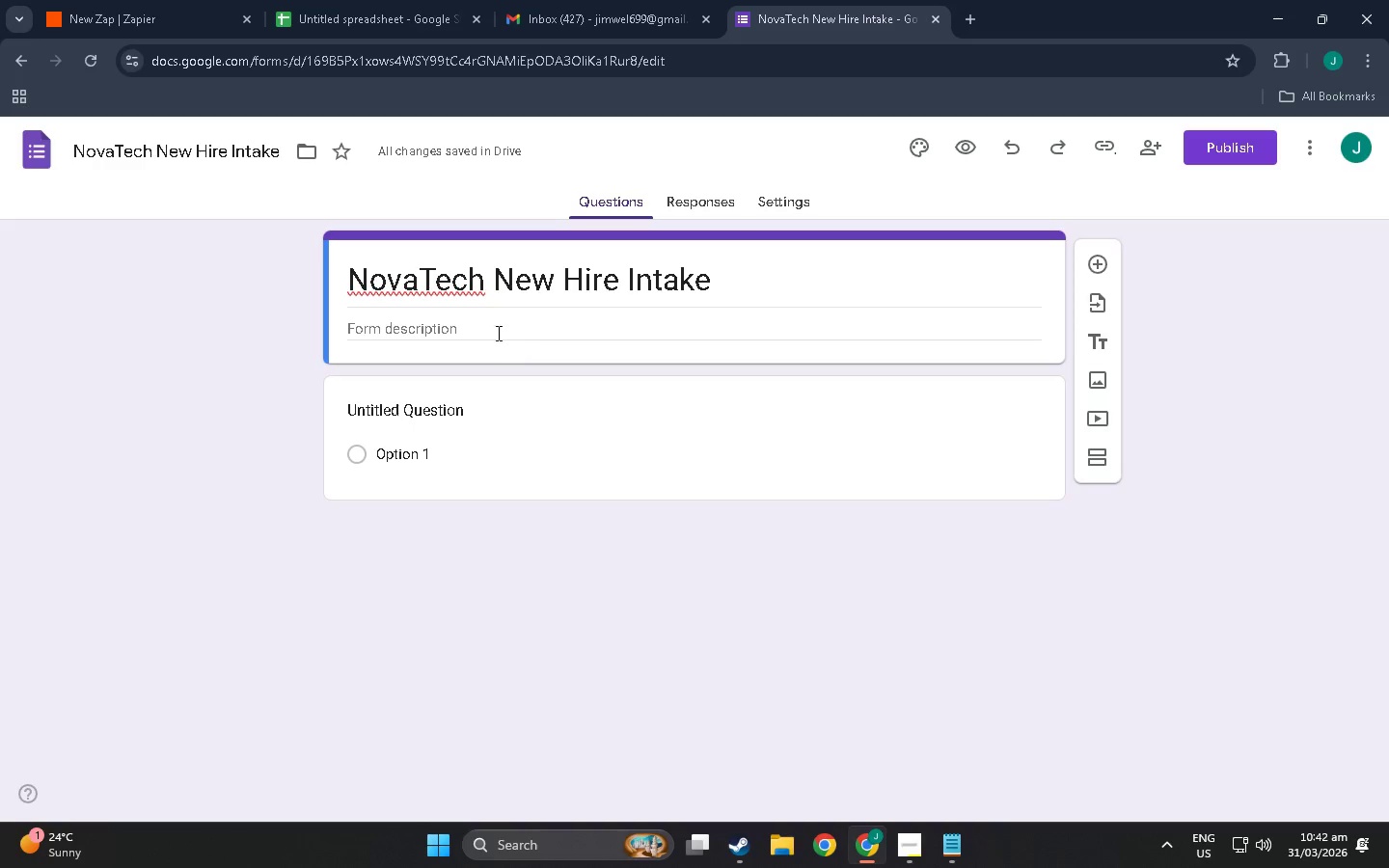 
left_click([491, 327])
 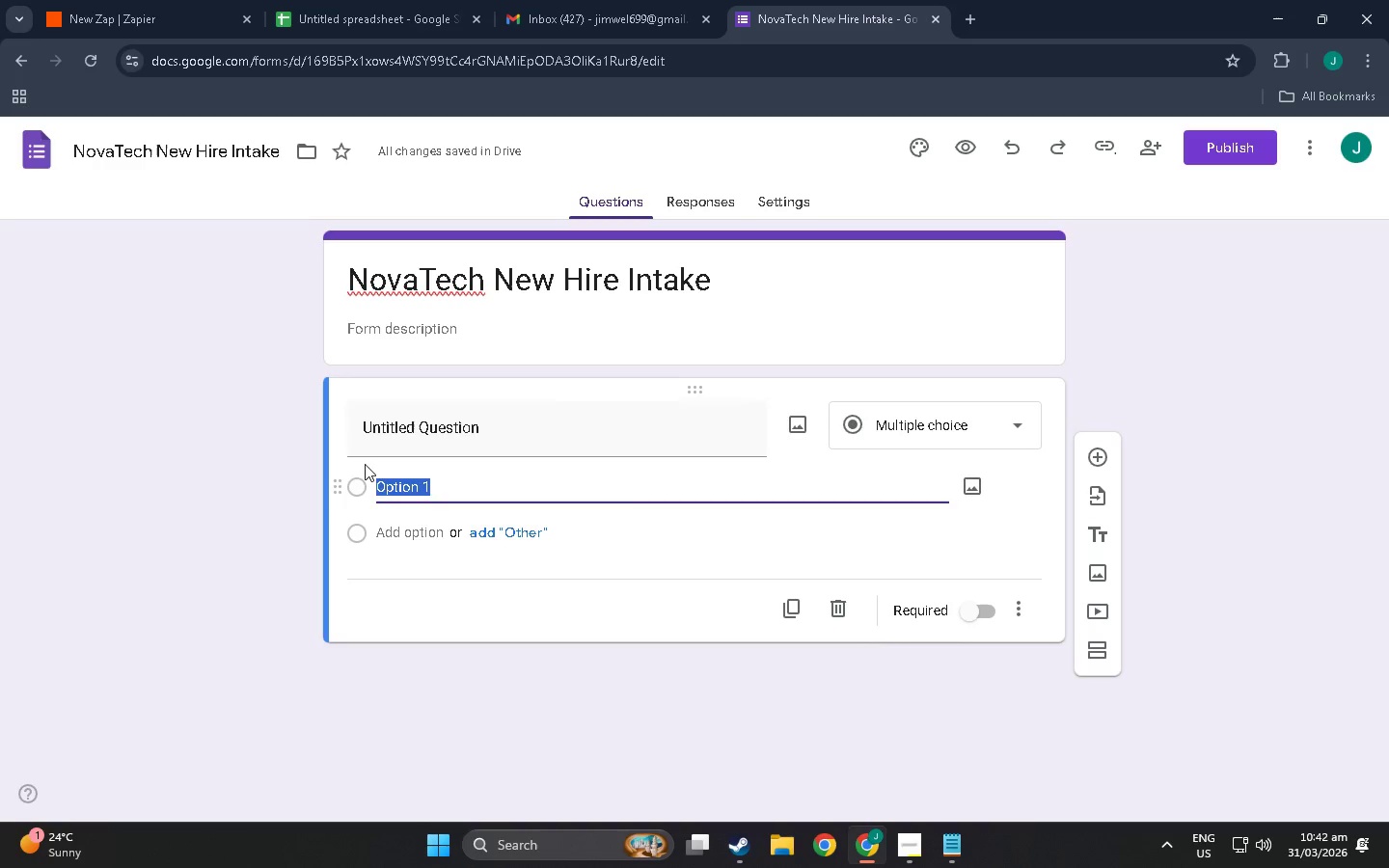 
left_click([425, 423])
 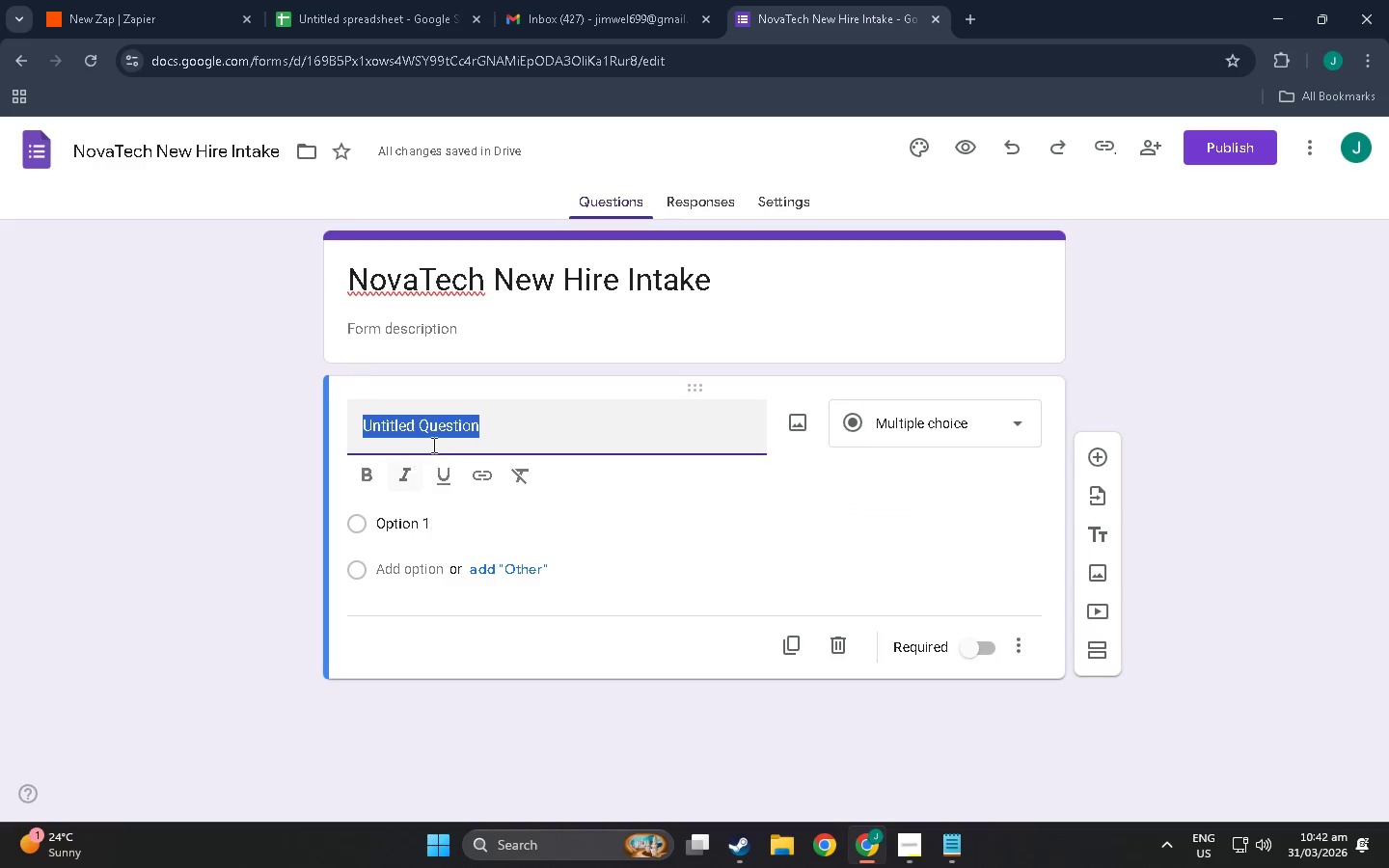 
type(Em)
key(Backspace)
key(Backspace)
key(Backspace)
type(1. Employee Fill )
key(Backspace)
key(Backspace)
key(Backspace)
key(Backspace)
type(ull Name)
 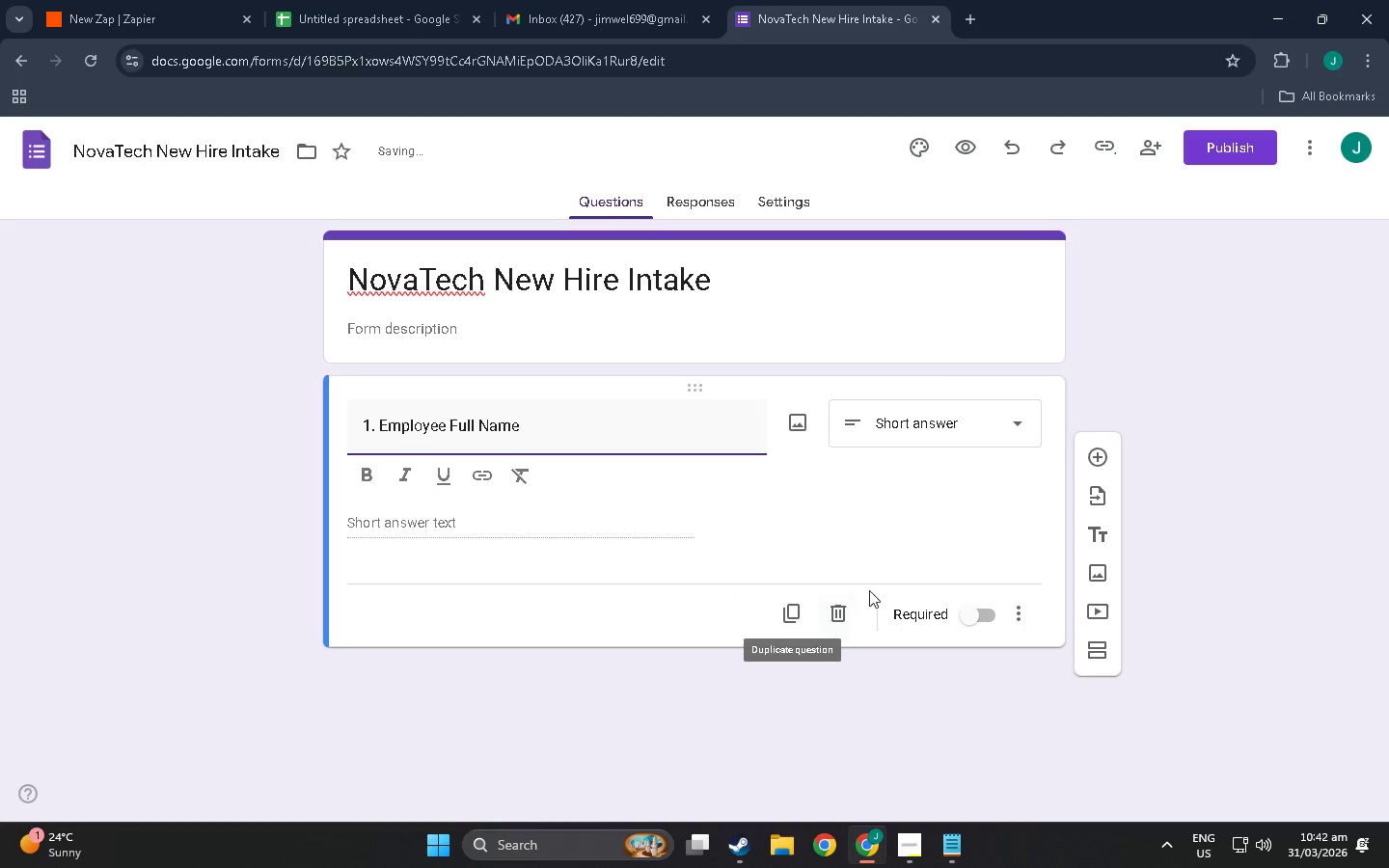 
left_click([1101, 453])
 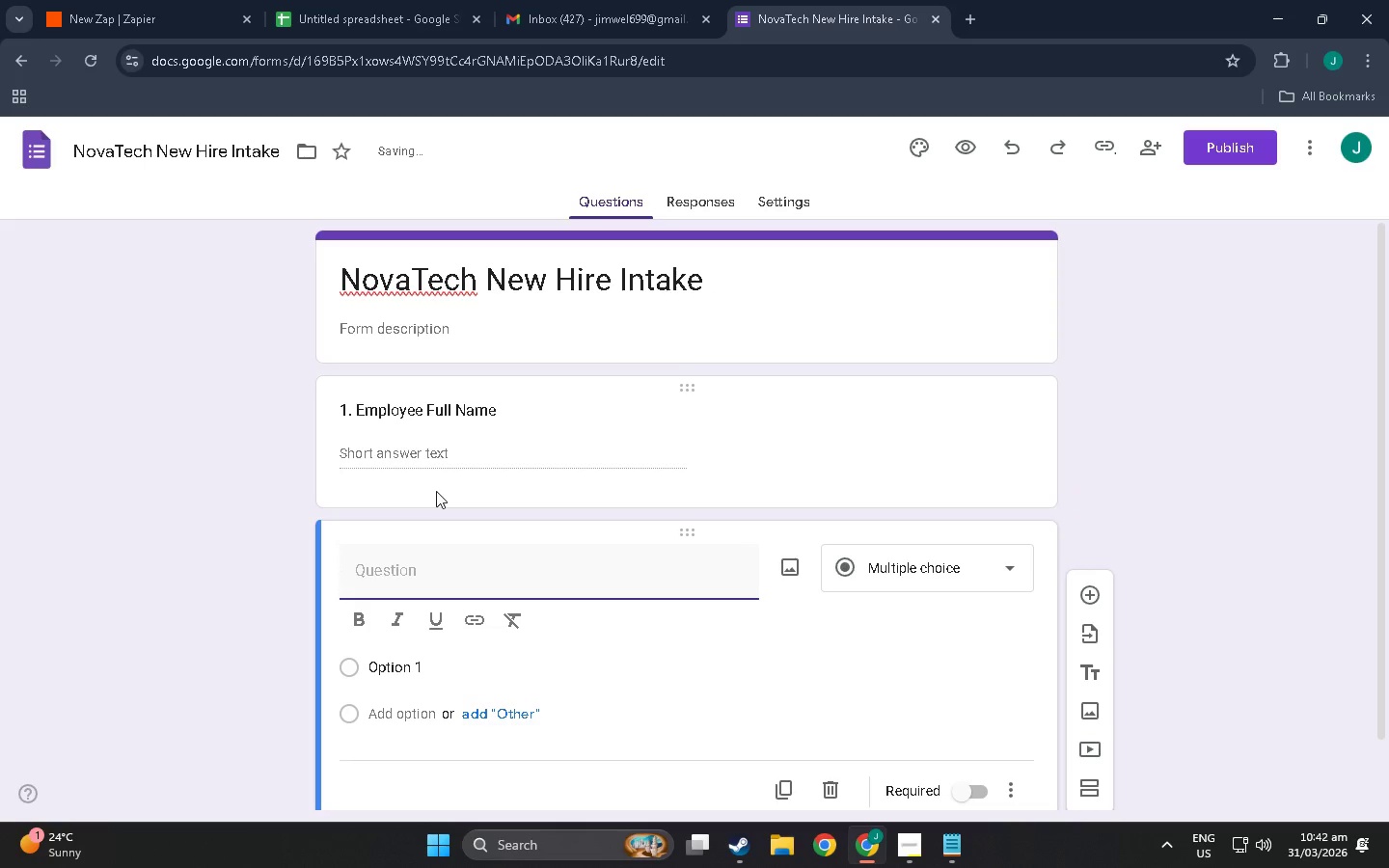 
type(Email)
 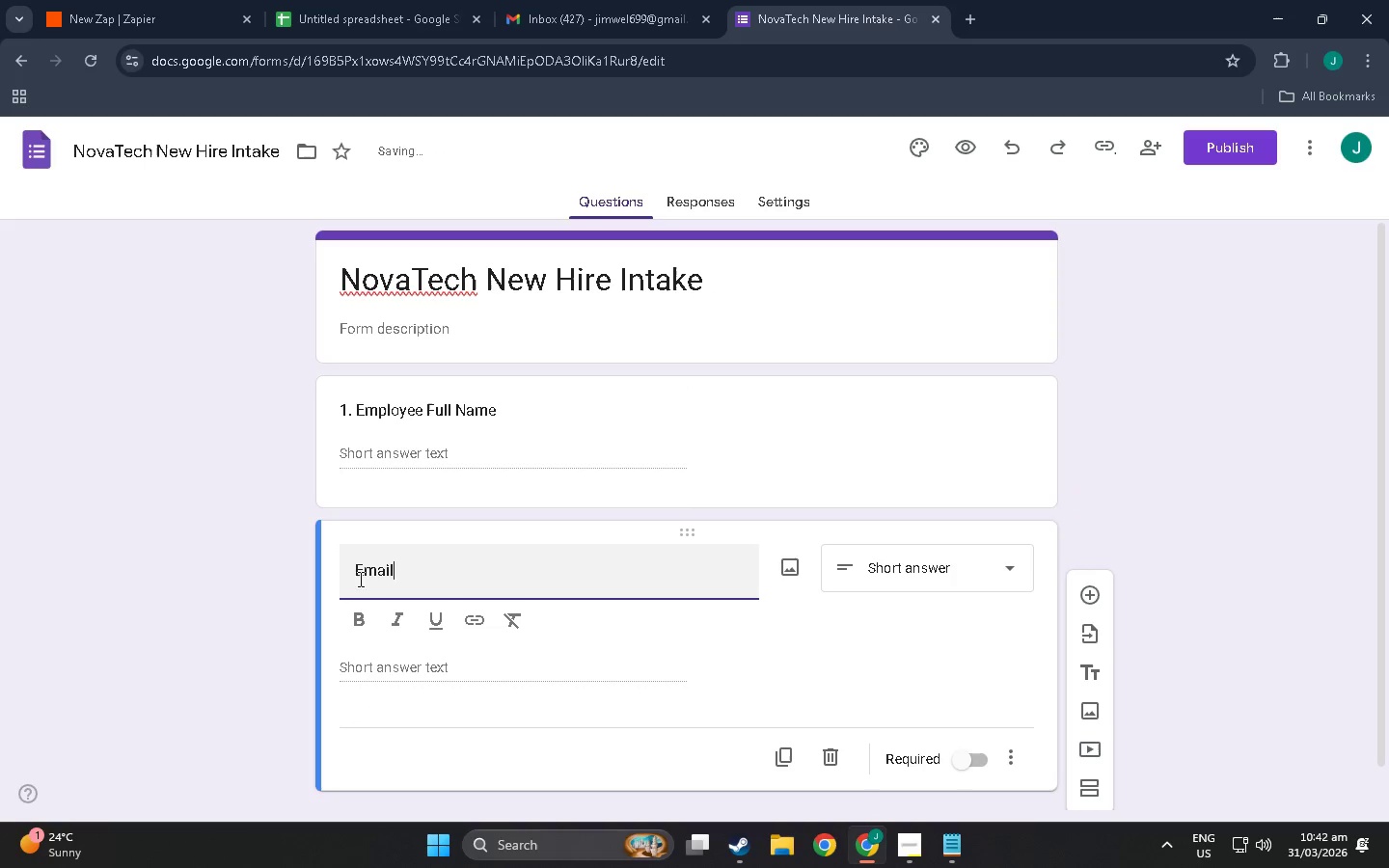 
left_click([353, 570])
 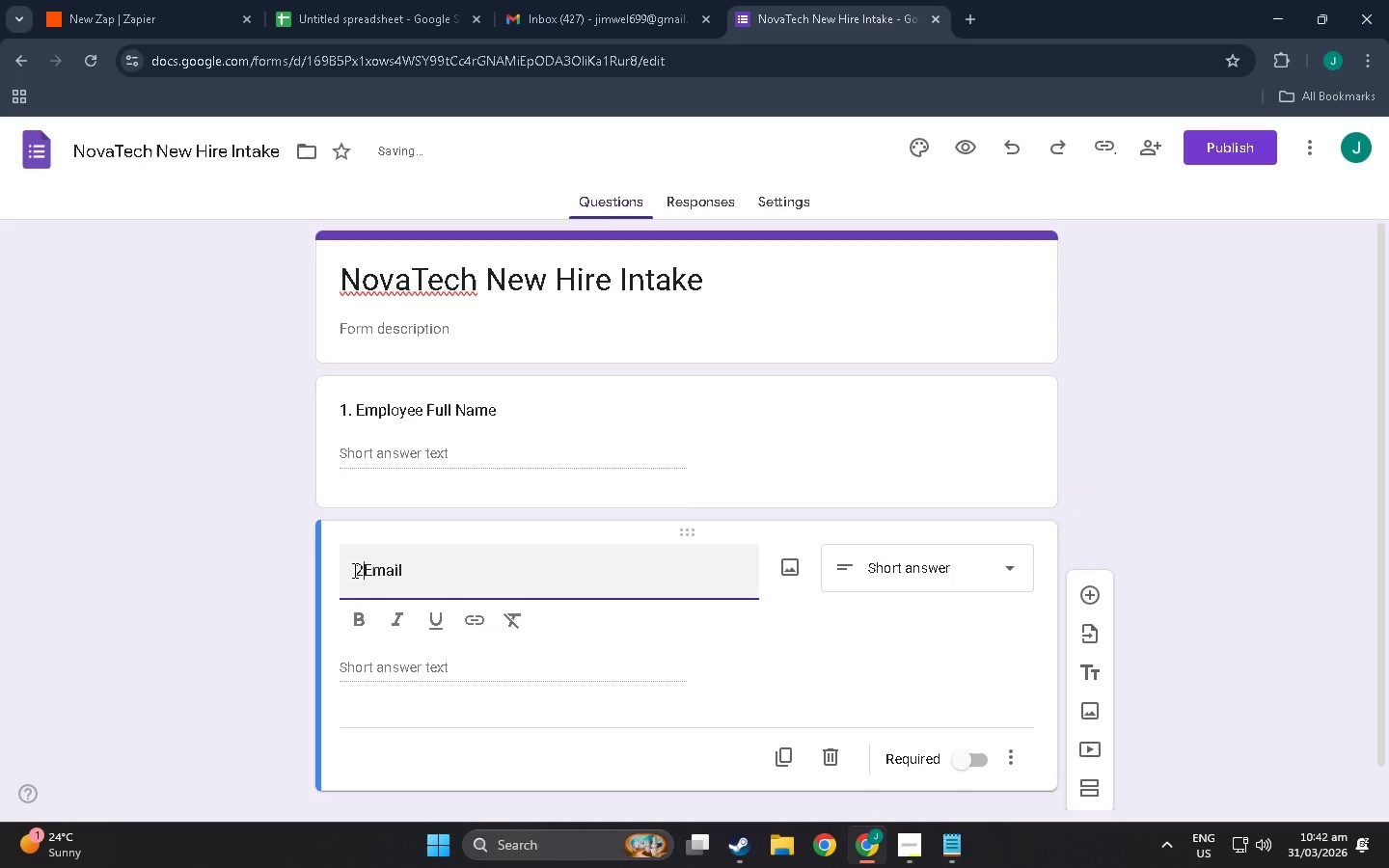 
key(2)
 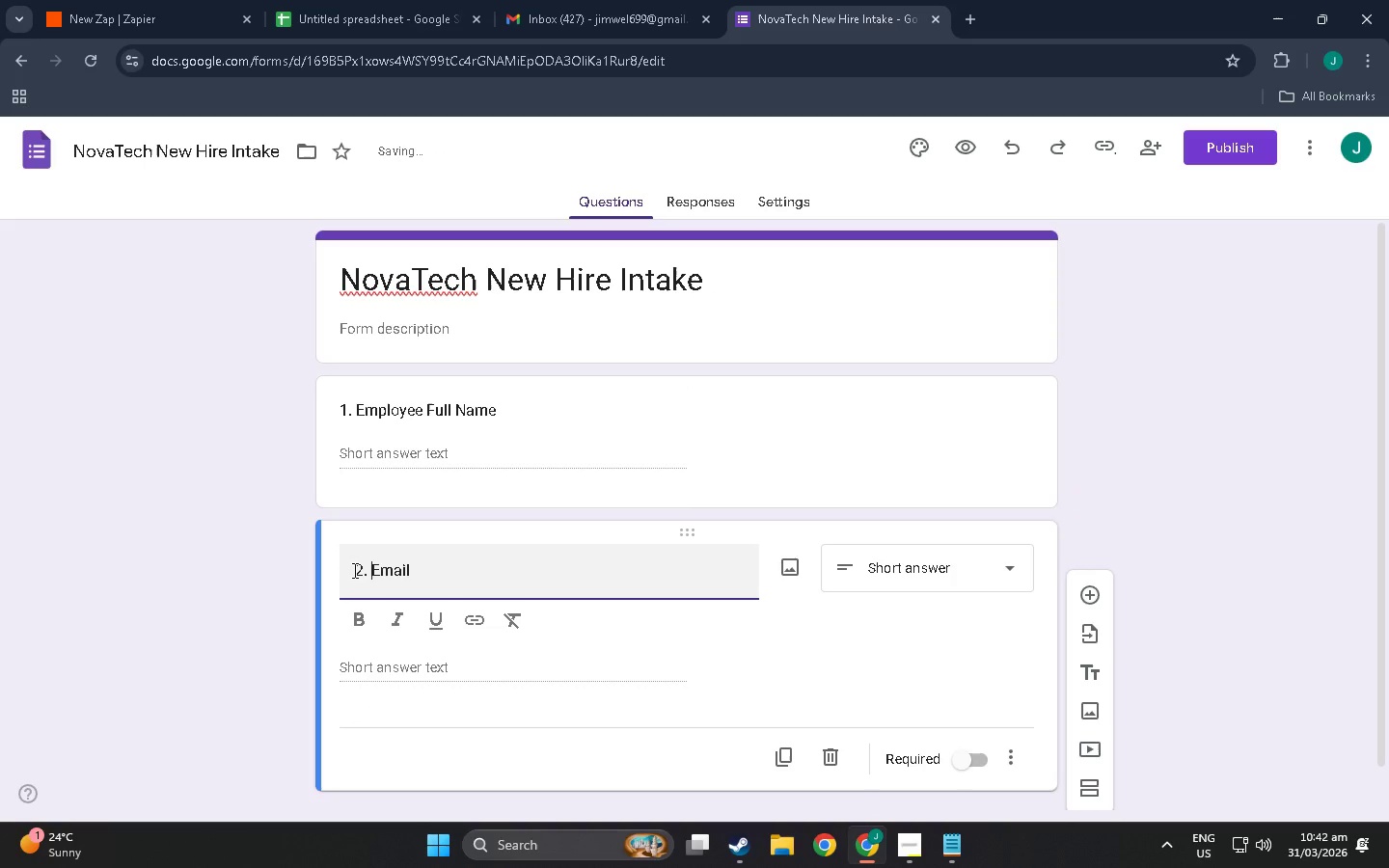 
key(Period)
 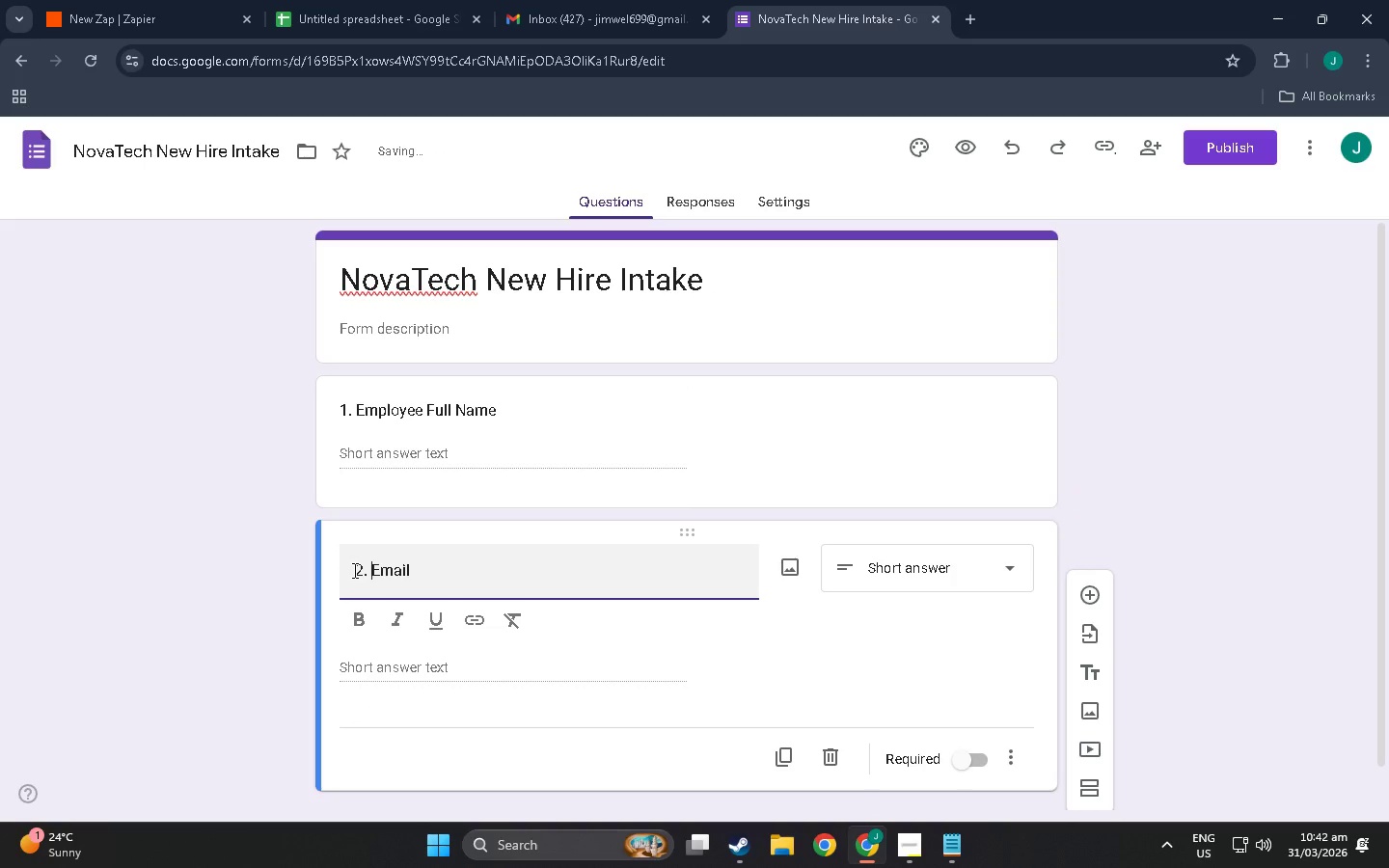 
key(Space)
 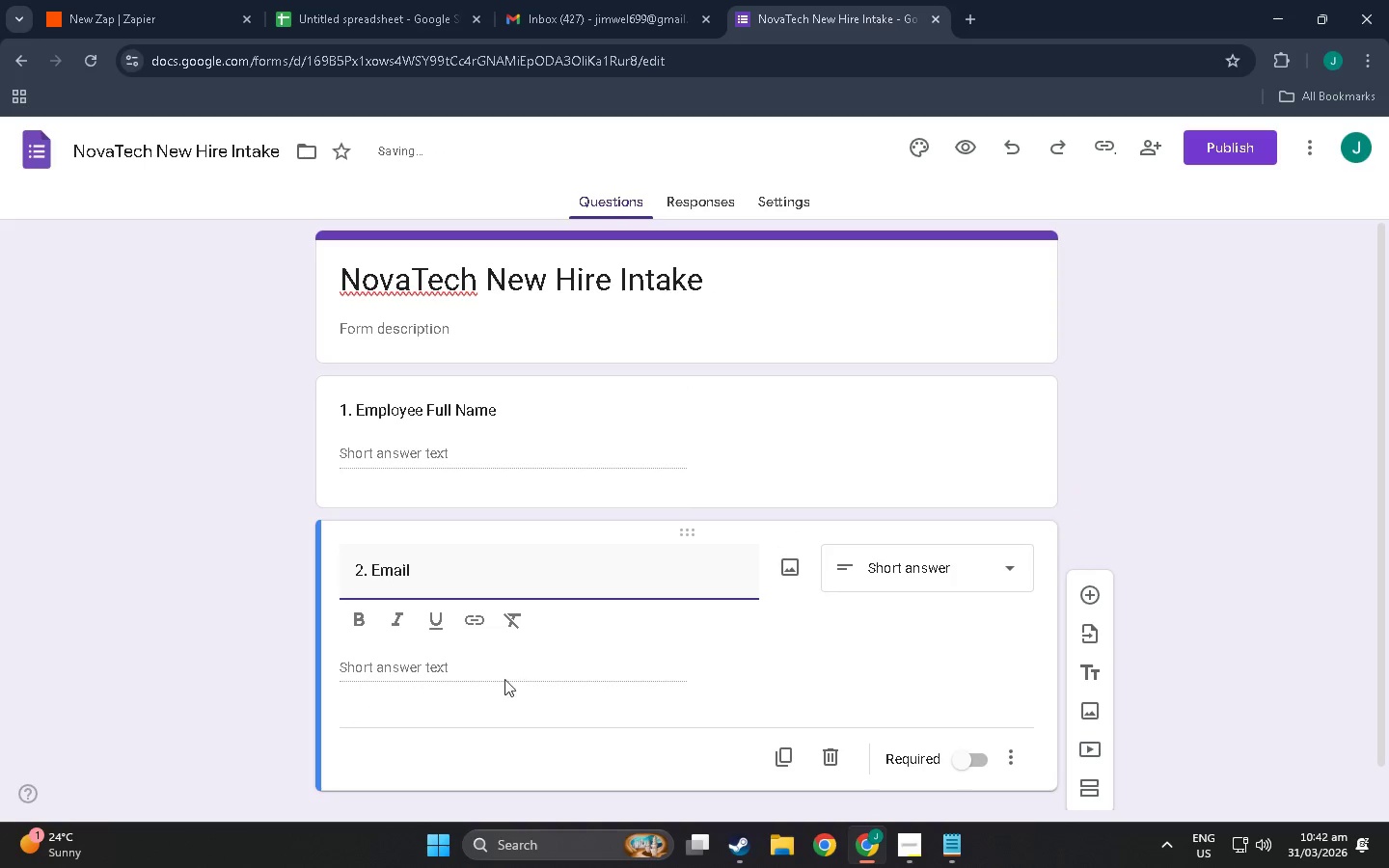 
scroll: coordinate [740, 738], scroll_direction: down, amount: 4.0
 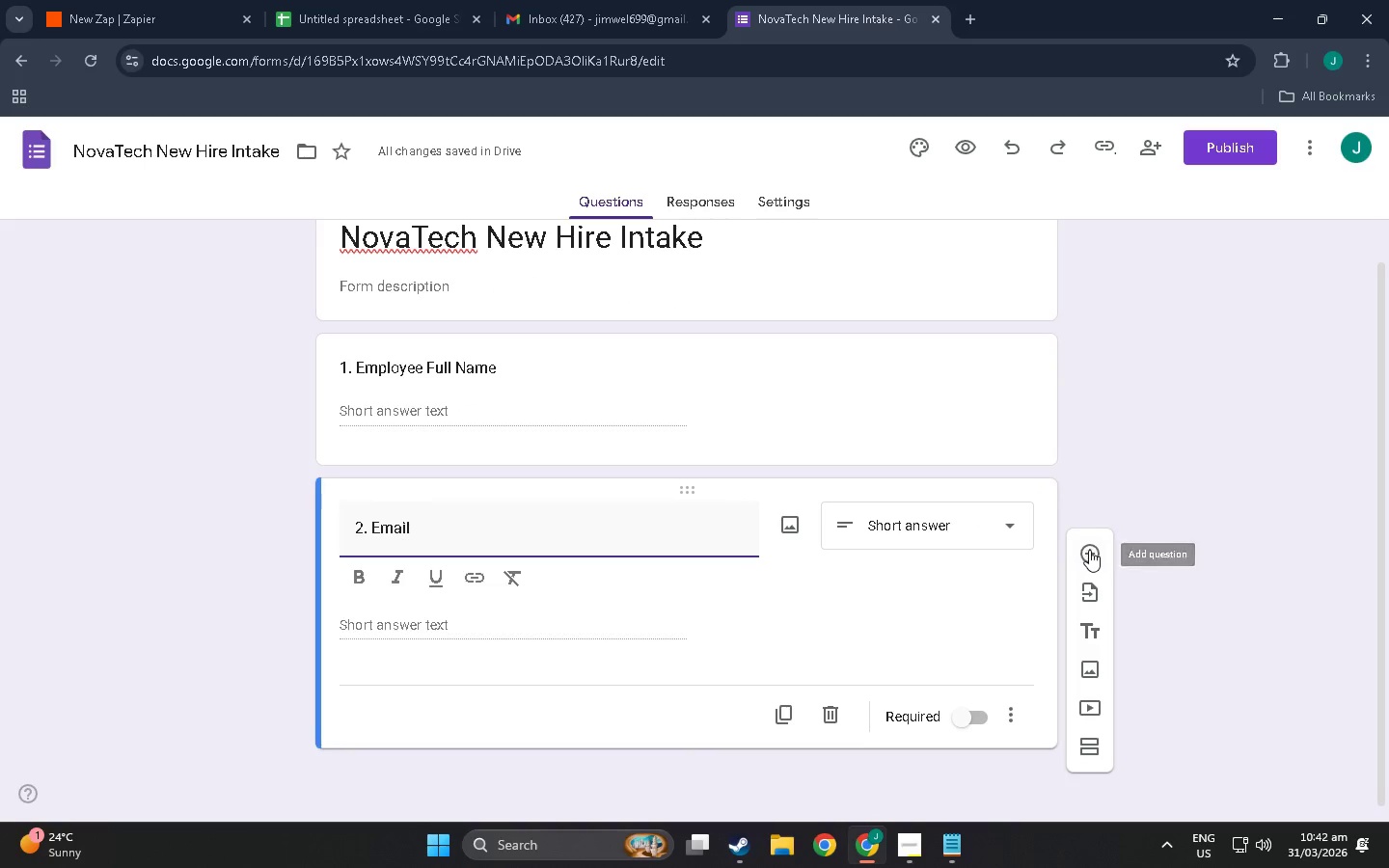 
left_click([1089, 550])
 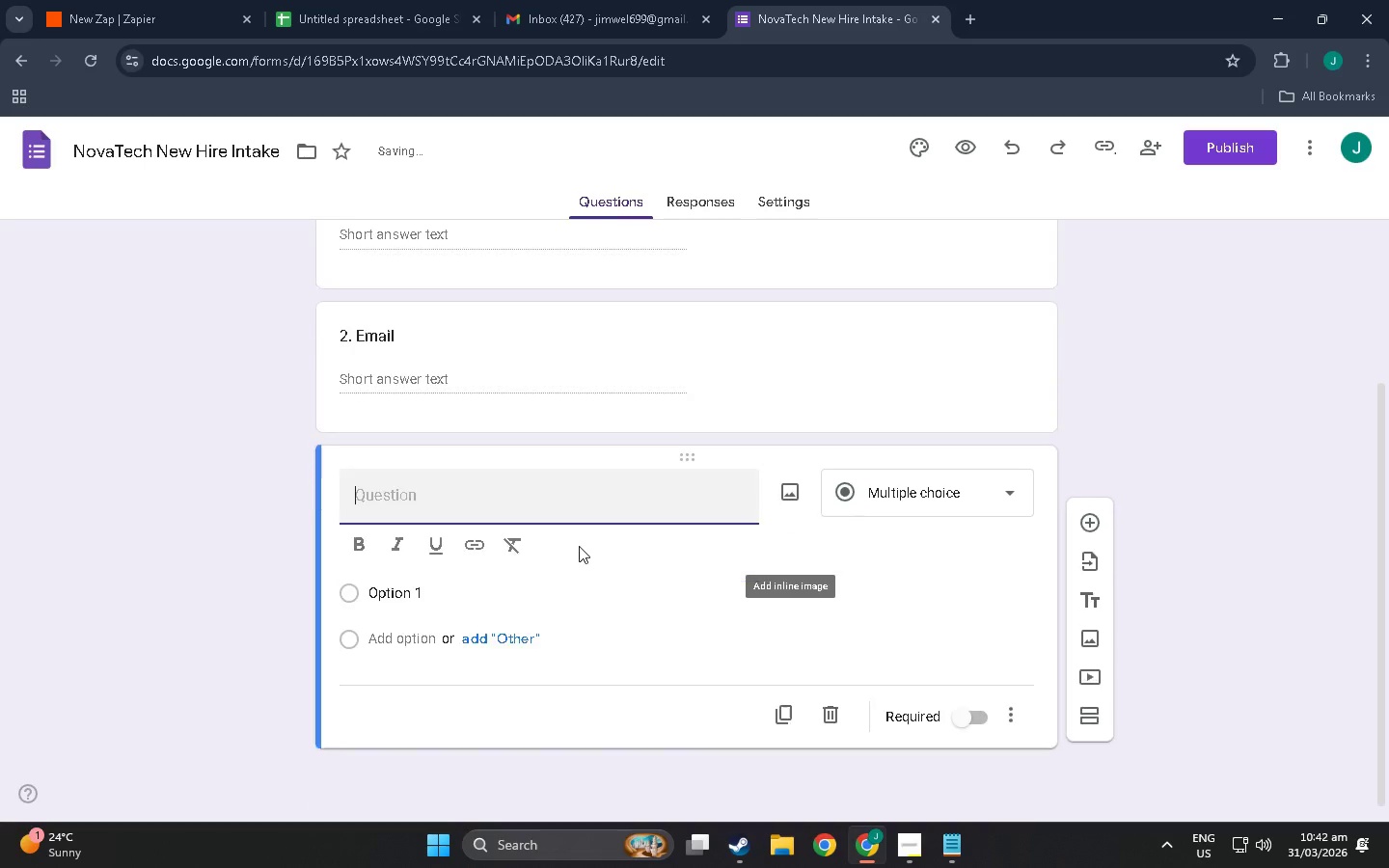 
scroll: coordinate [579, 546], scroll_direction: down, amount: 3.0
 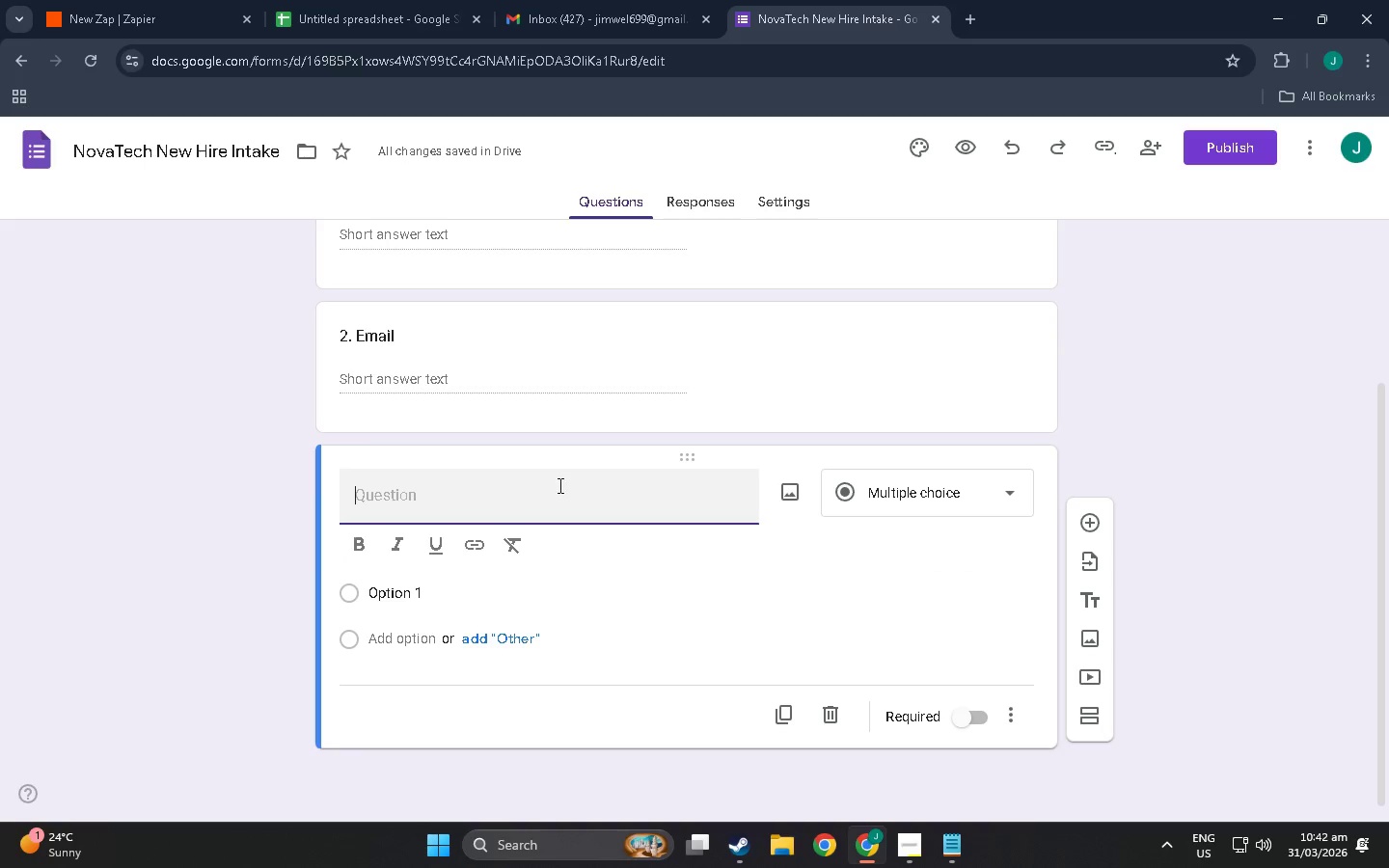 
type(Department)
 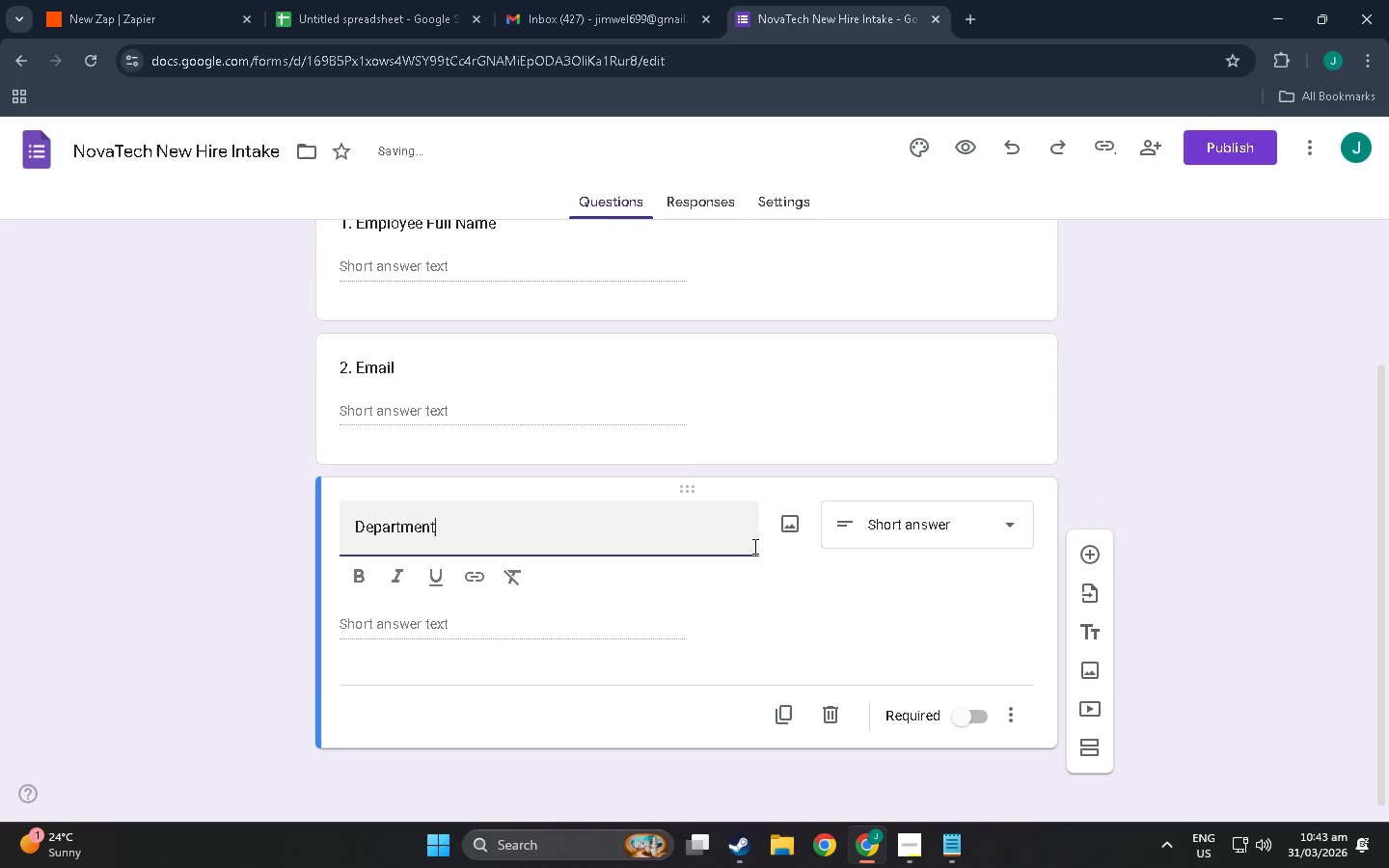 
left_click([930, 528])
 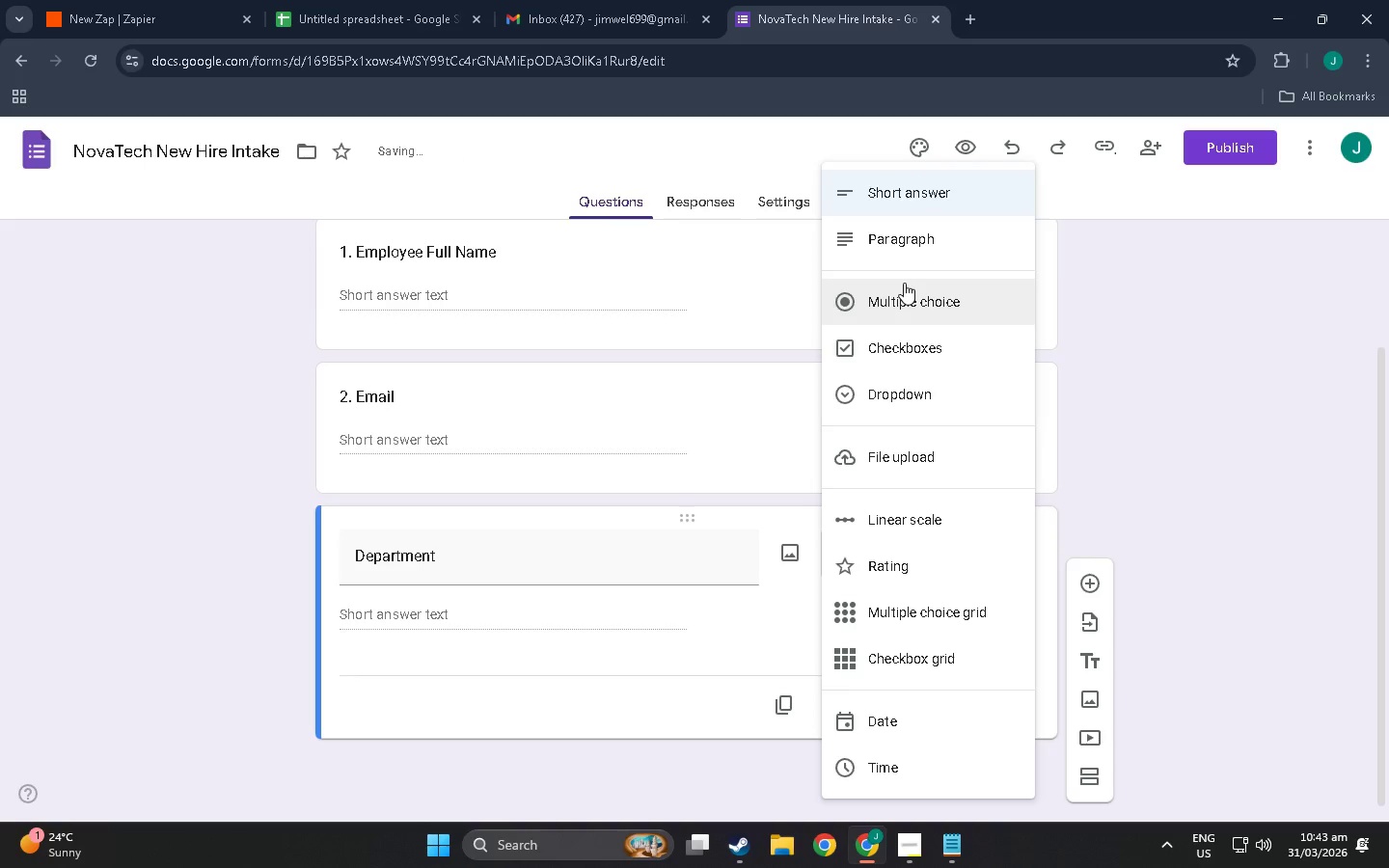 
left_click([904, 283])
 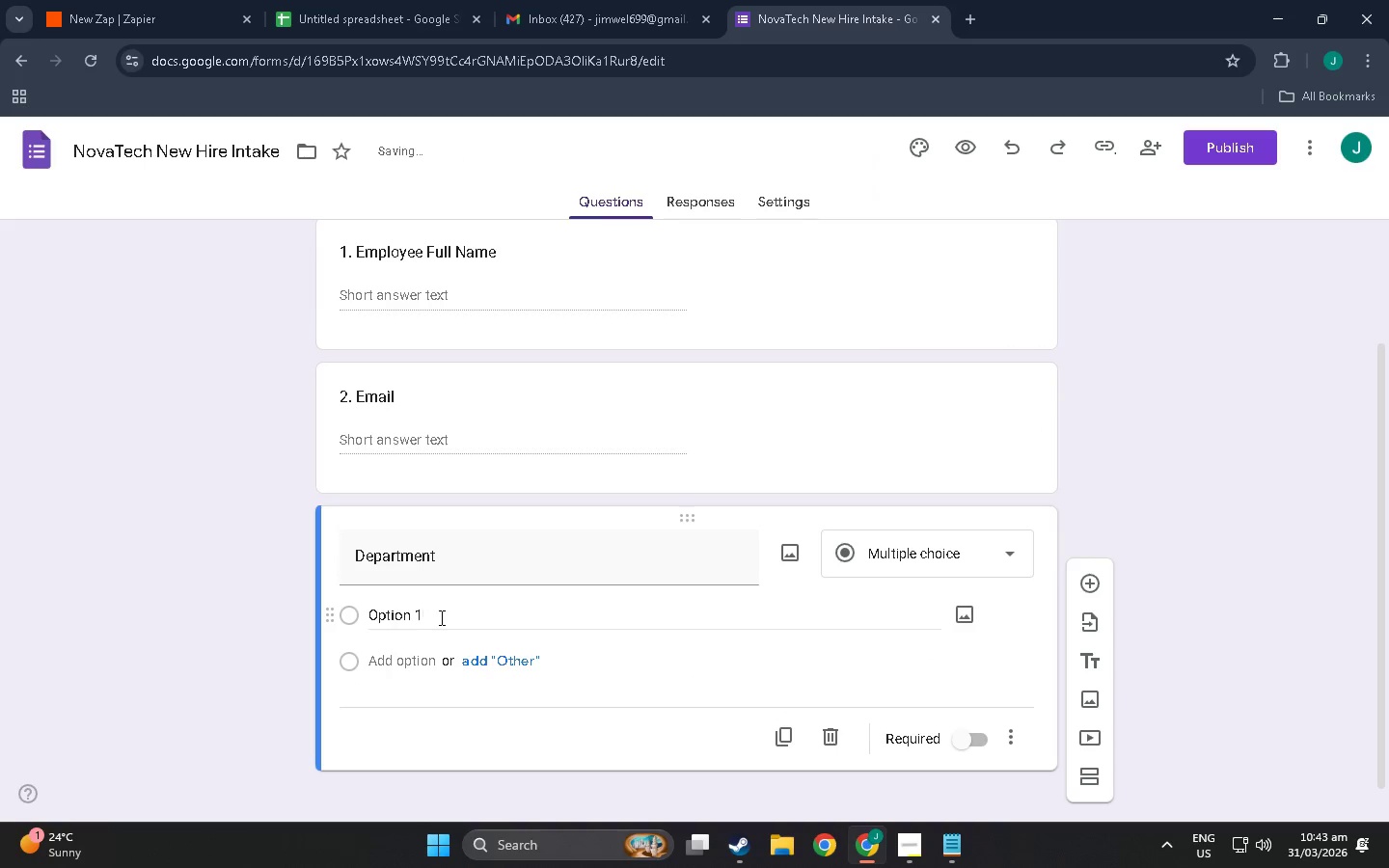 
left_click([440, 617])
 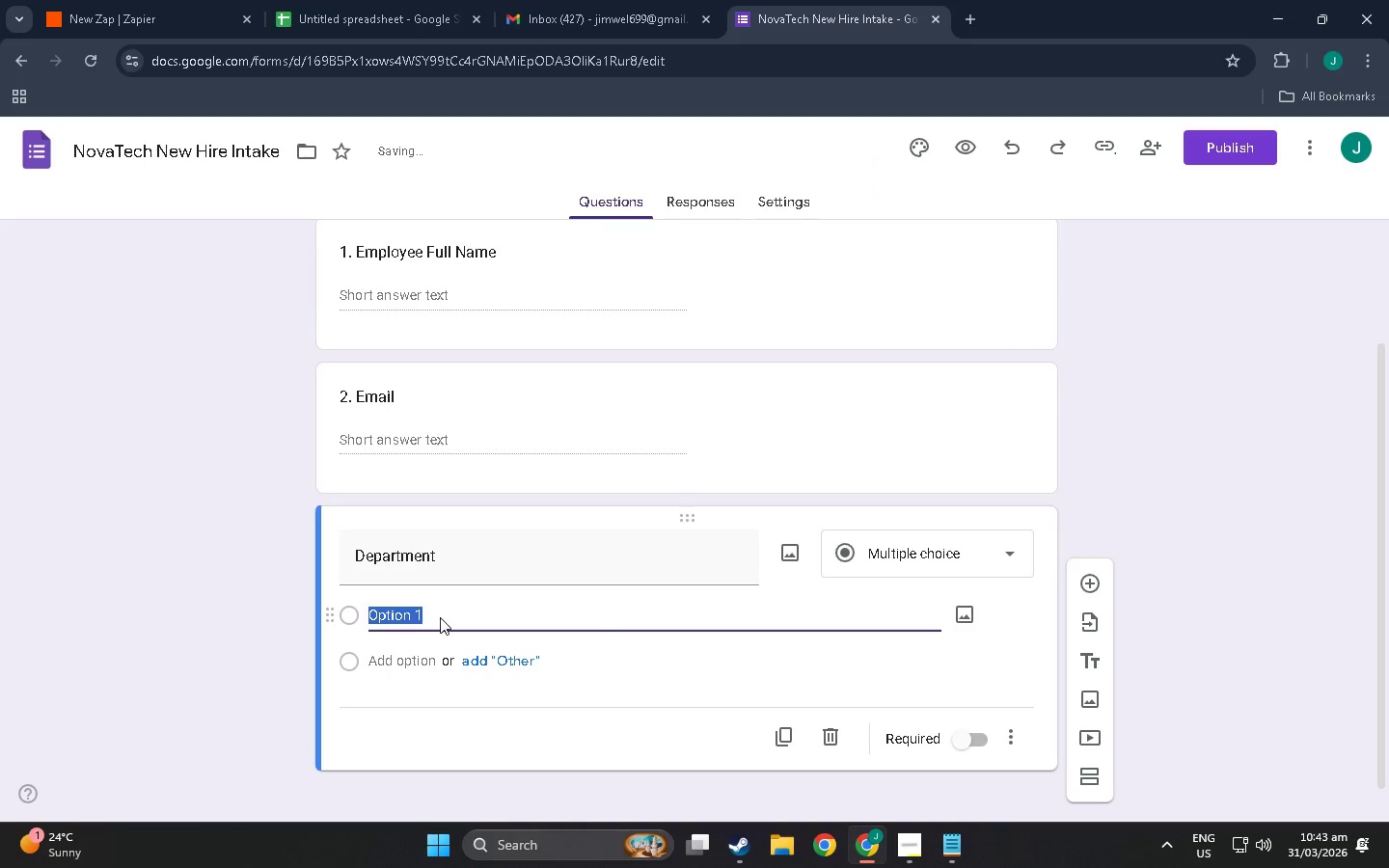 
type(Marketing)
 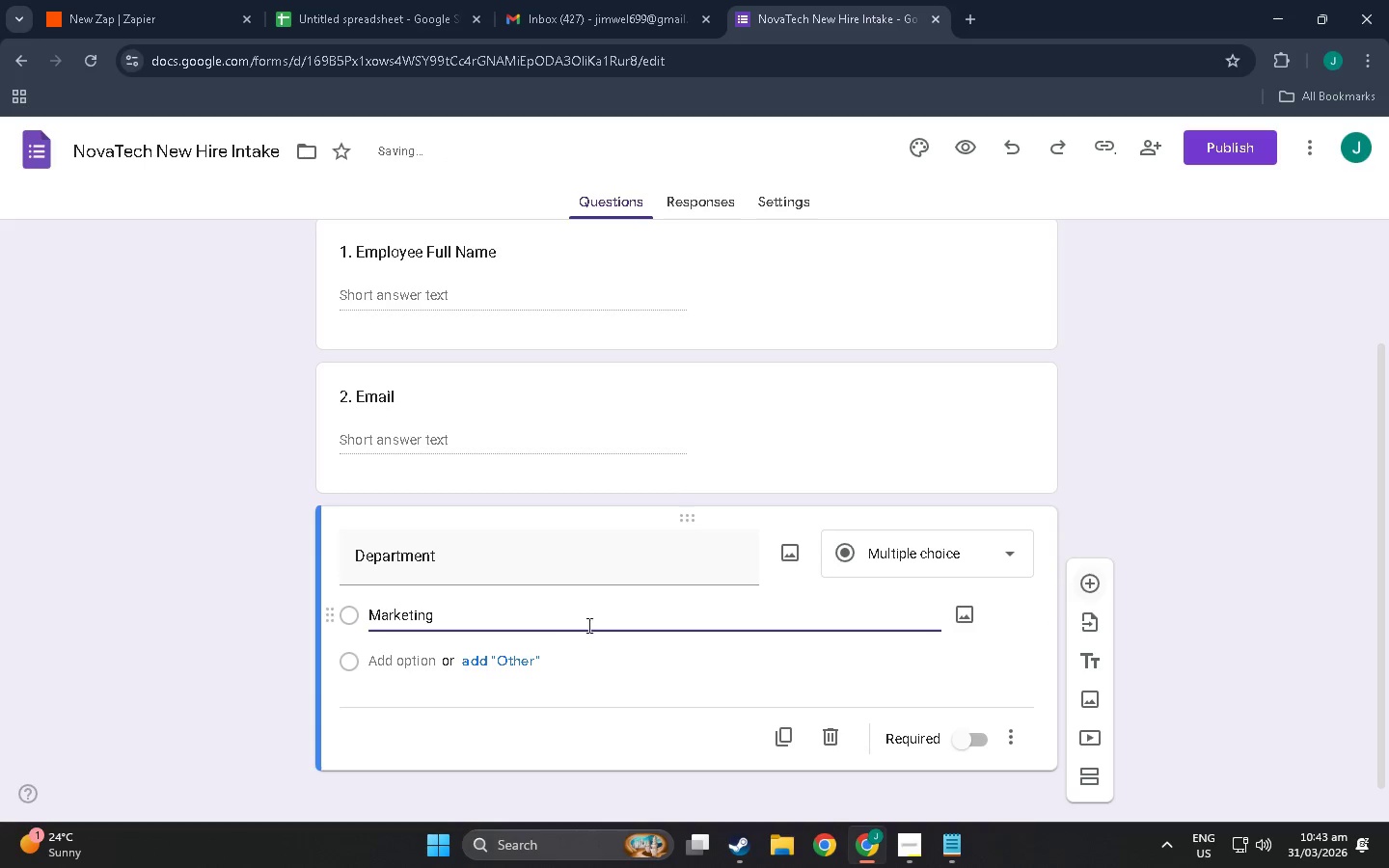 
left_click([419, 654])
 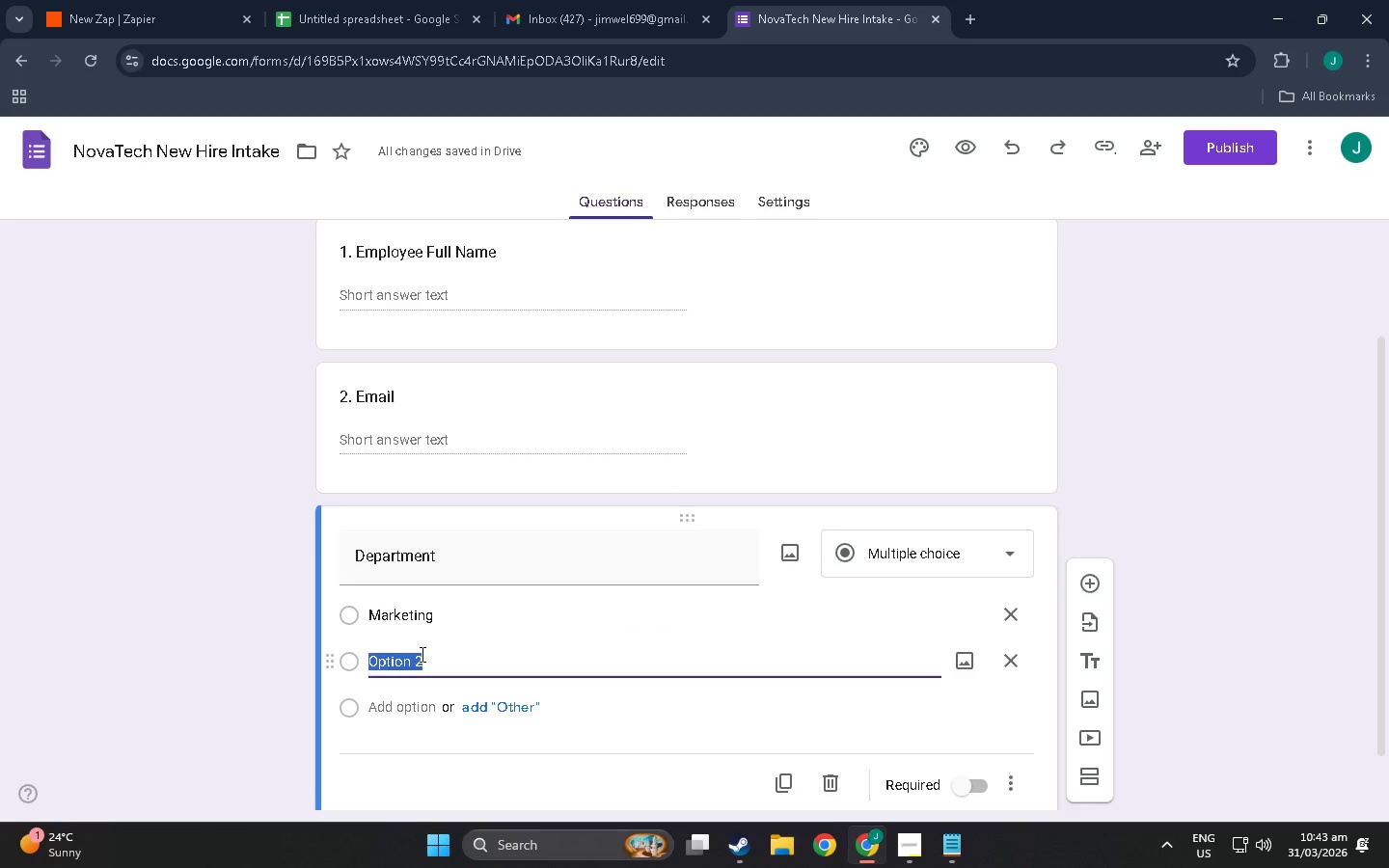 
type(Logistics)
 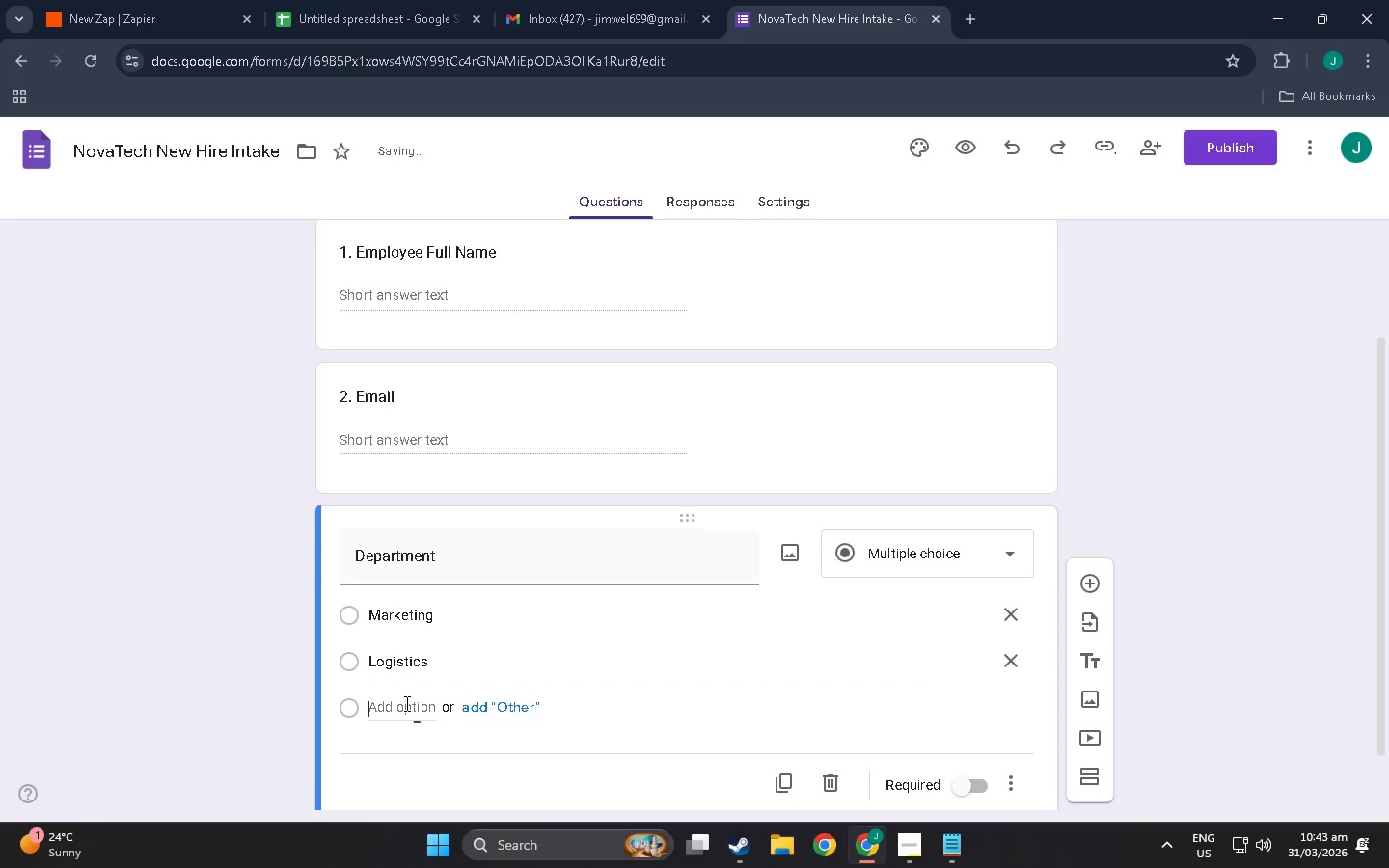 
left_click([405, 703])
 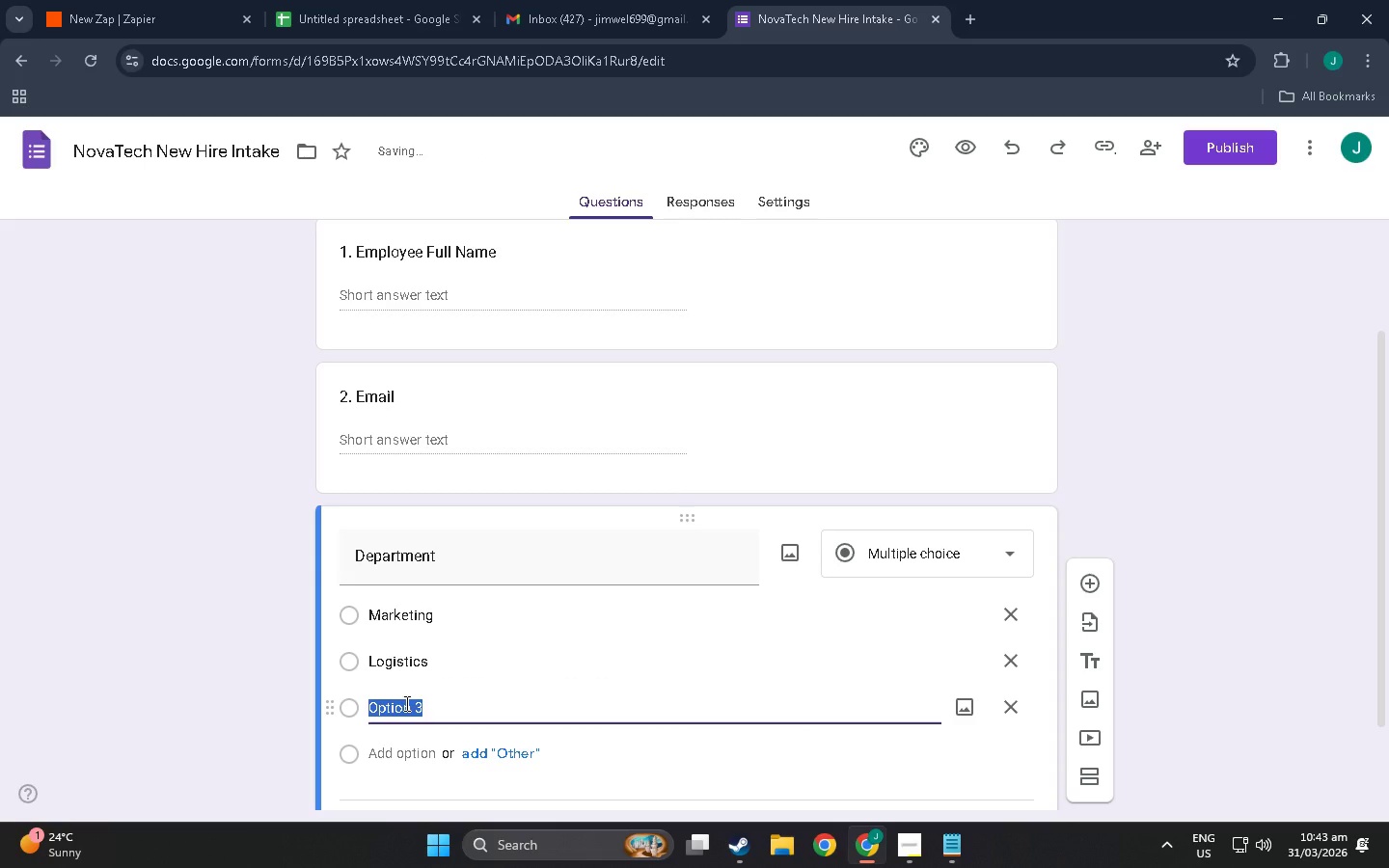 
type(Customer Success)
 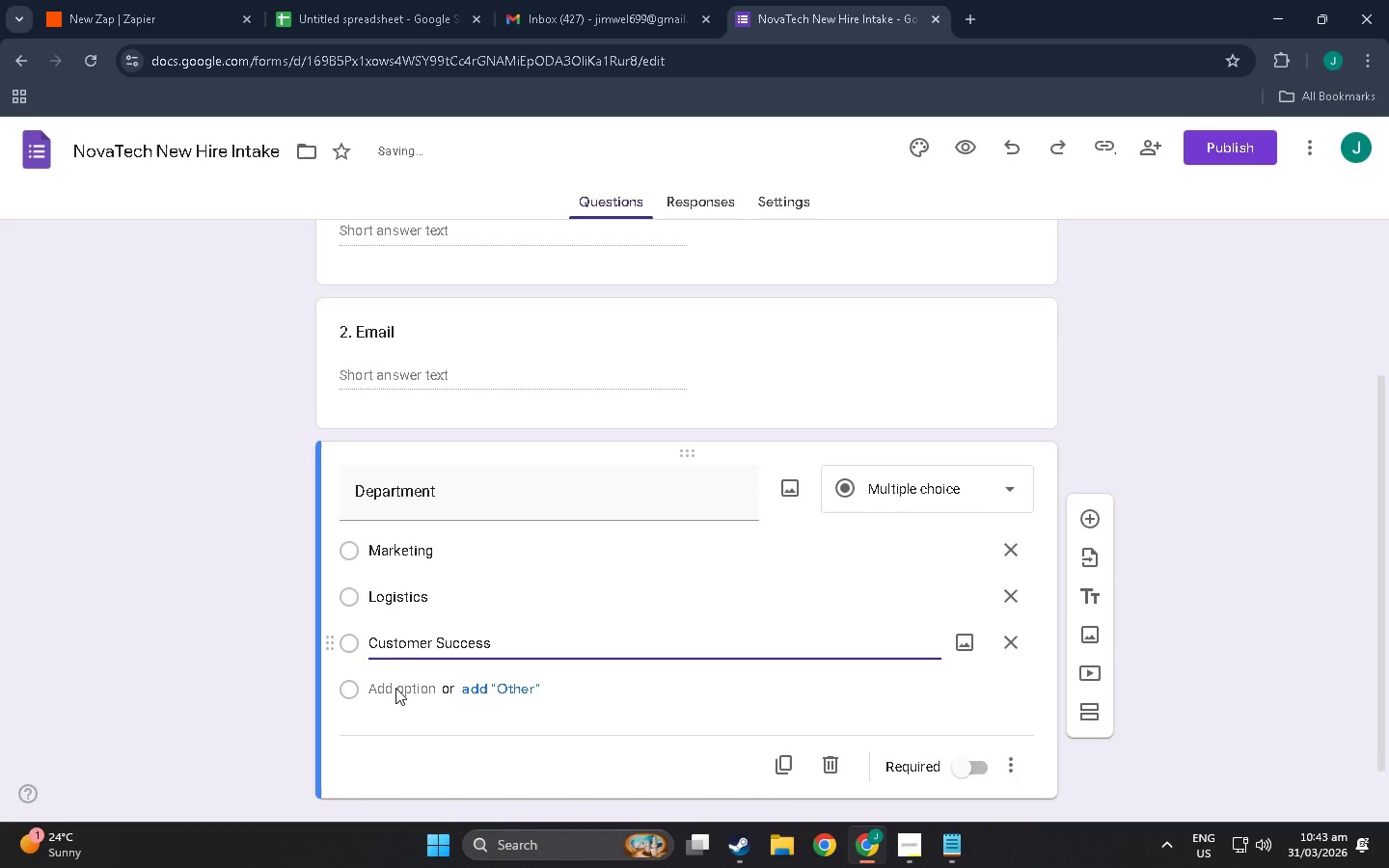 
left_click([412, 651])
 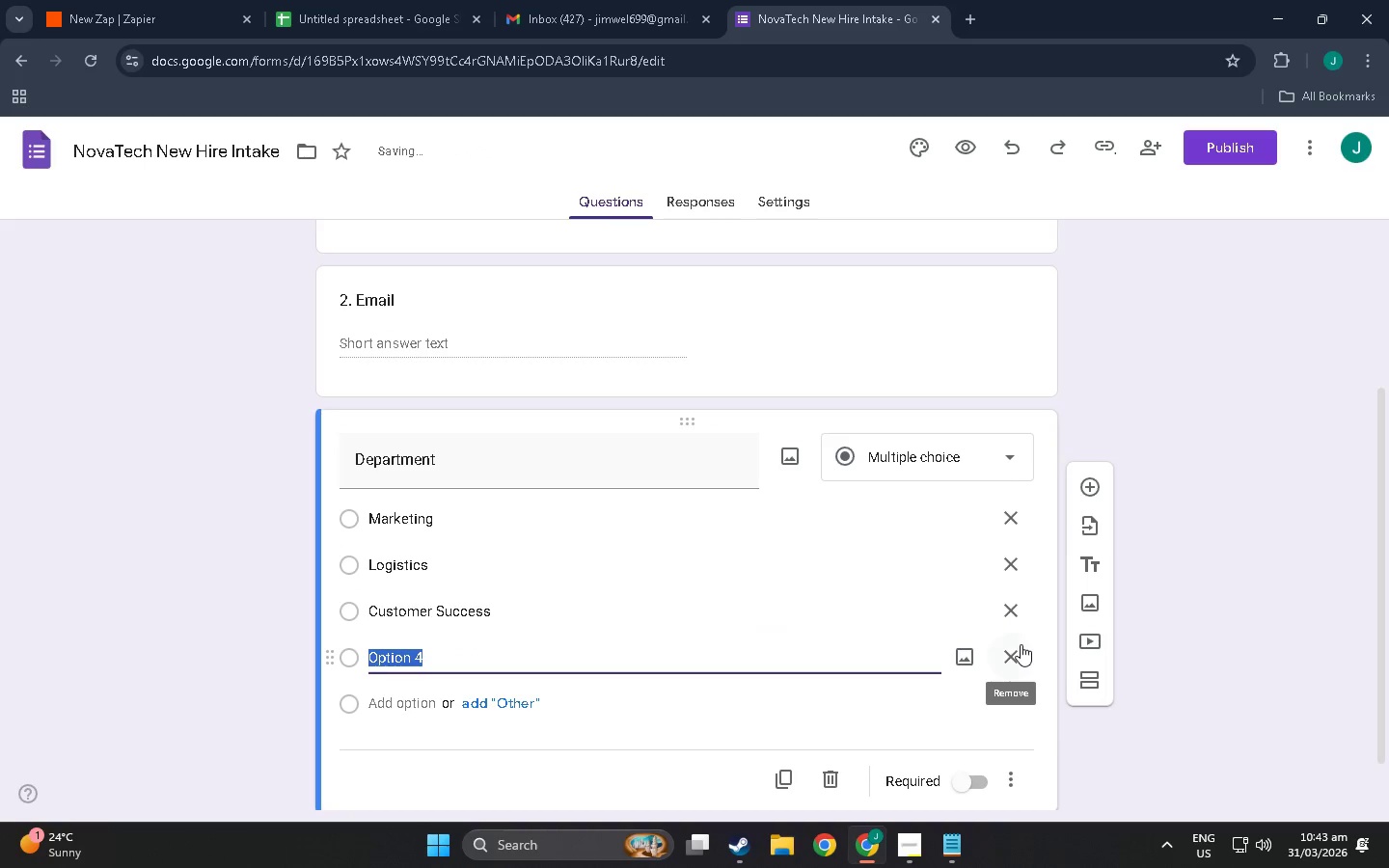 
scroll: coordinate [395, 688], scroll_direction: down, amount: 3.0
 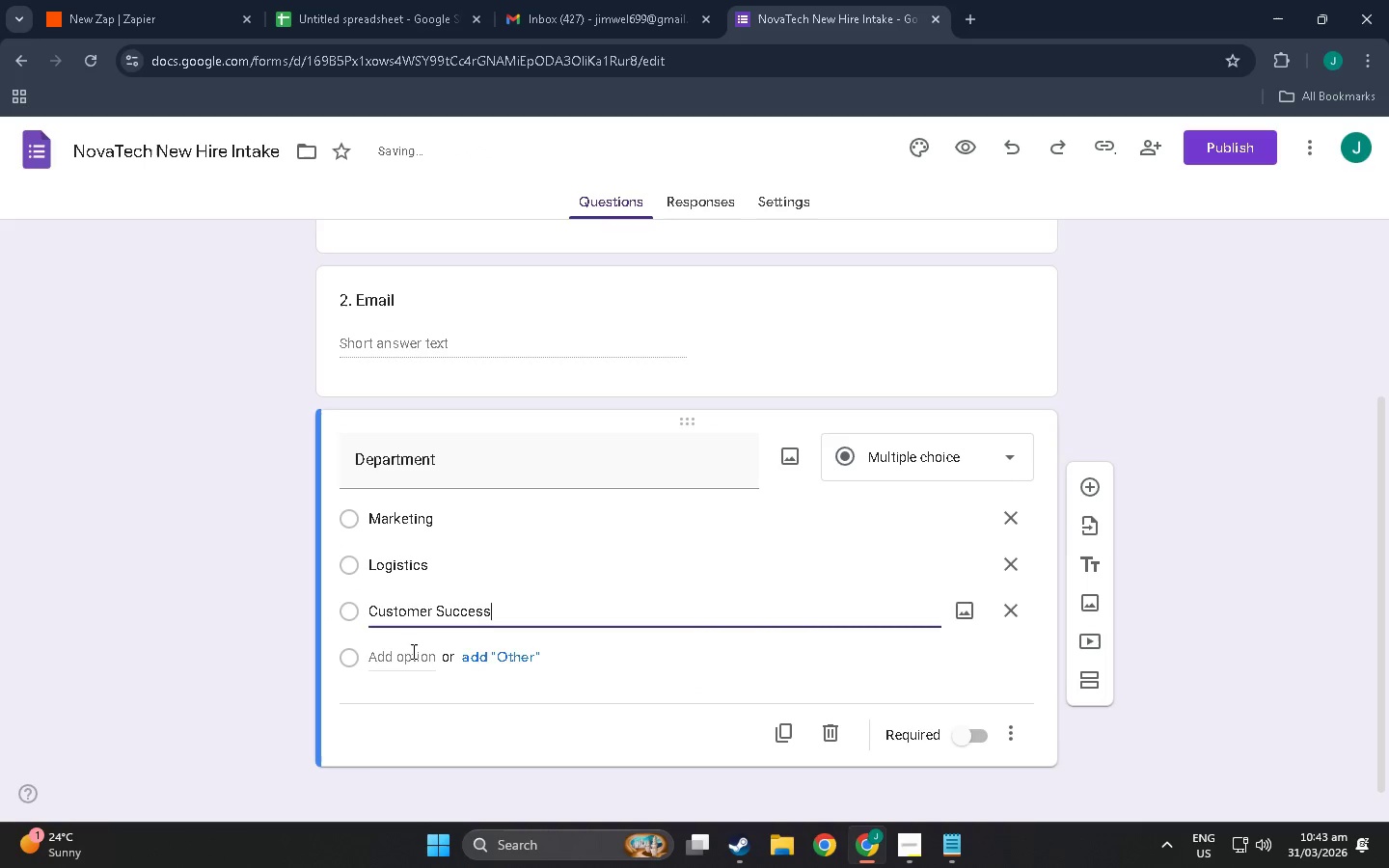 
left_click([1021, 648])
 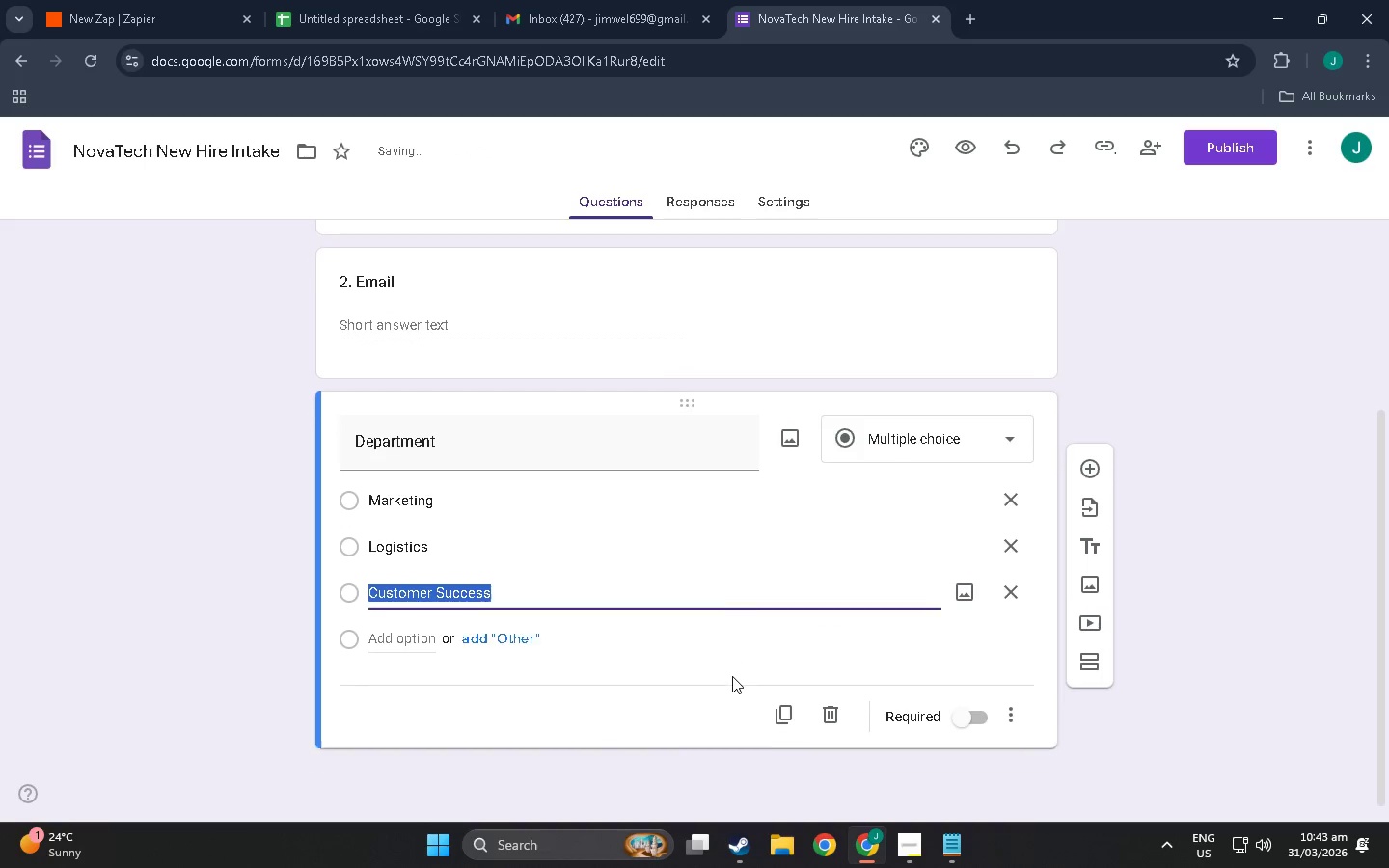 
scroll: coordinate [591, 620], scroll_direction: down, amount: 5.0
 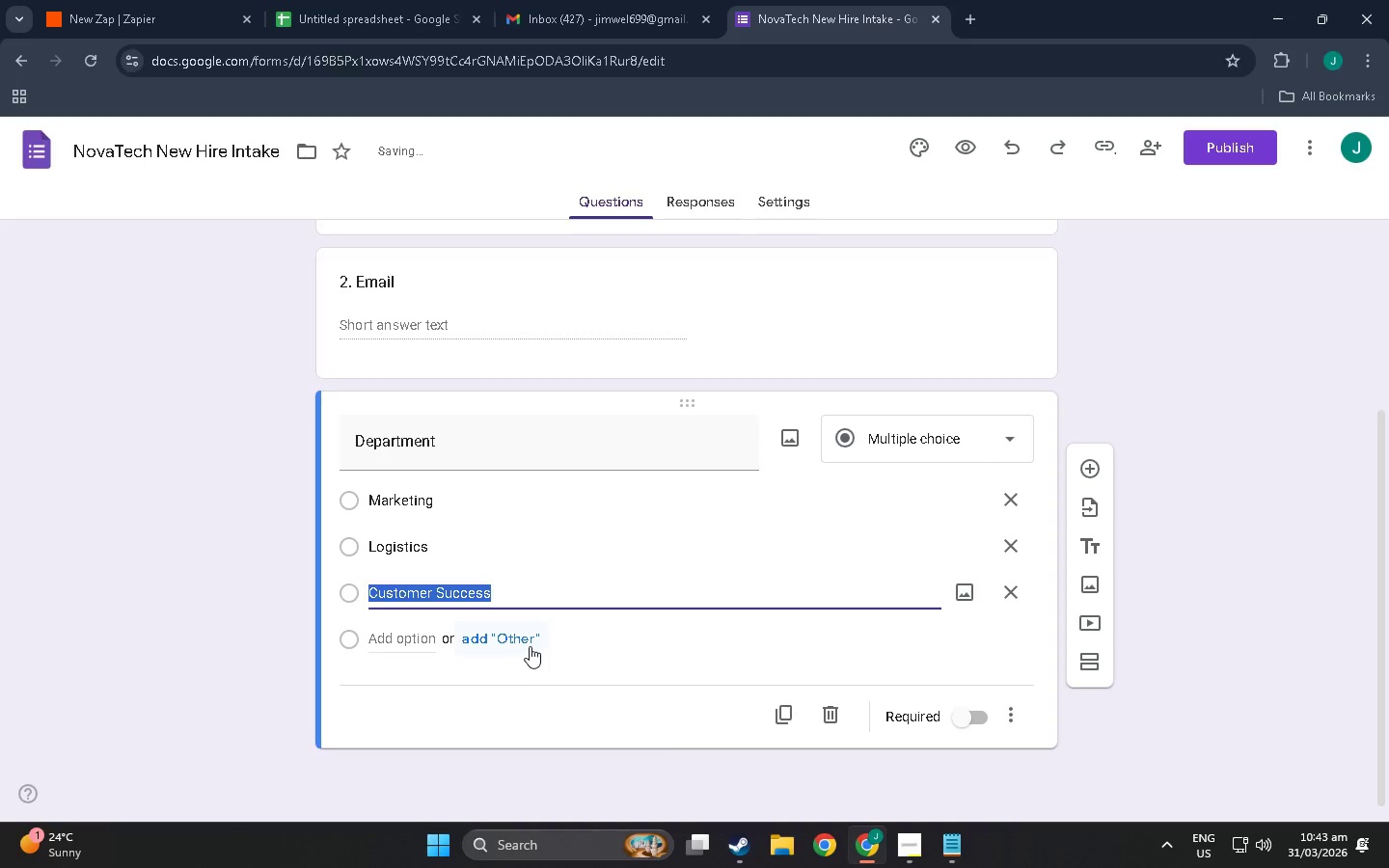 
left_click([529, 646])
 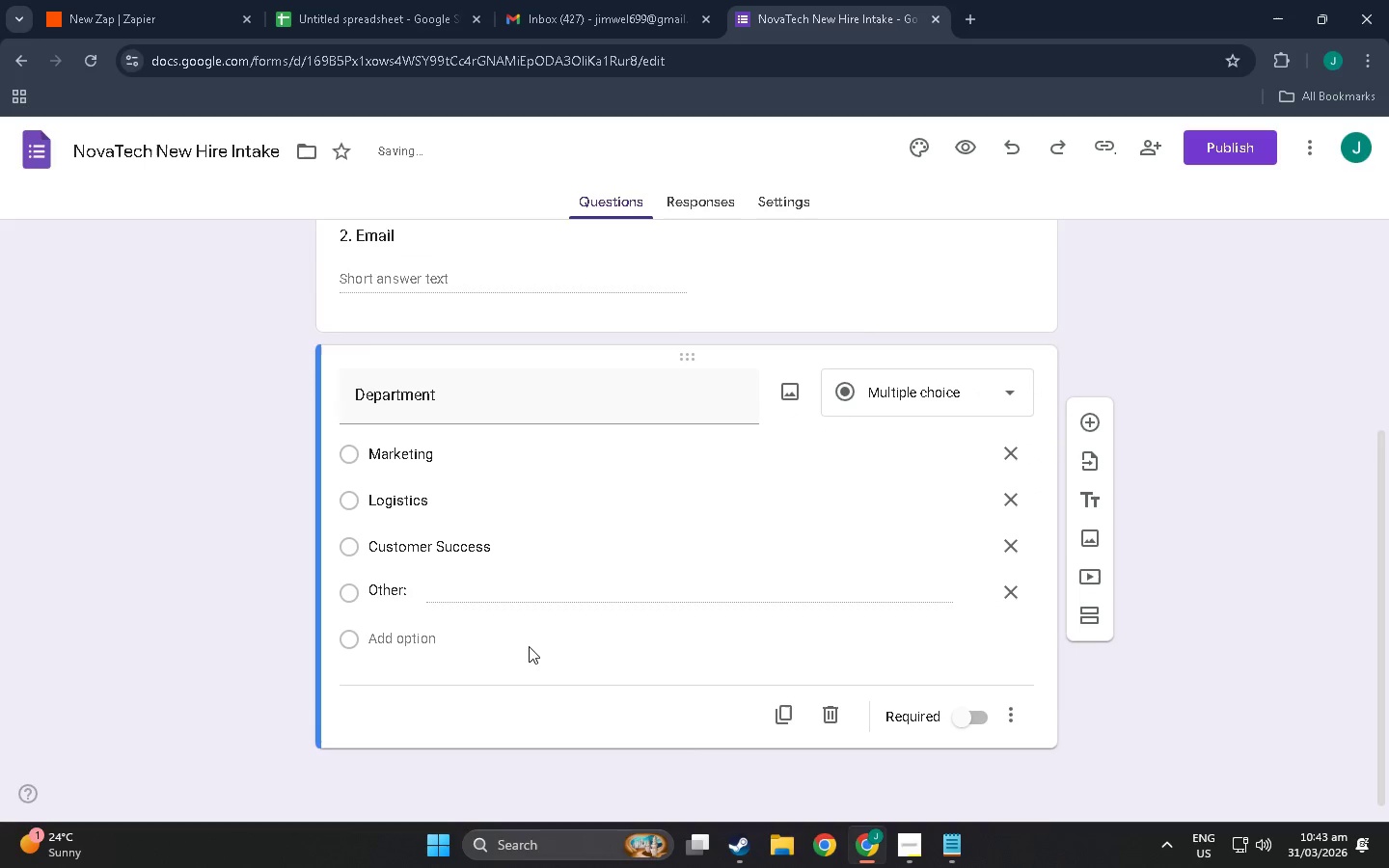 
scroll: coordinate [529, 646], scroll_direction: down, amount: 3.0
 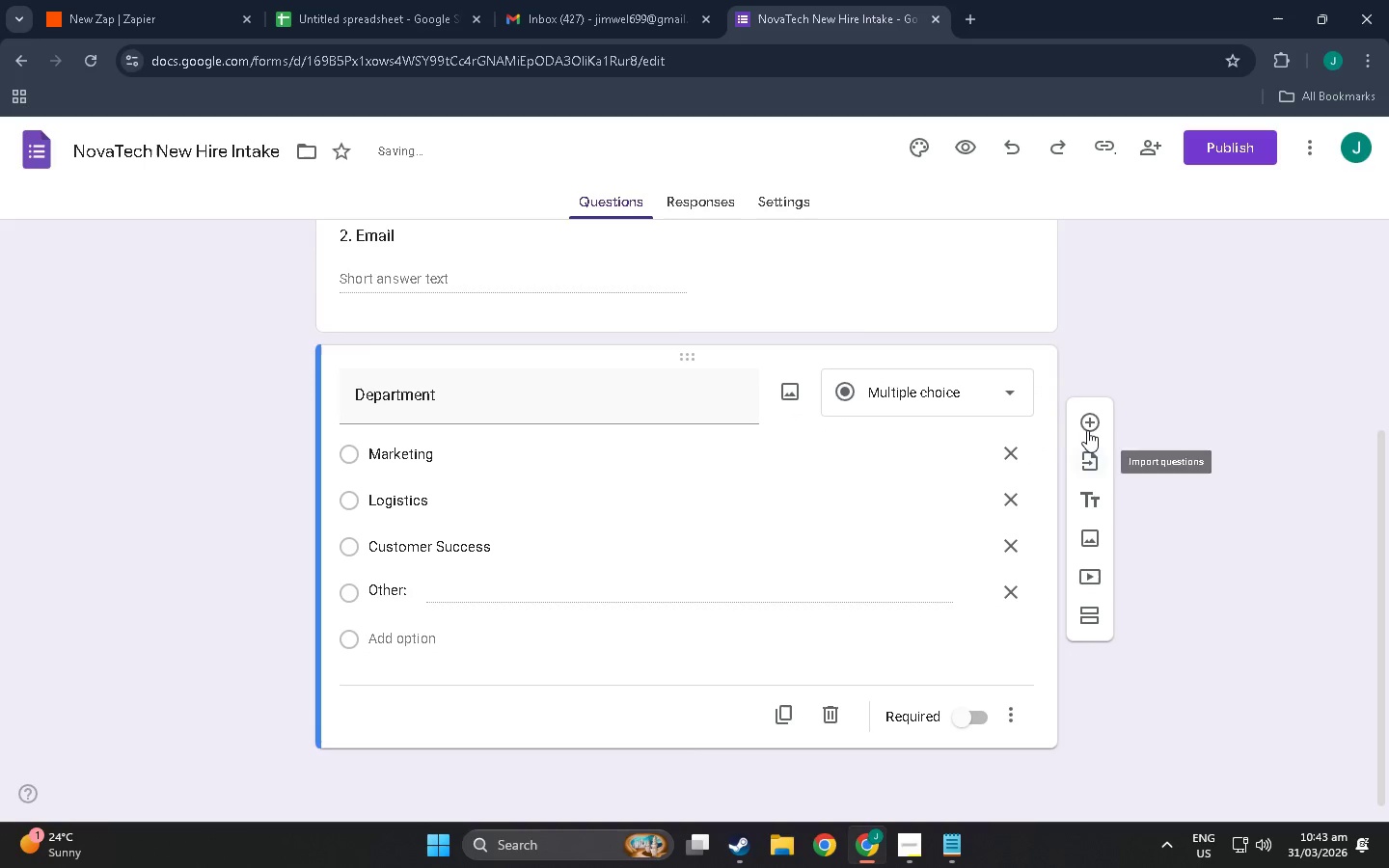 
left_click([1091, 415])
 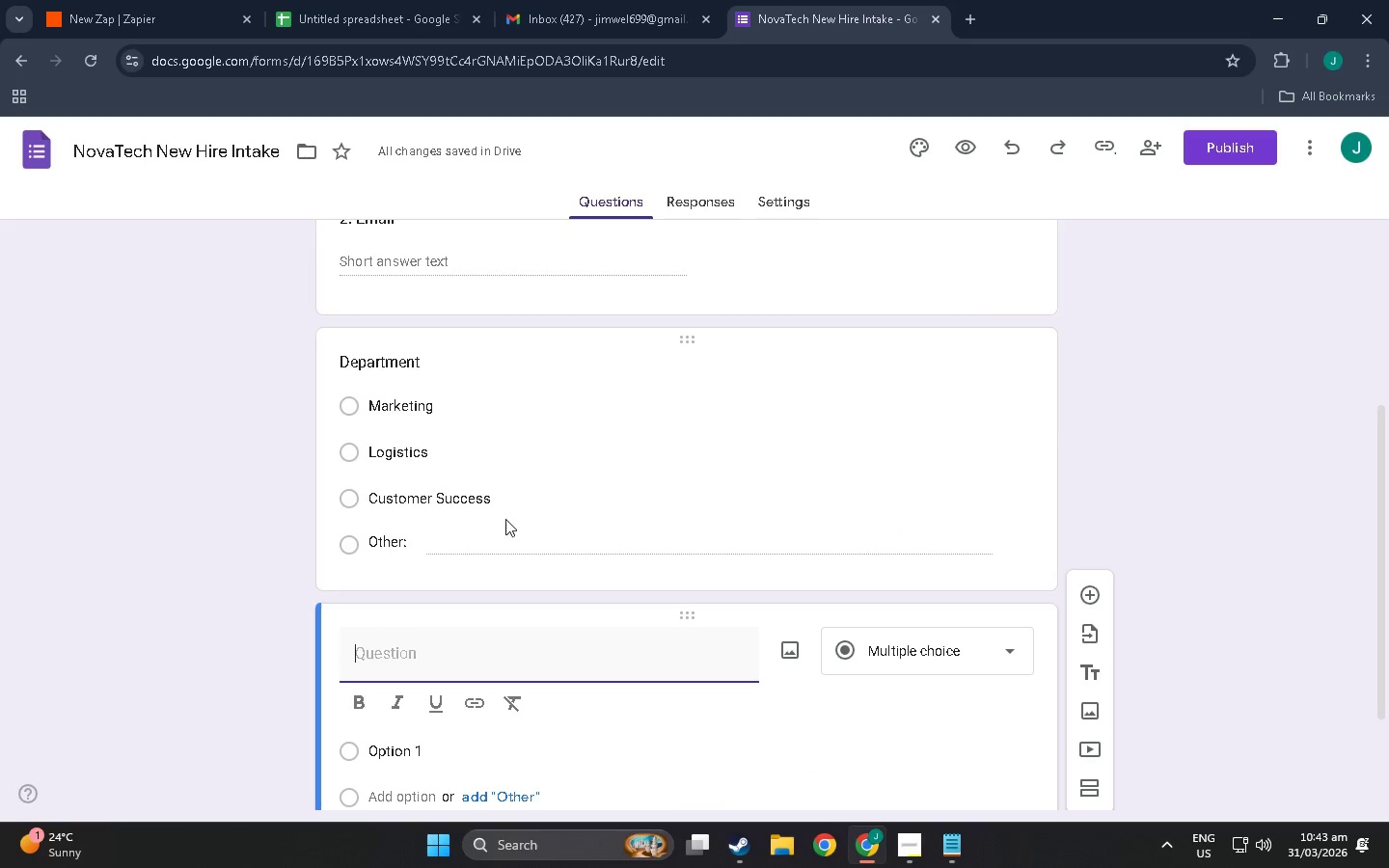 
key(4)
 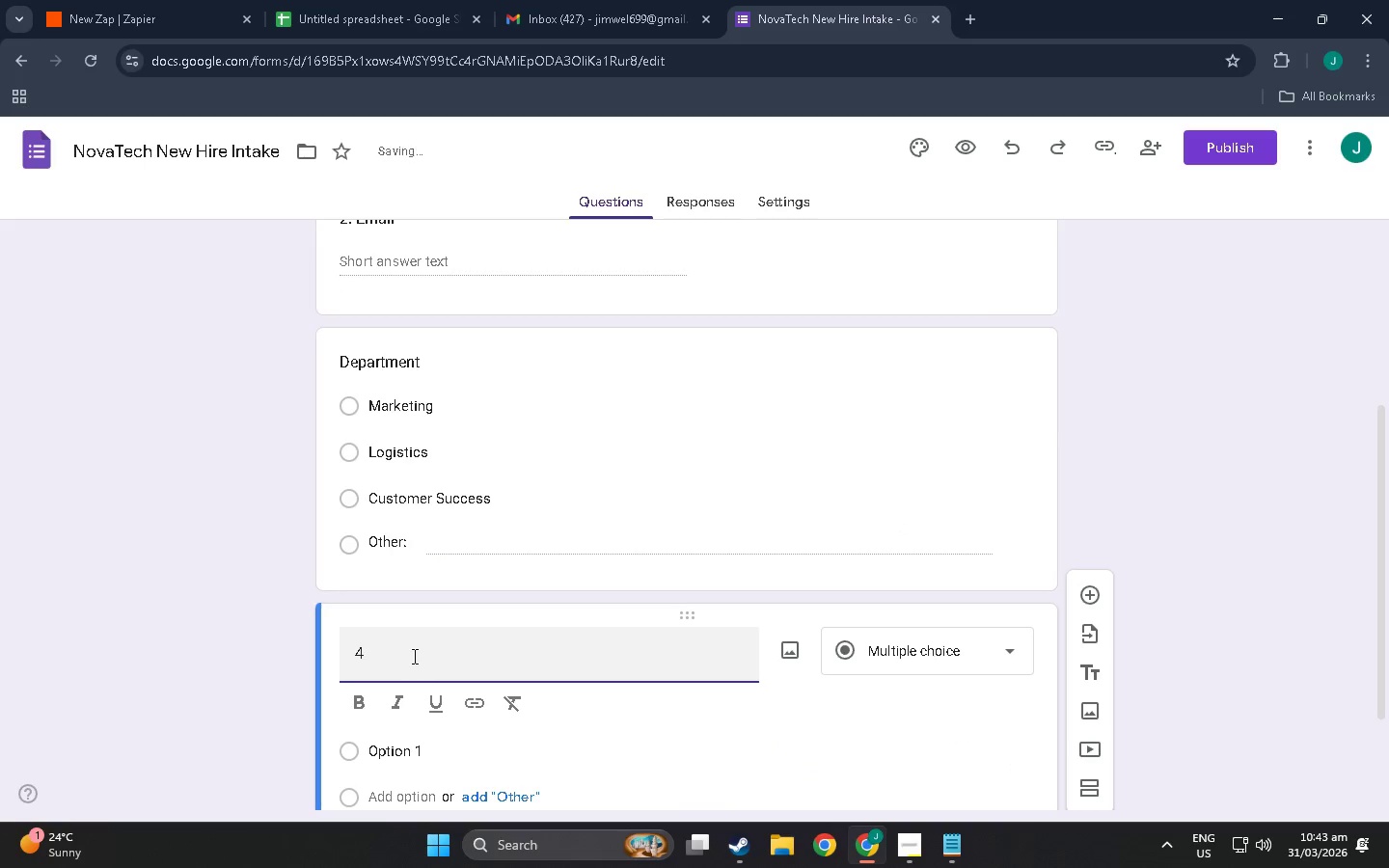 
key(Period)
 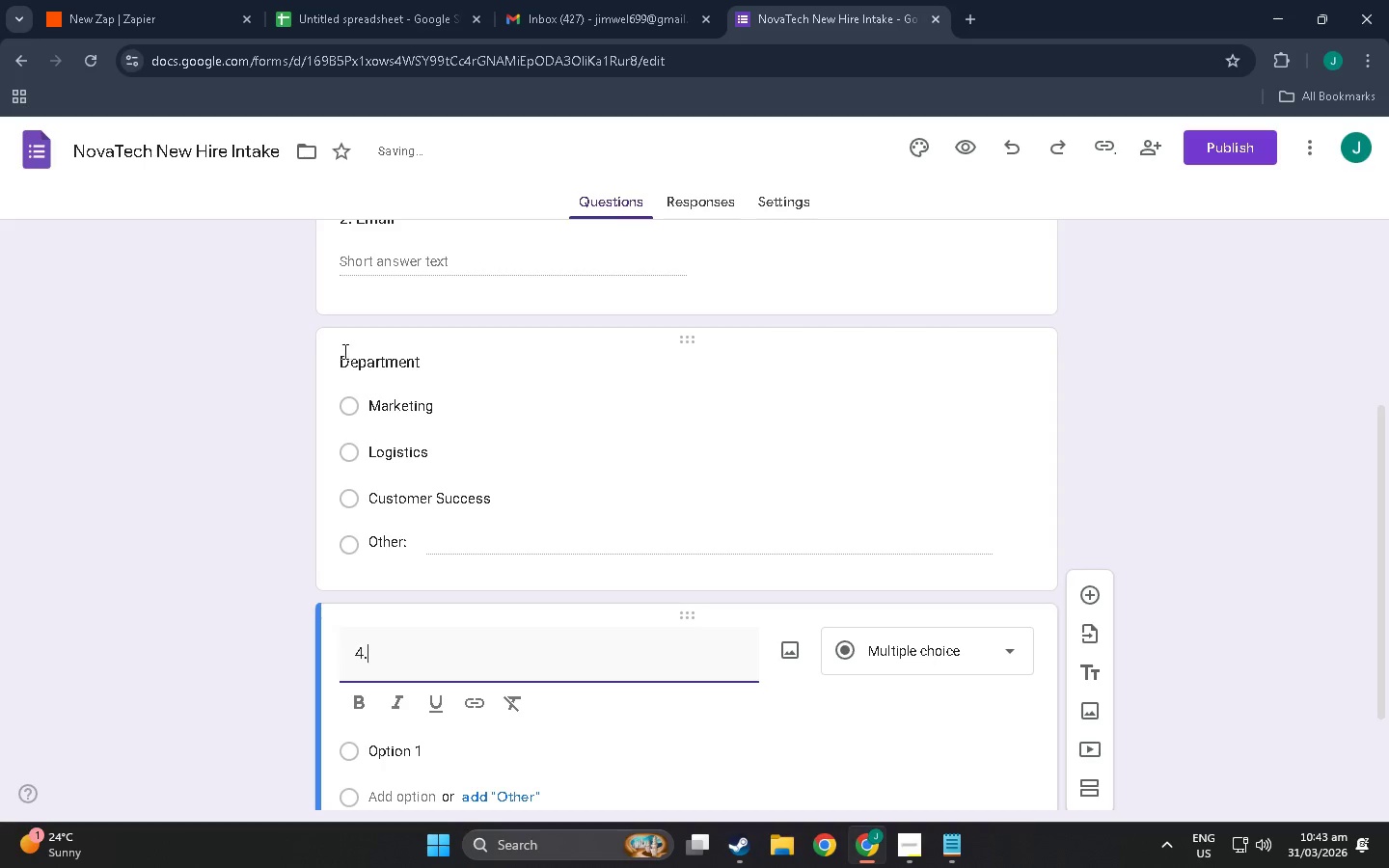 
left_click([336, 360])
 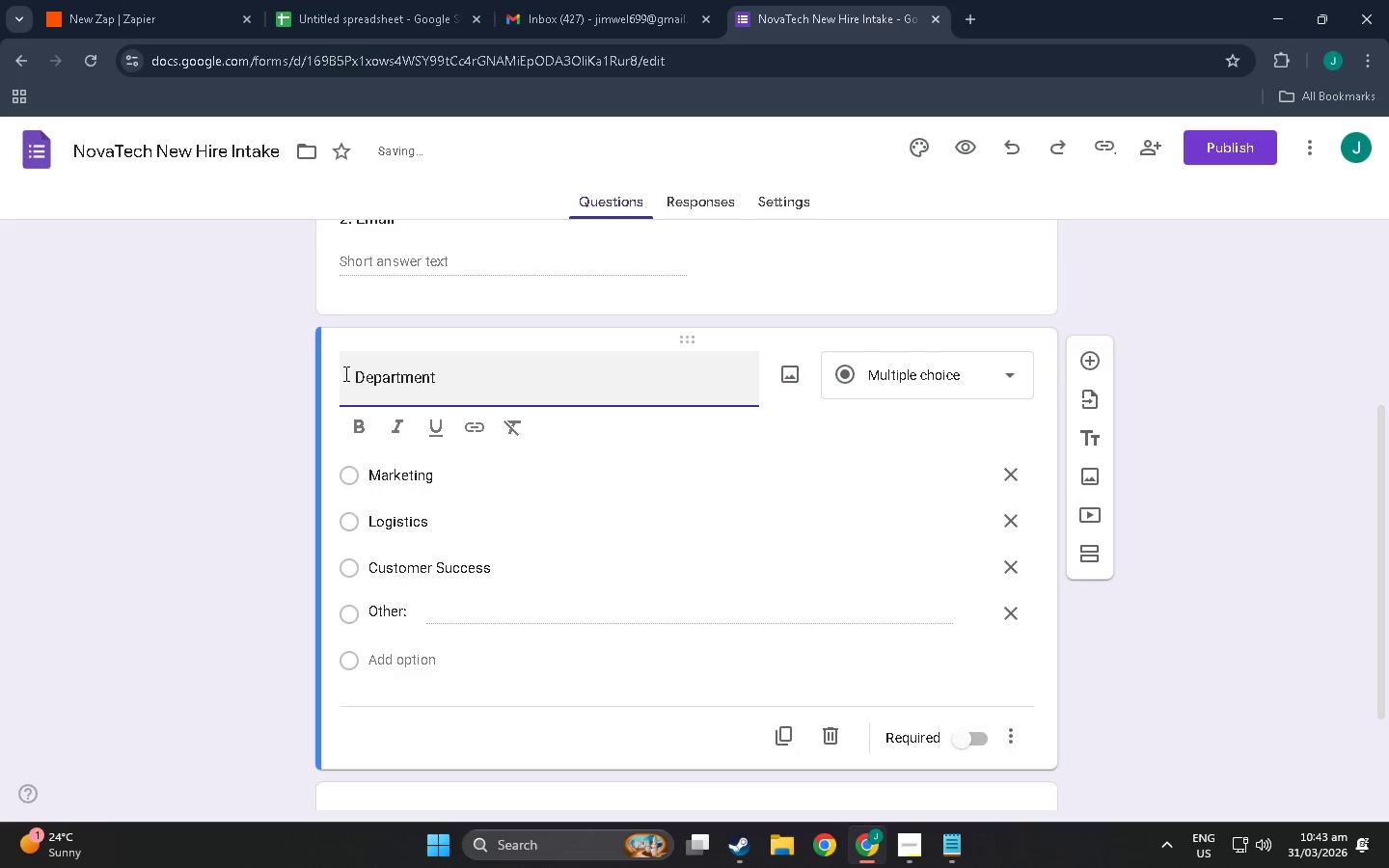 
key(3)
 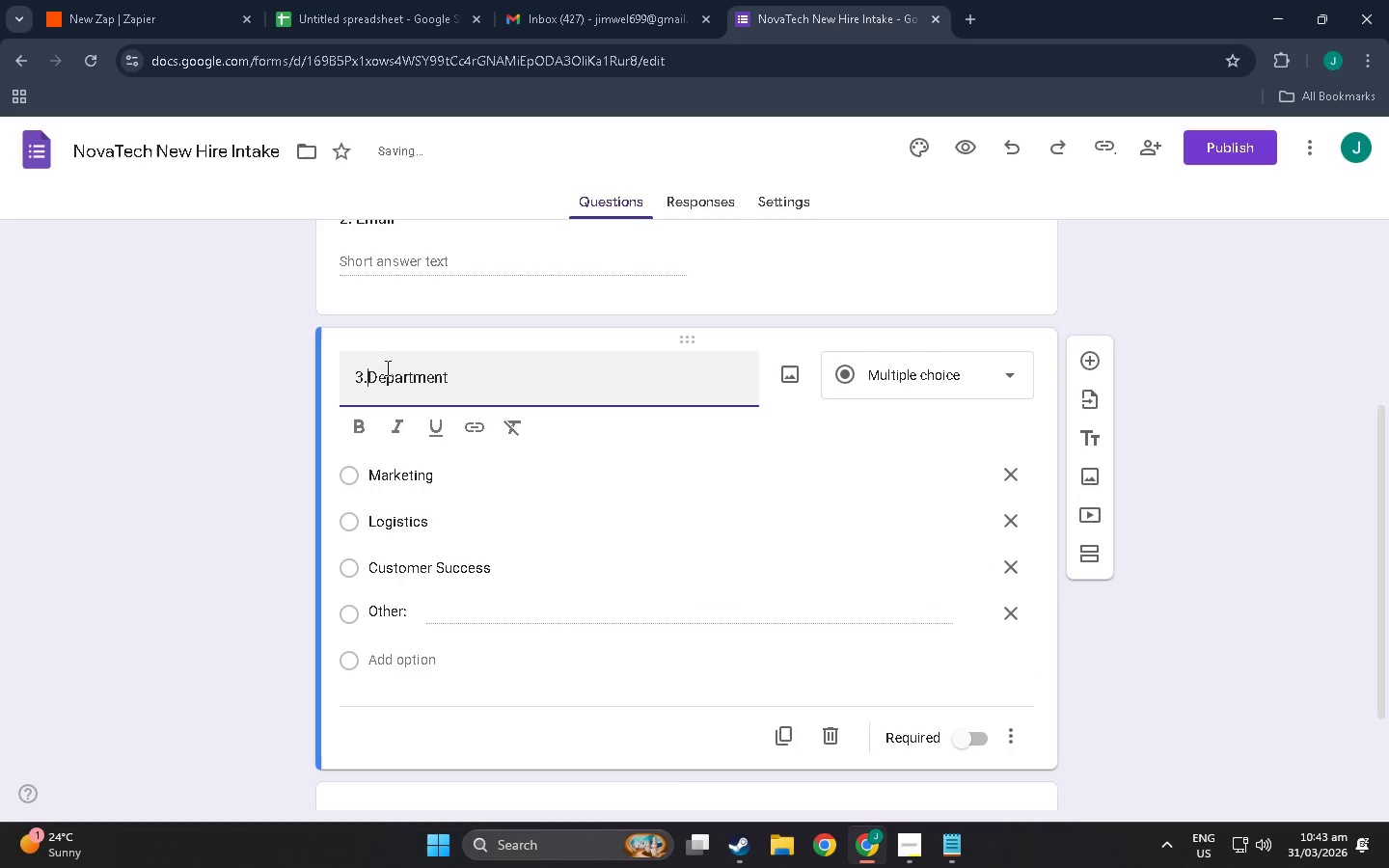 
key(Period)
 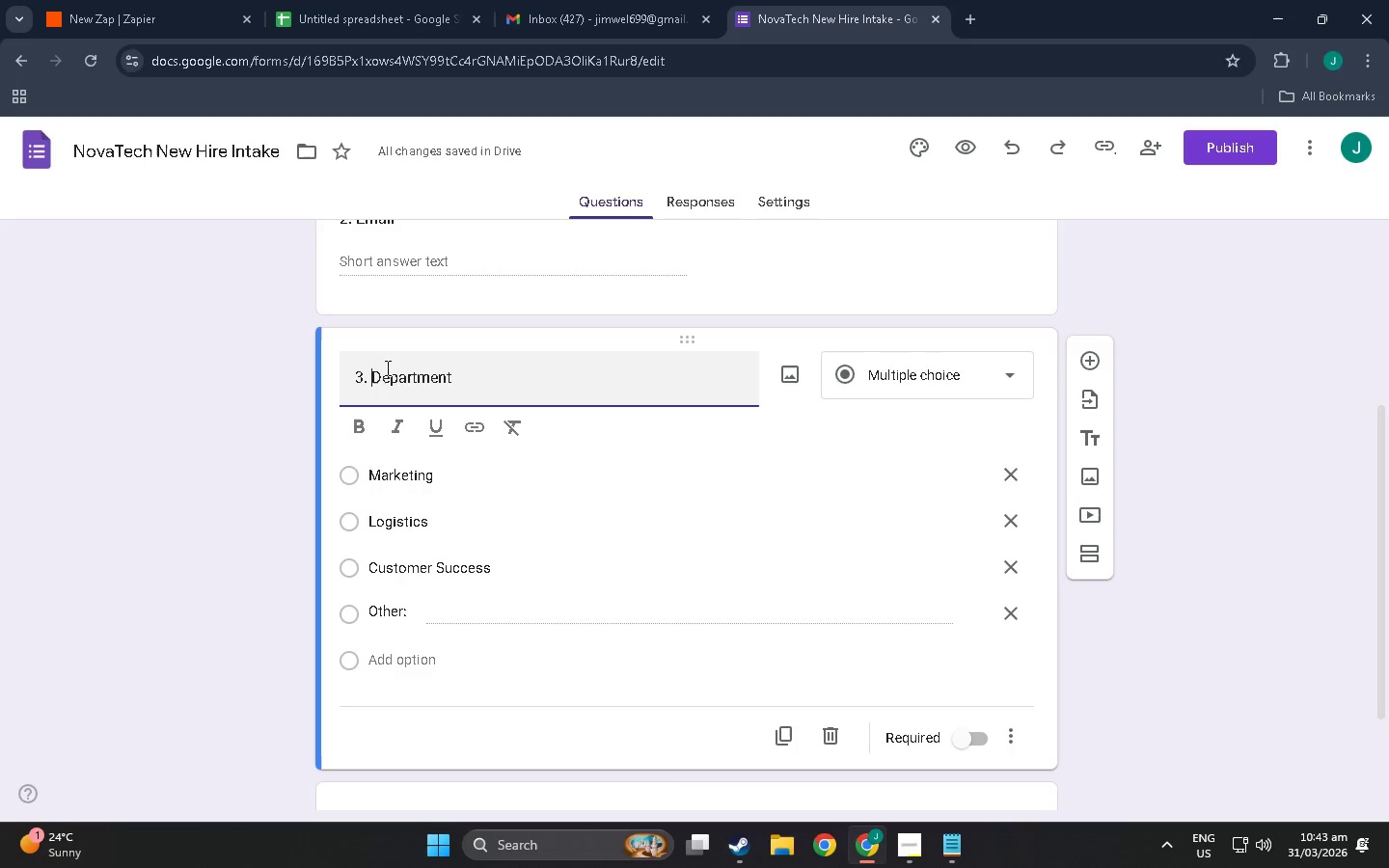 
key(Space)
 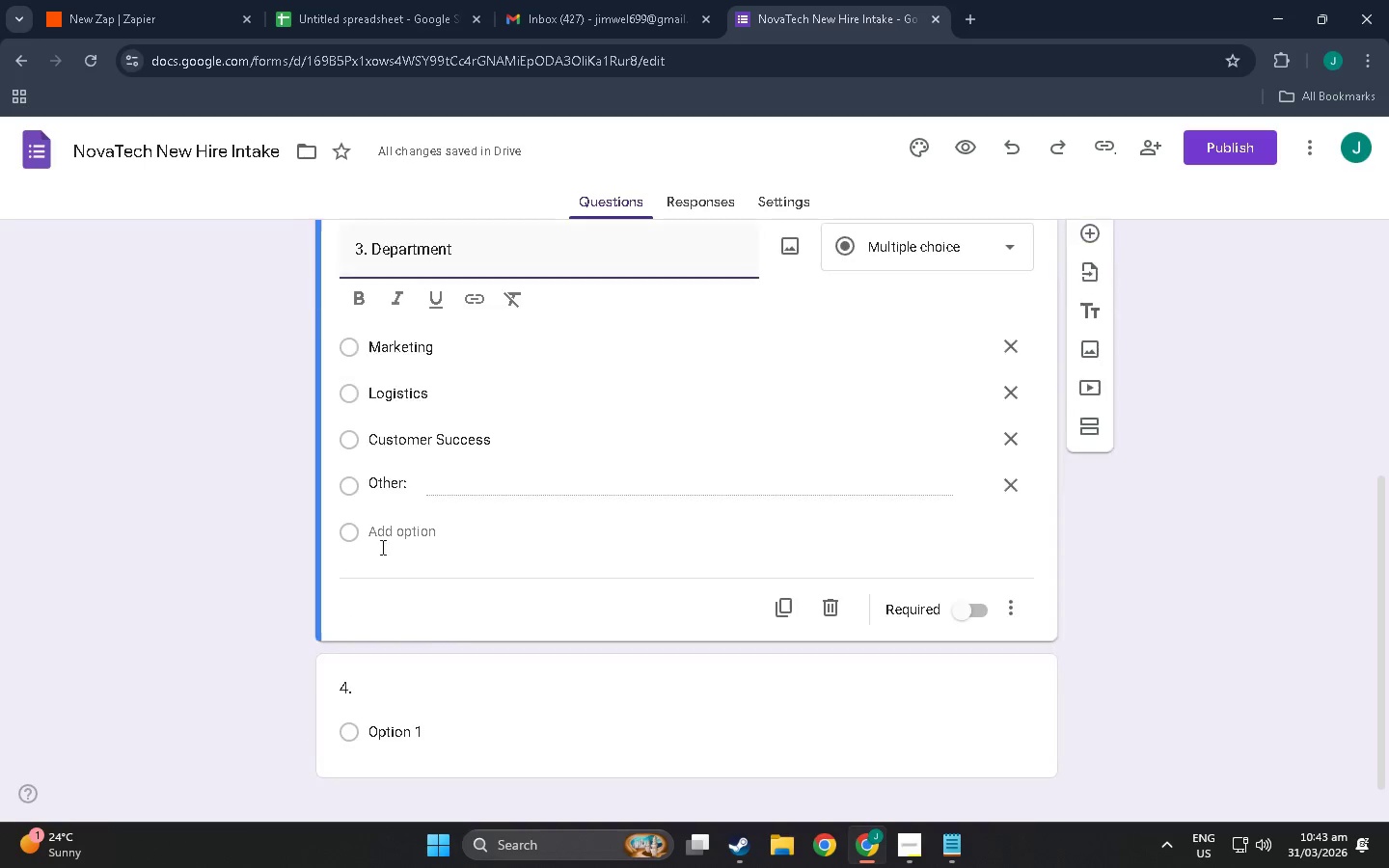 
left_click([414, 651])
 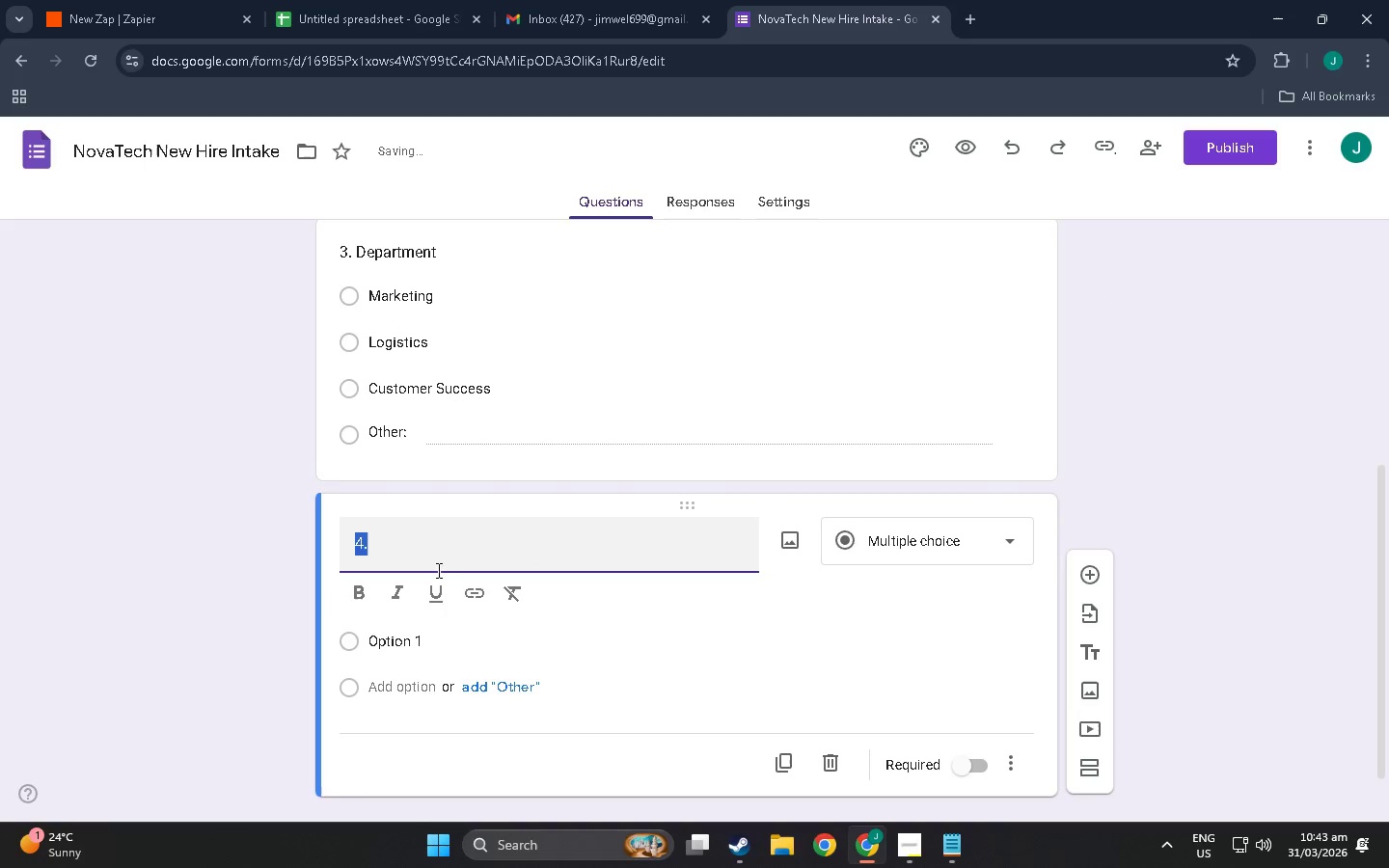 
scroll: coordinate [418, 651], scroll_direction: down, amount: 8.0
 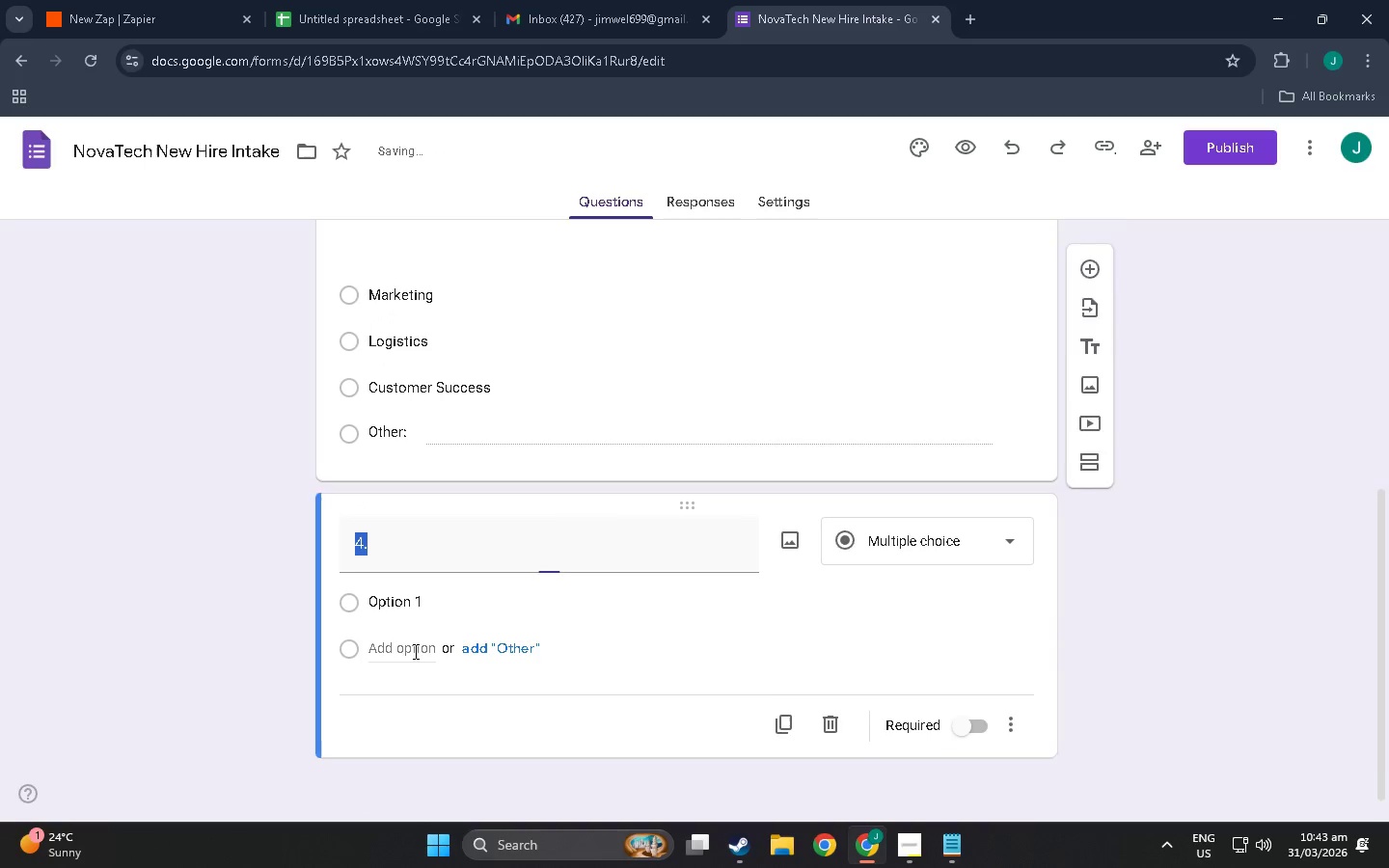 
left_click([432, 546])
 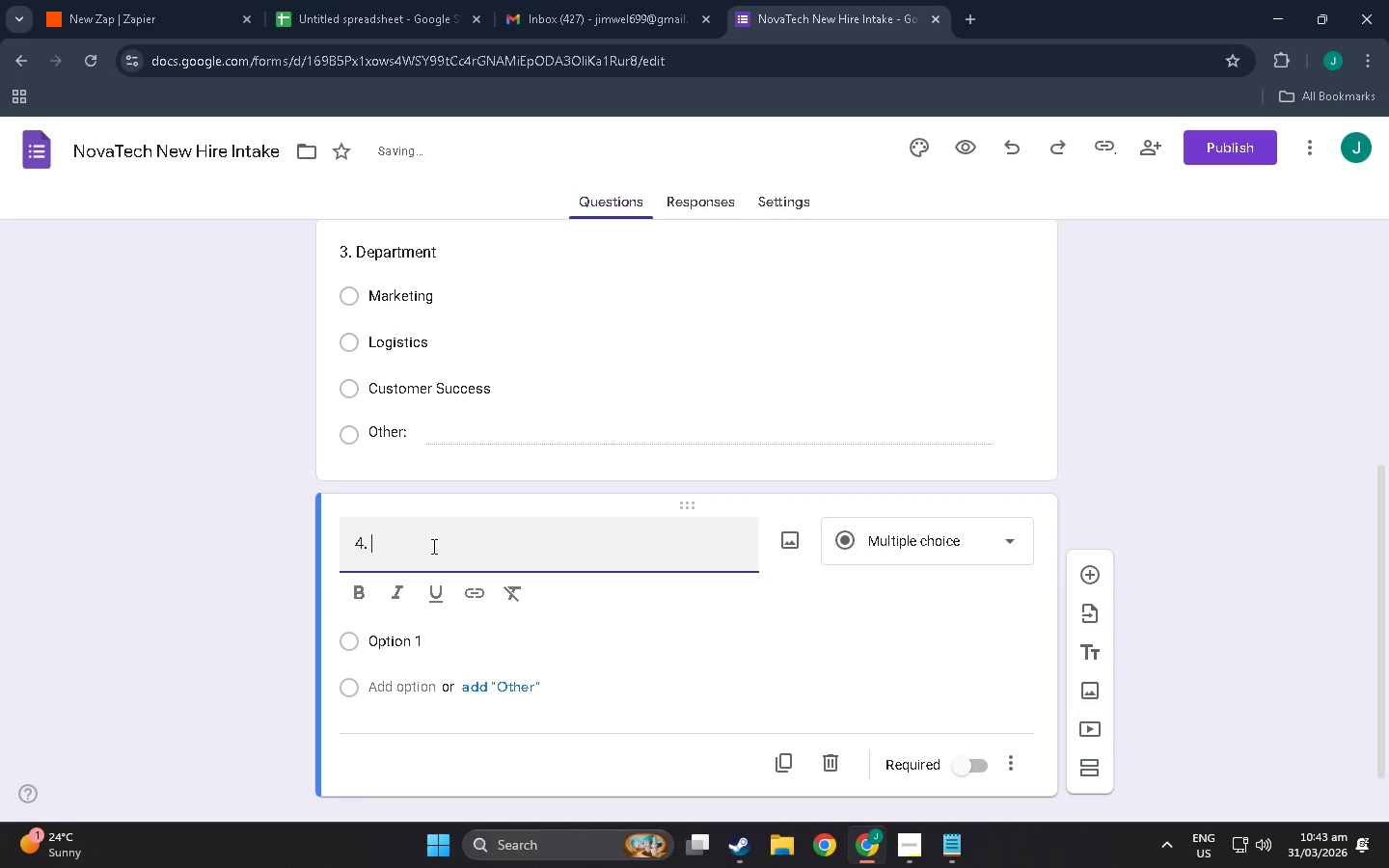 
type( Start Date)
 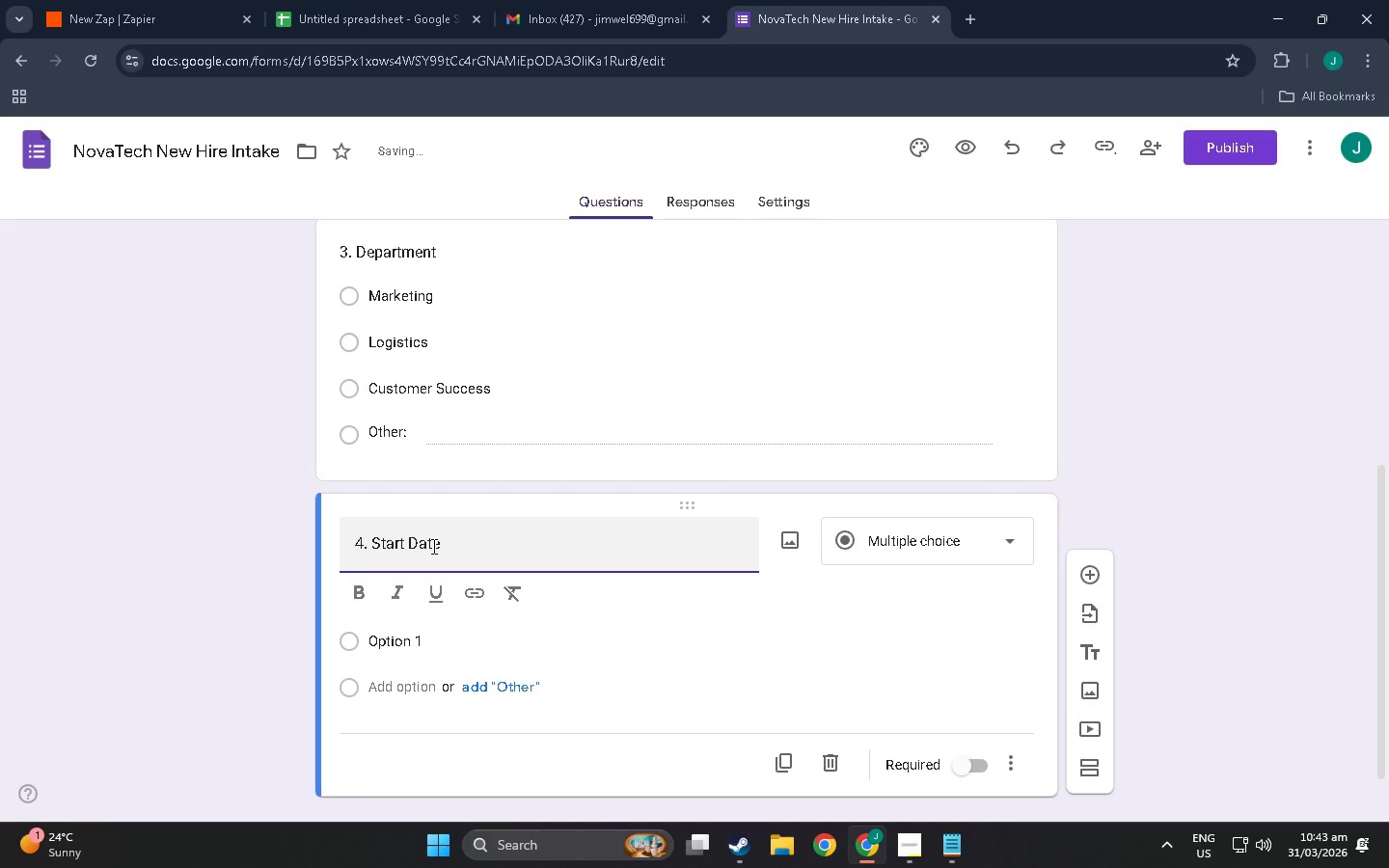 
scroll: coordinate [547, 683], scroll_direction: down, amount: 5.0
 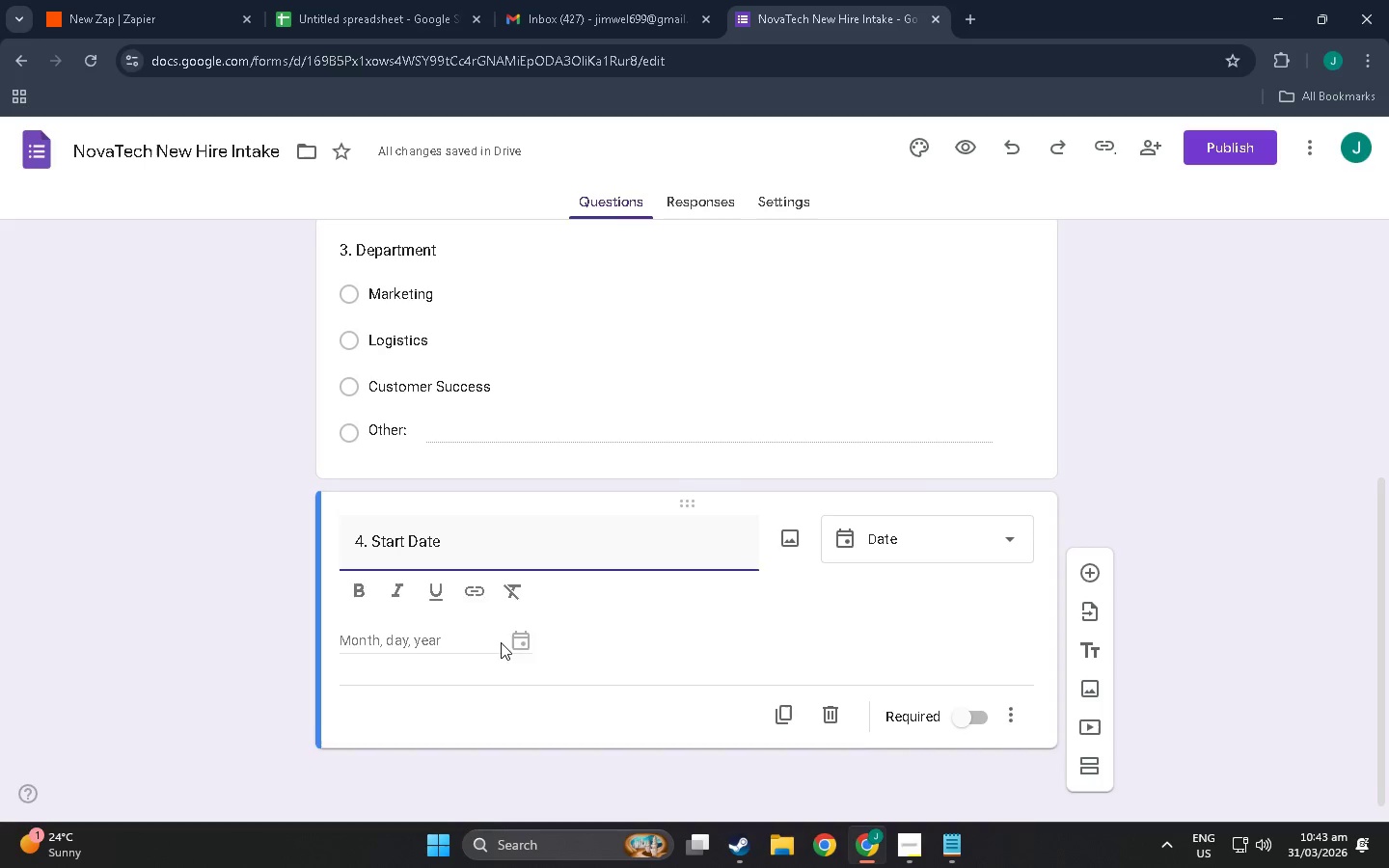 
left_click([501, 642])
 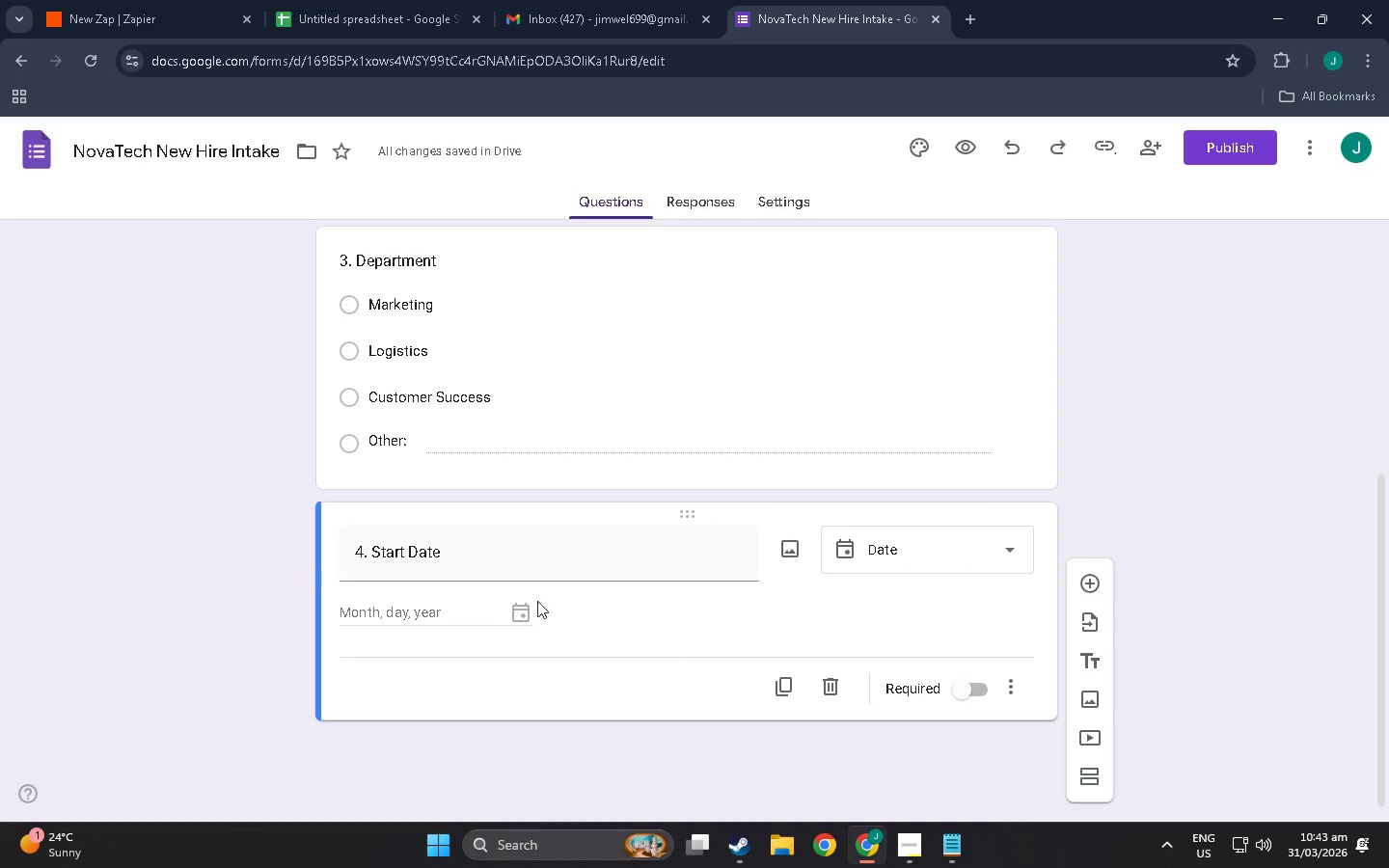 
scroll: coordinate [811, 613], scroll_direction: down, amount: 2.0
 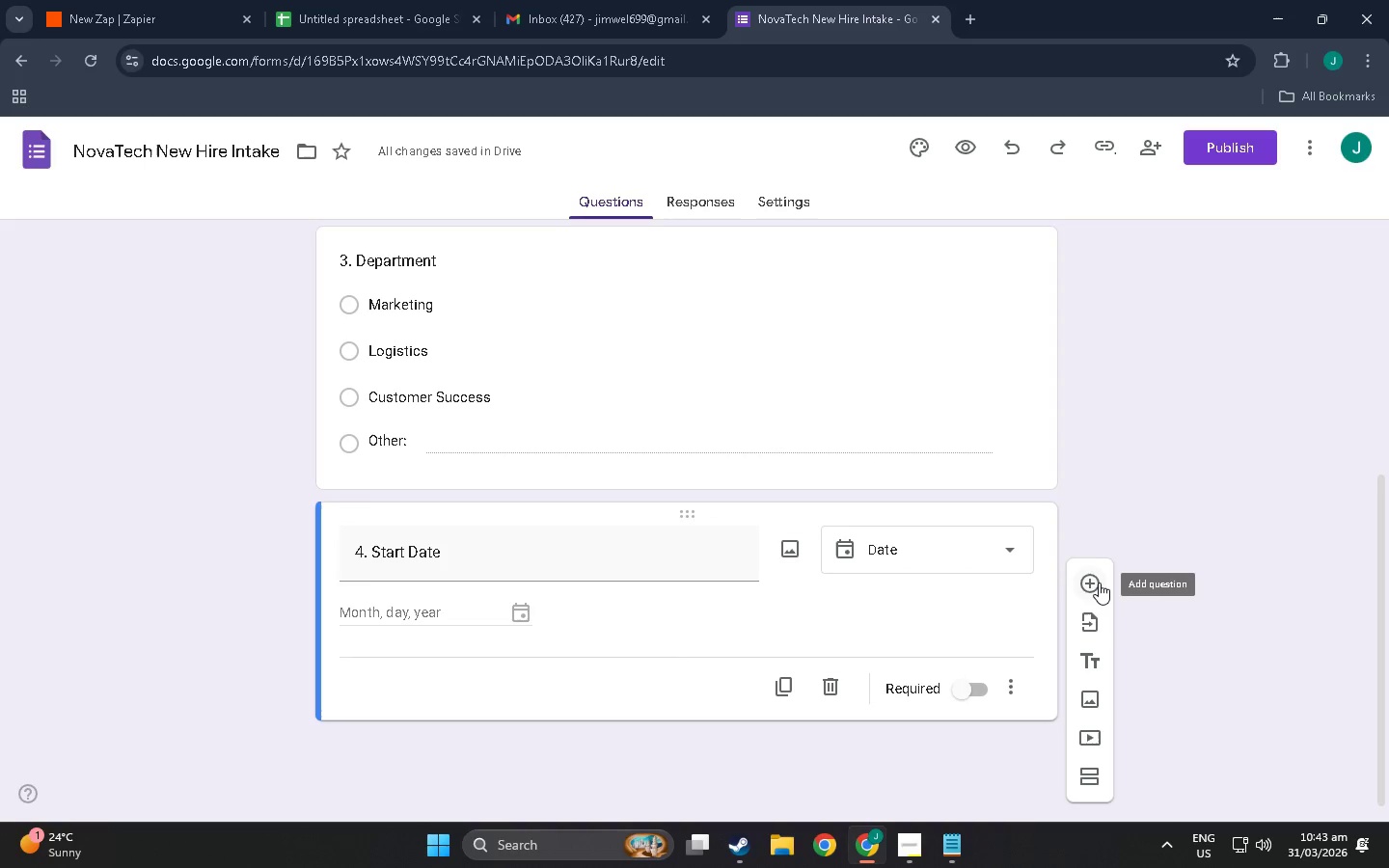 
left_click([1099, 583])
 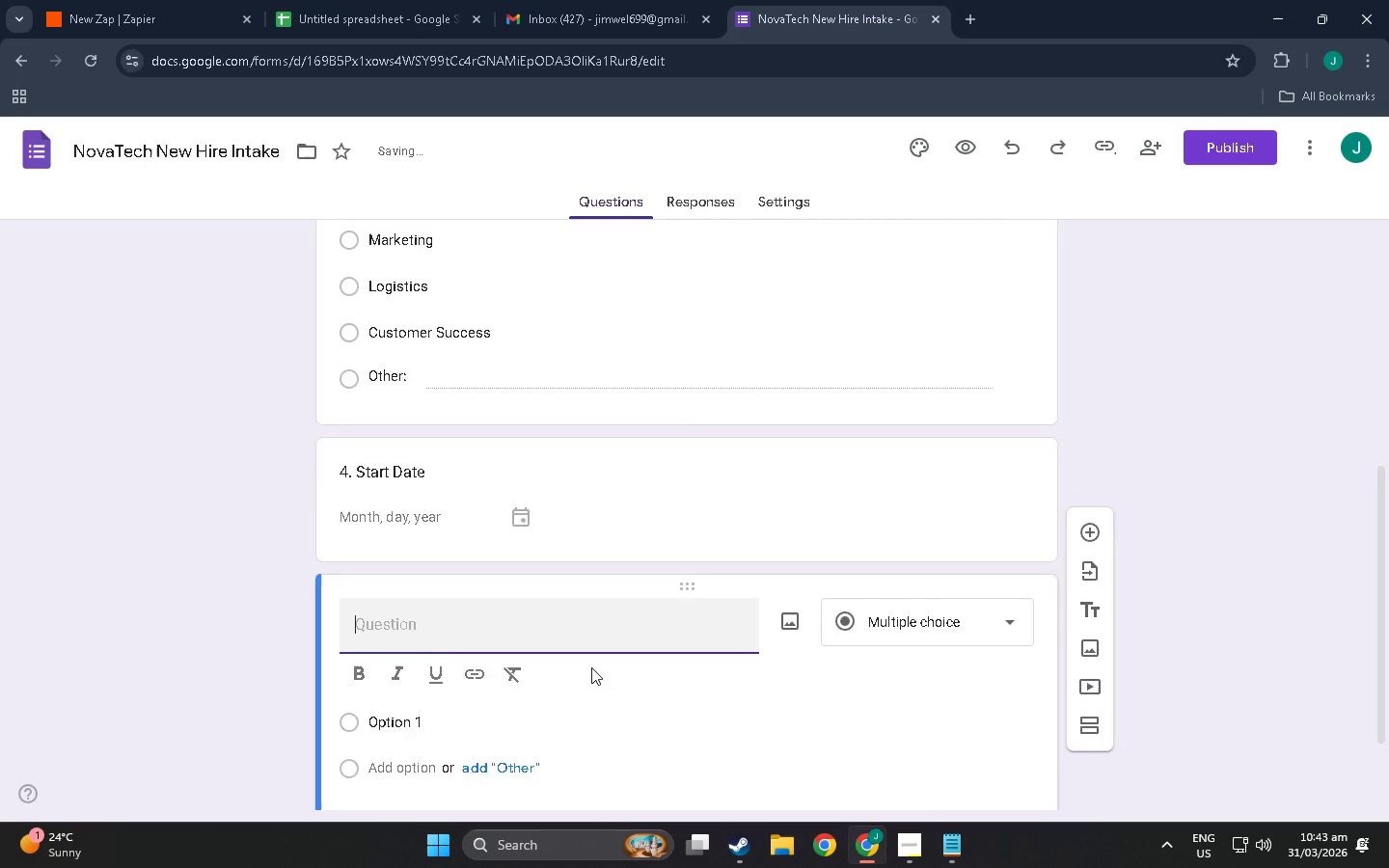 
scroll: coordinate [591, 667], scroll_direction: down, amount: 3.0
 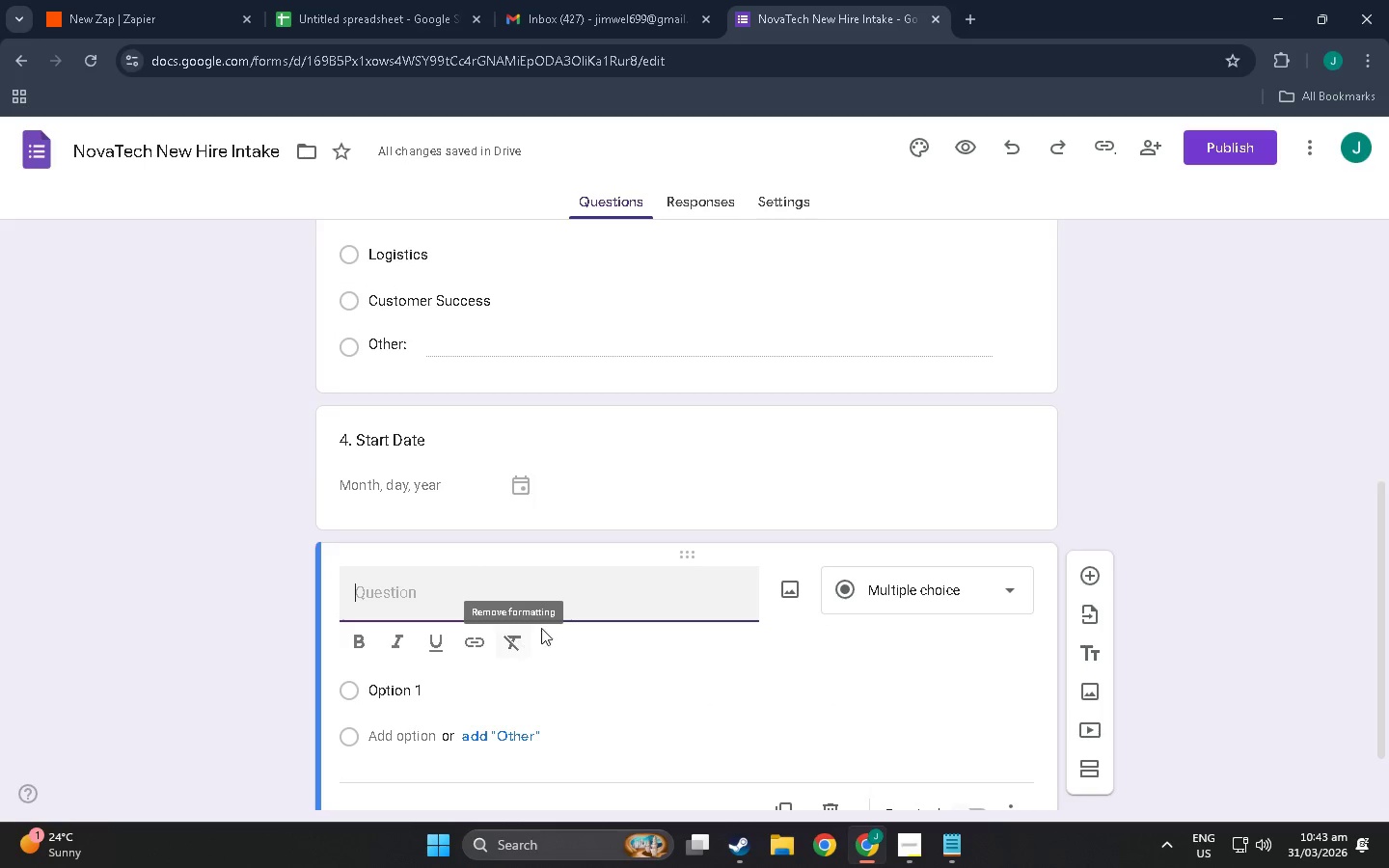 
wait(5.72)
 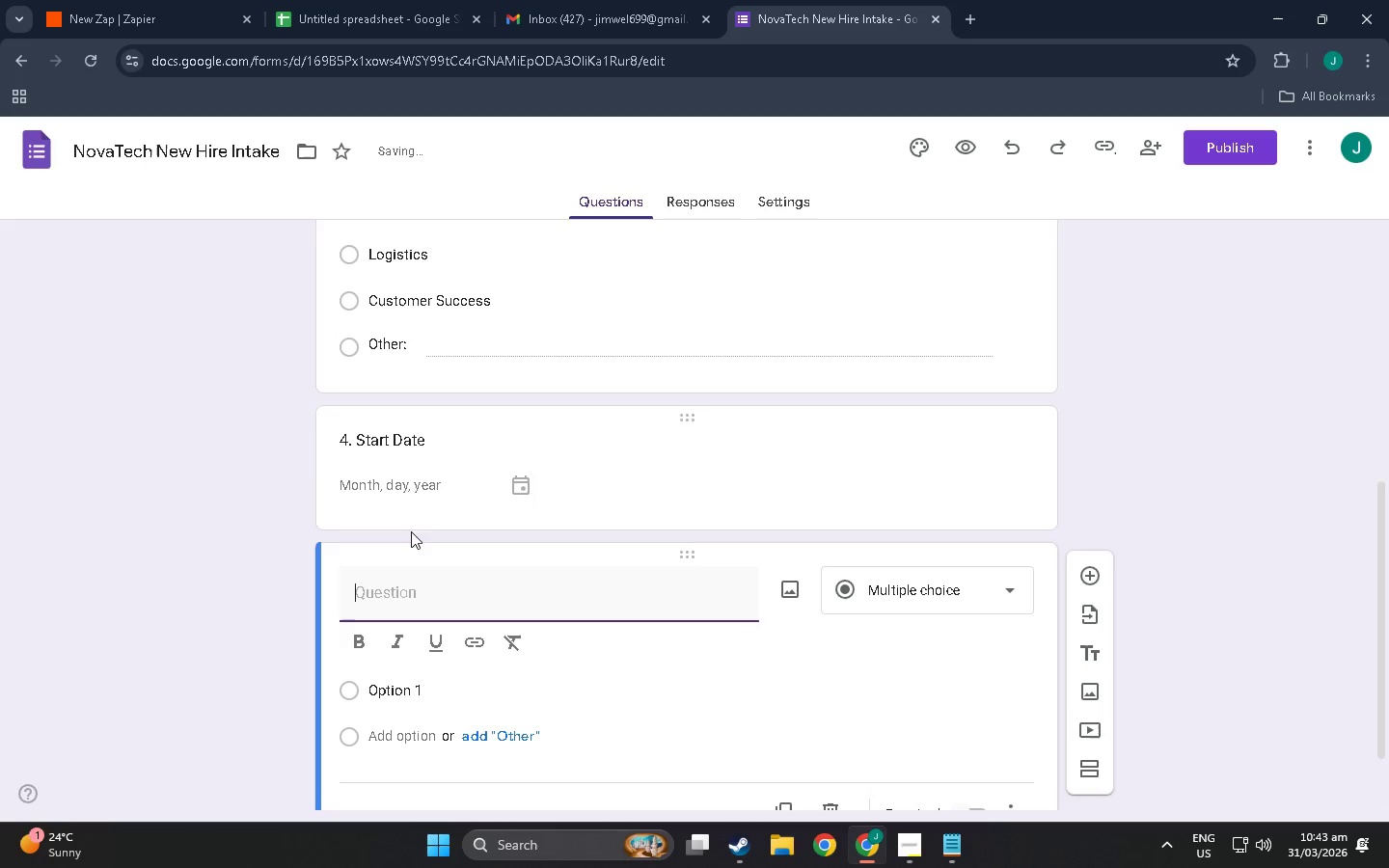 
type(R)
key(Backspace)
type(5. Role)
 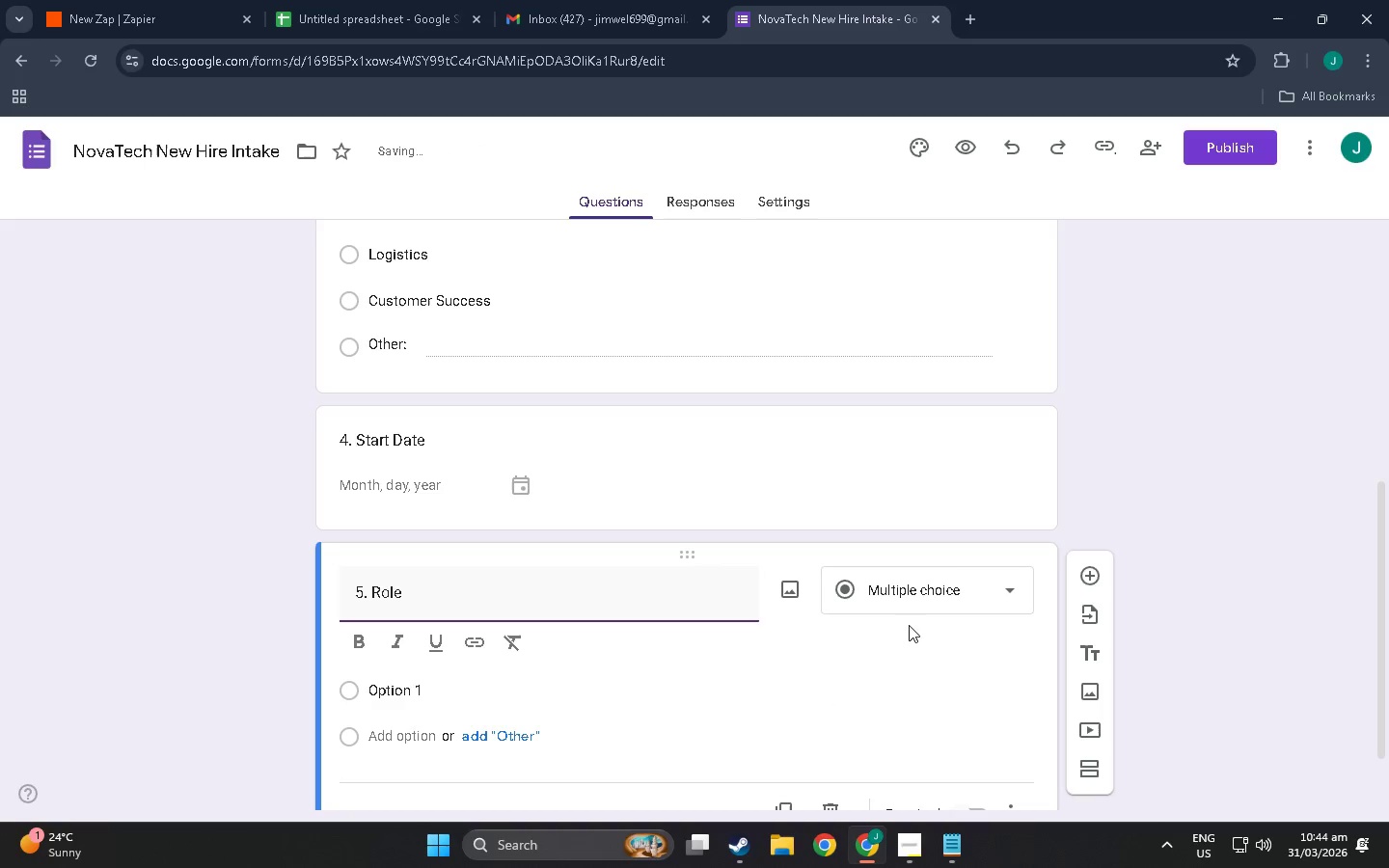 
left_click([910, 593])
 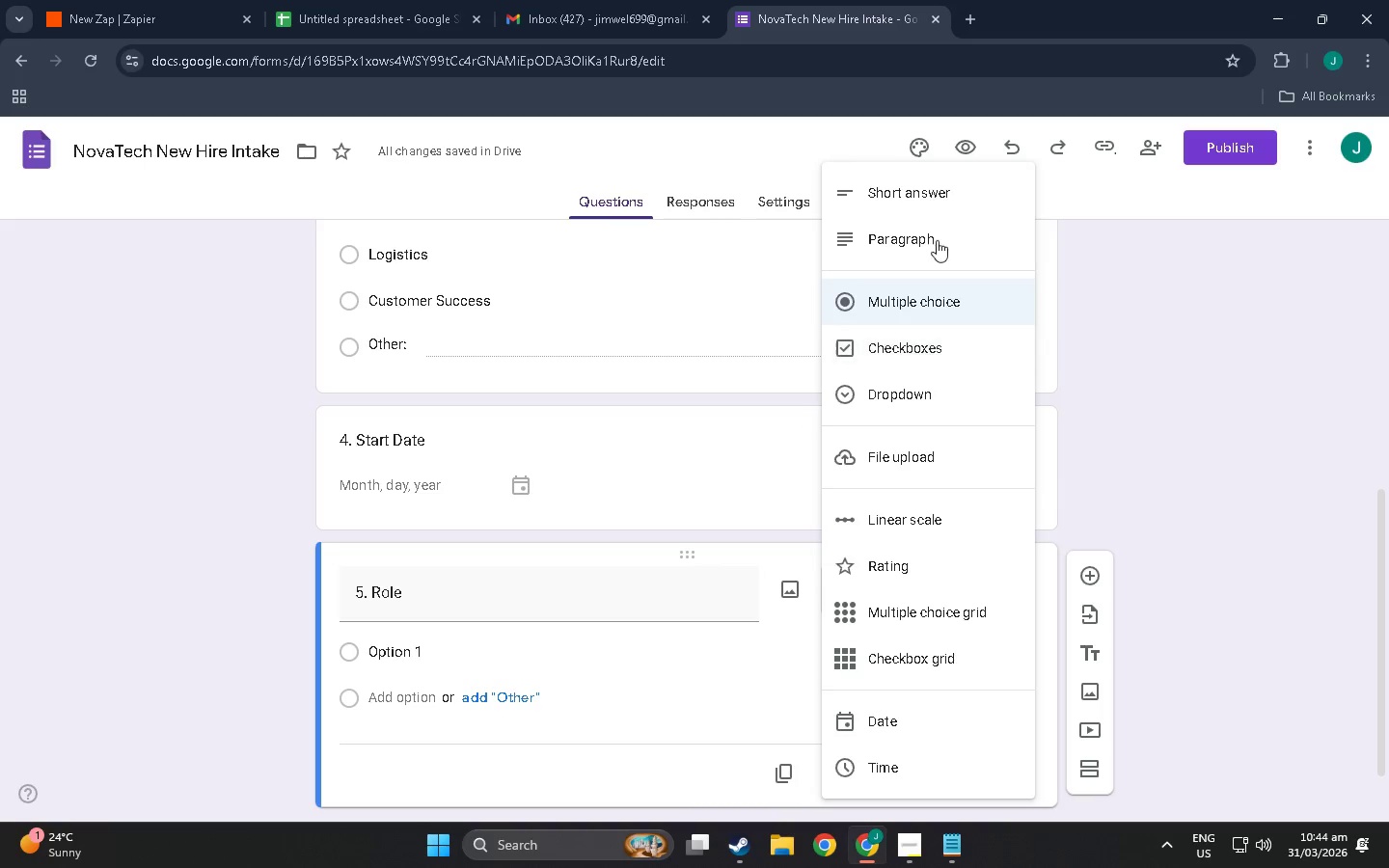 
left_click([941, 212])
 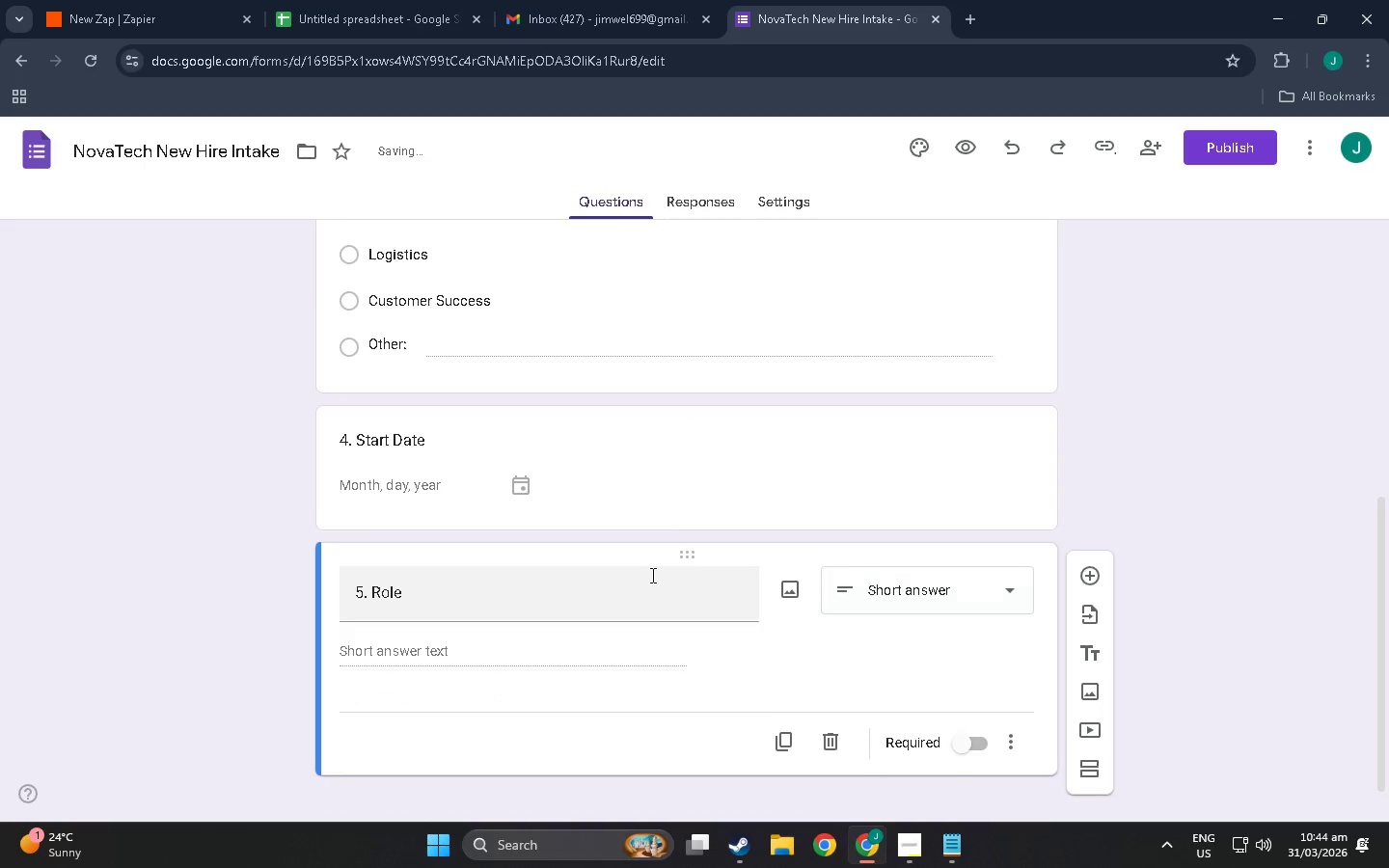 
scroll: coordinate [755, 671], scroll_direction: down, amount: 6.0
 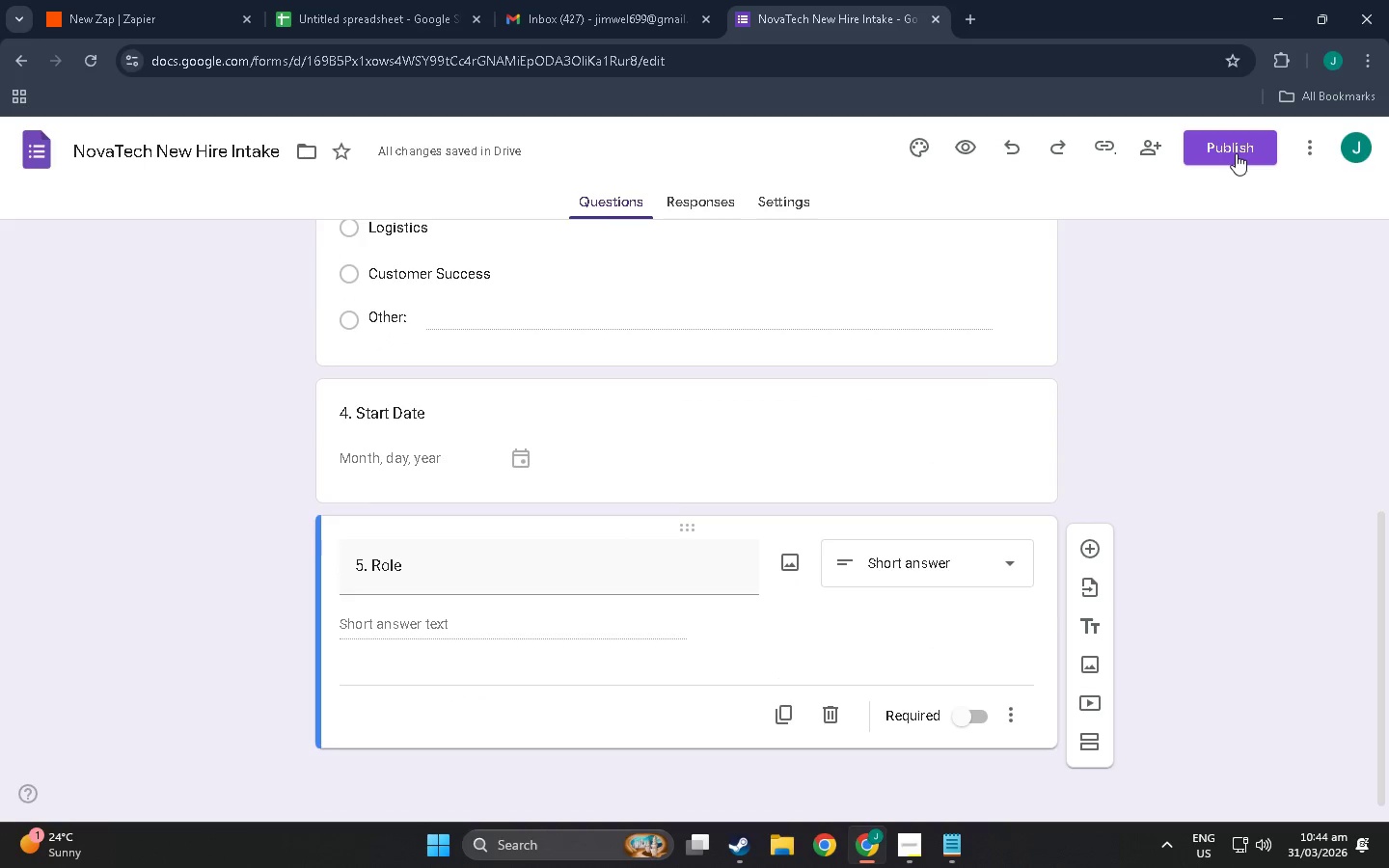 
left_click([1236, 153])
 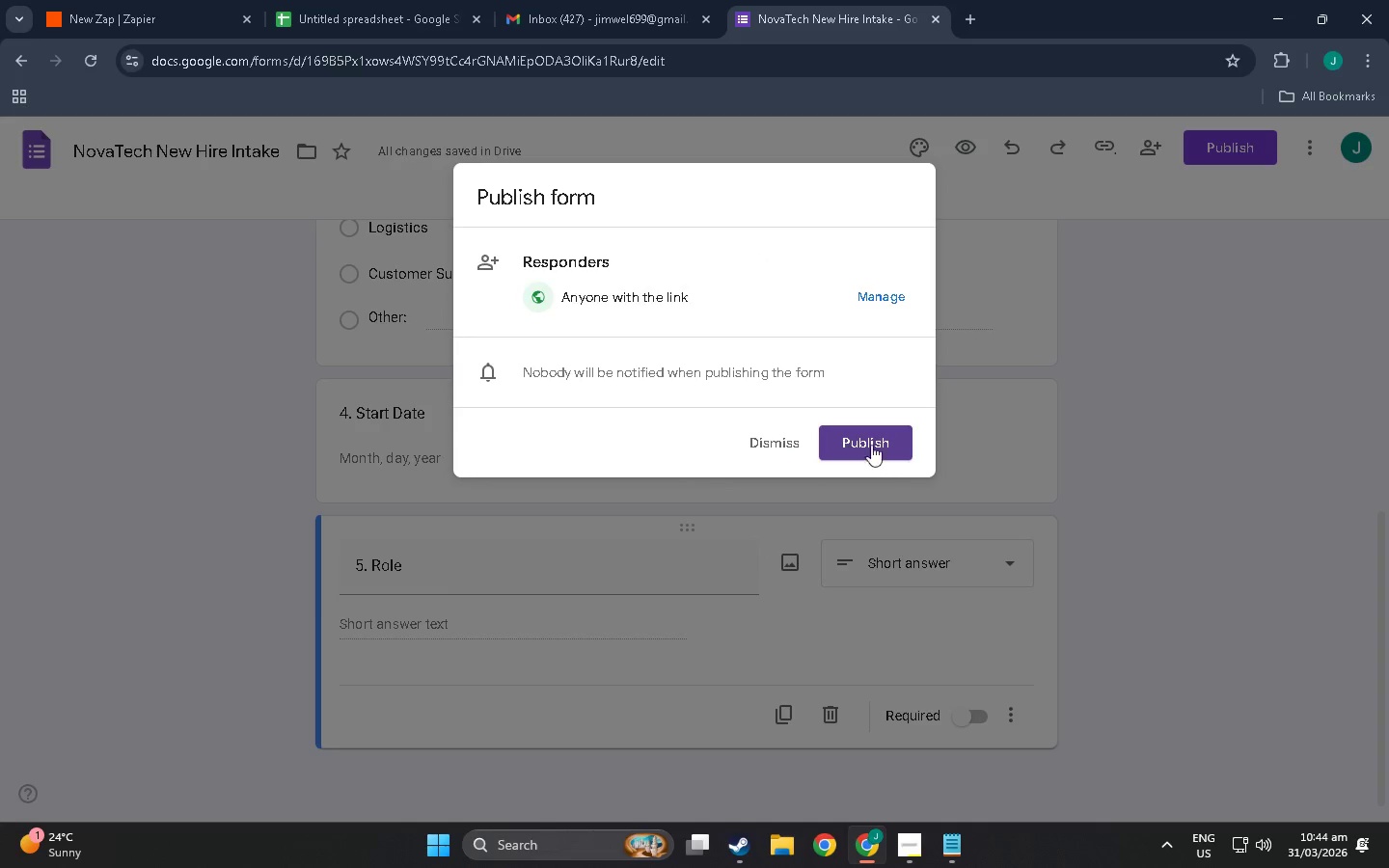 
left_click([902, 452])
 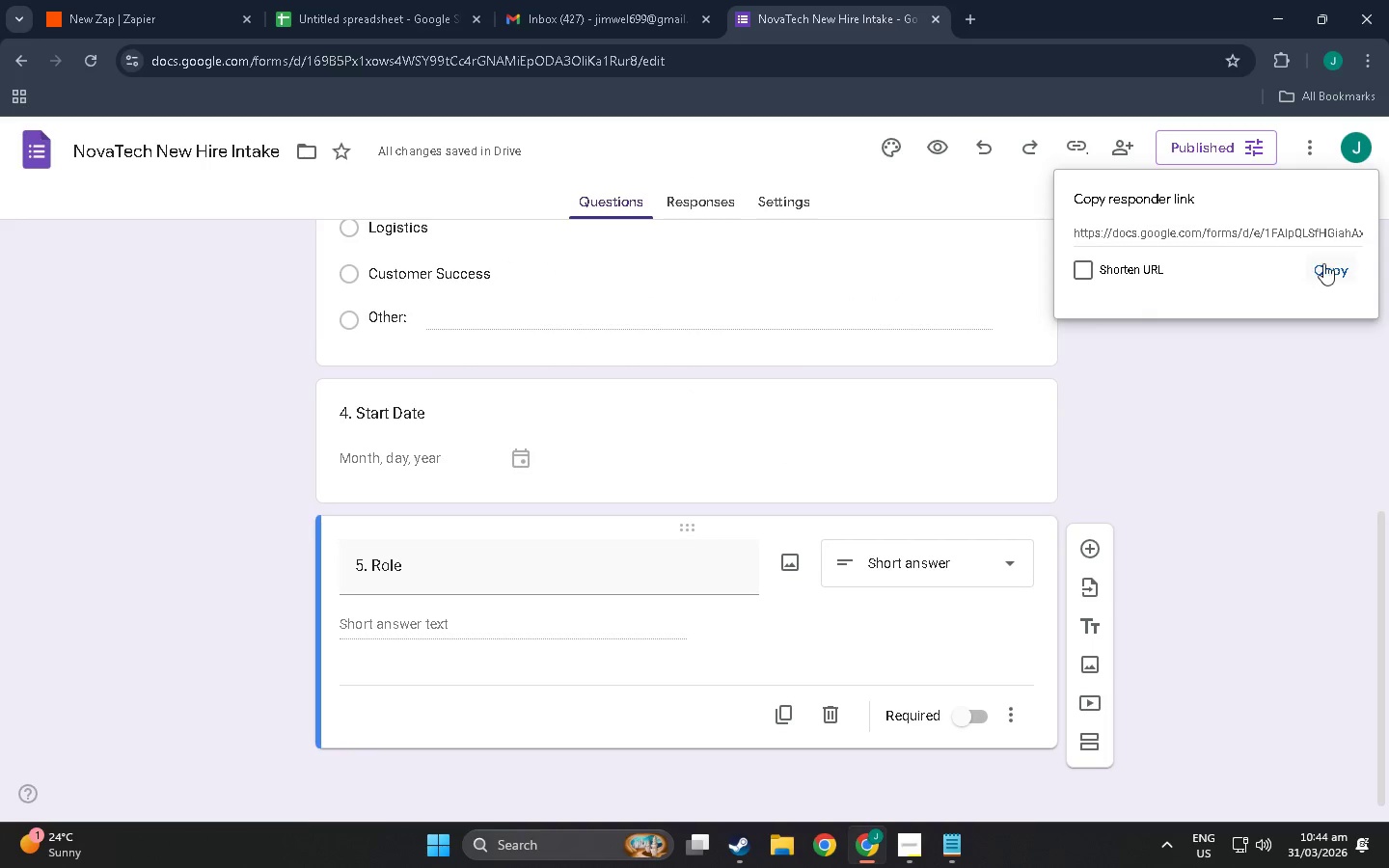 
left_click([1323, 263])
 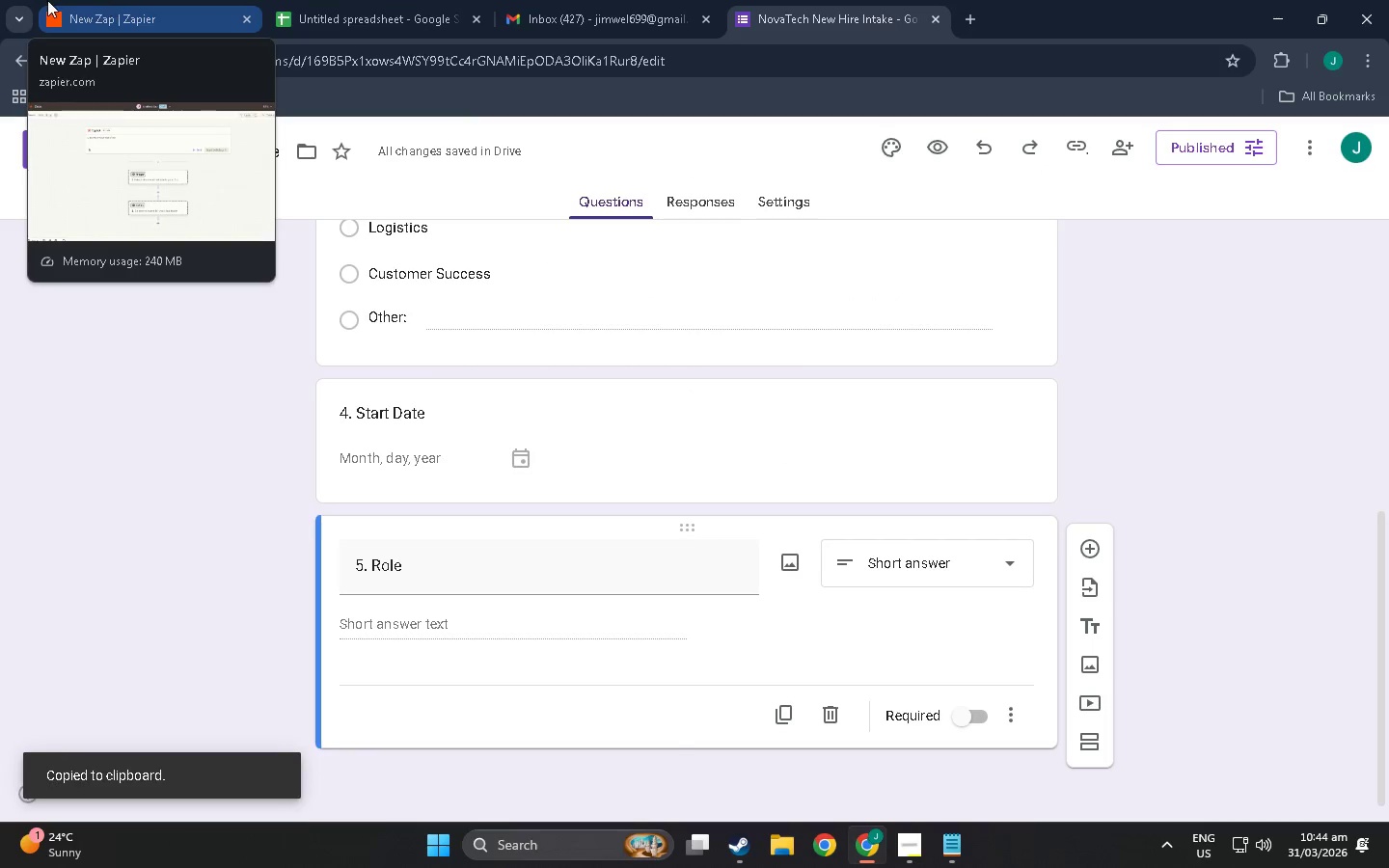 
left_click([47, 0])
 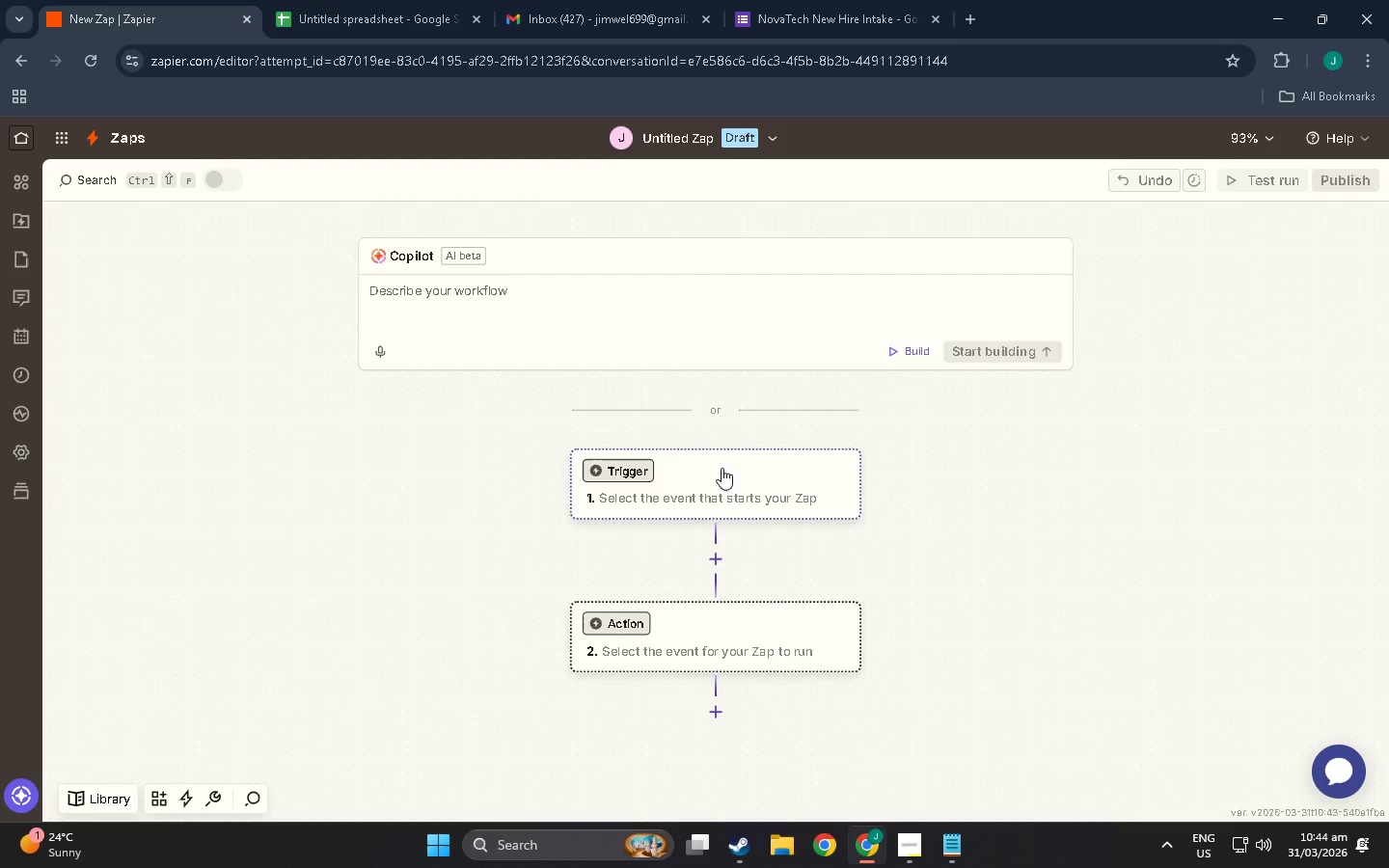 
left_click([655, 478])
 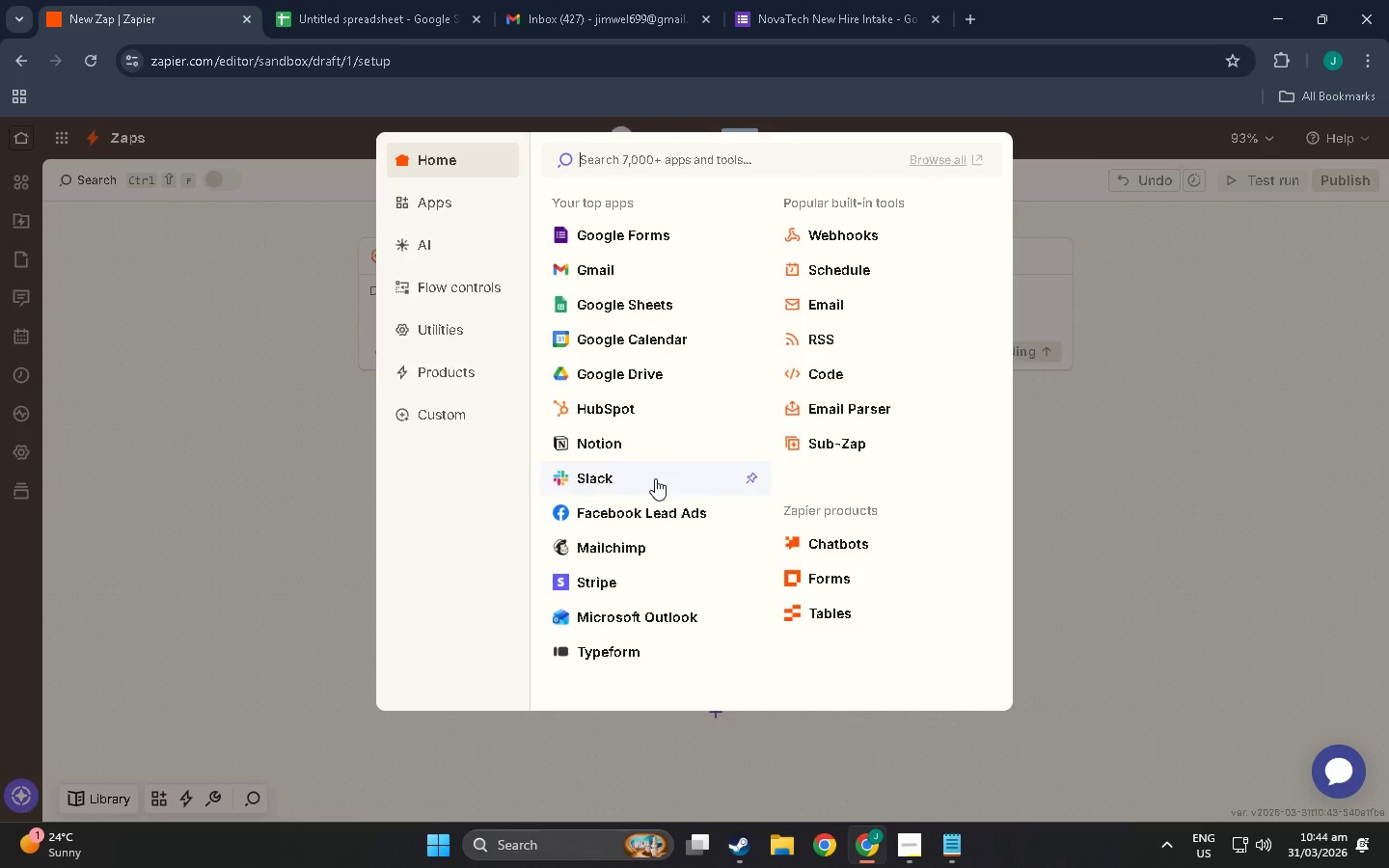 
left_click([339, 1])
 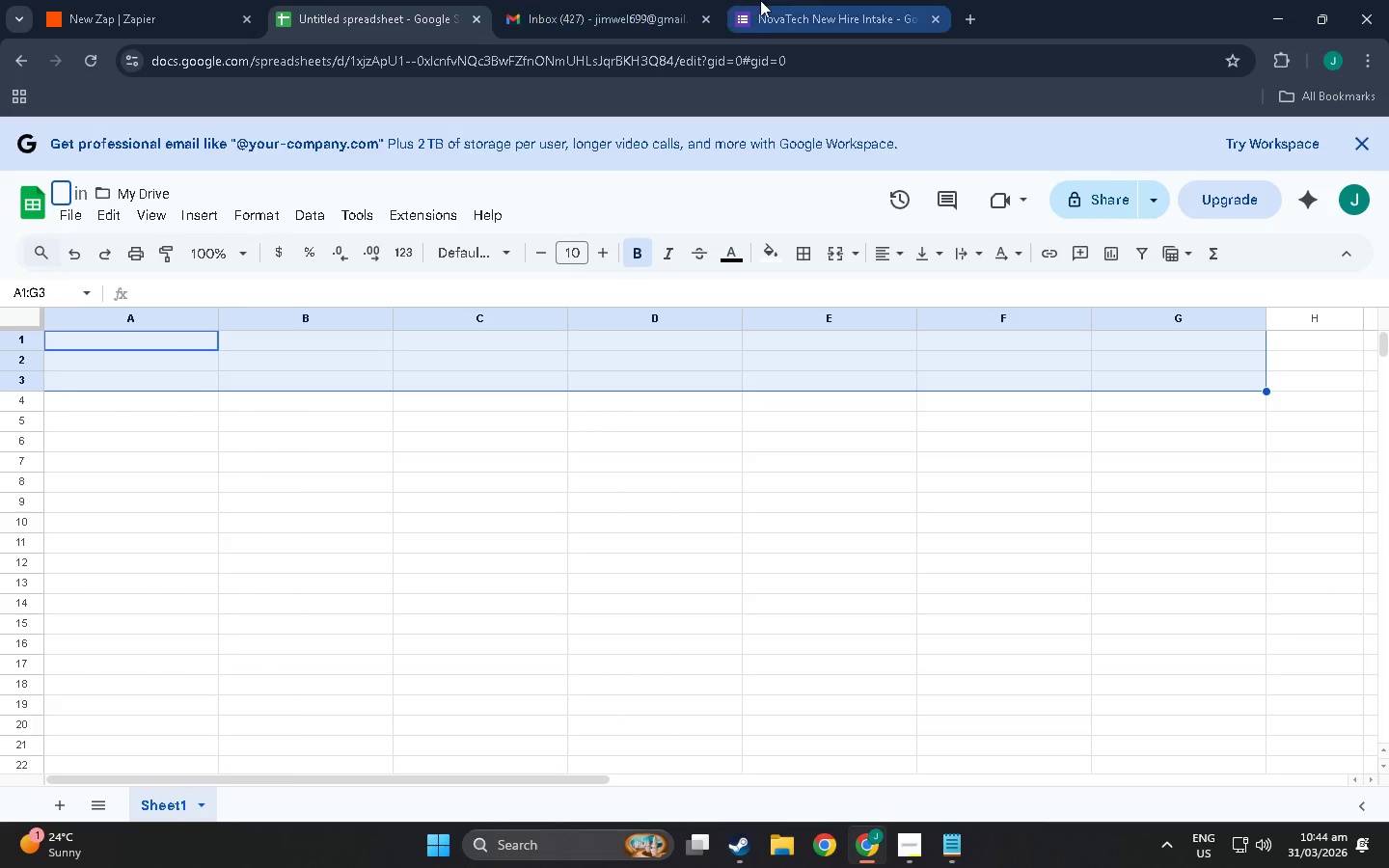 
left_click([786, 2])
 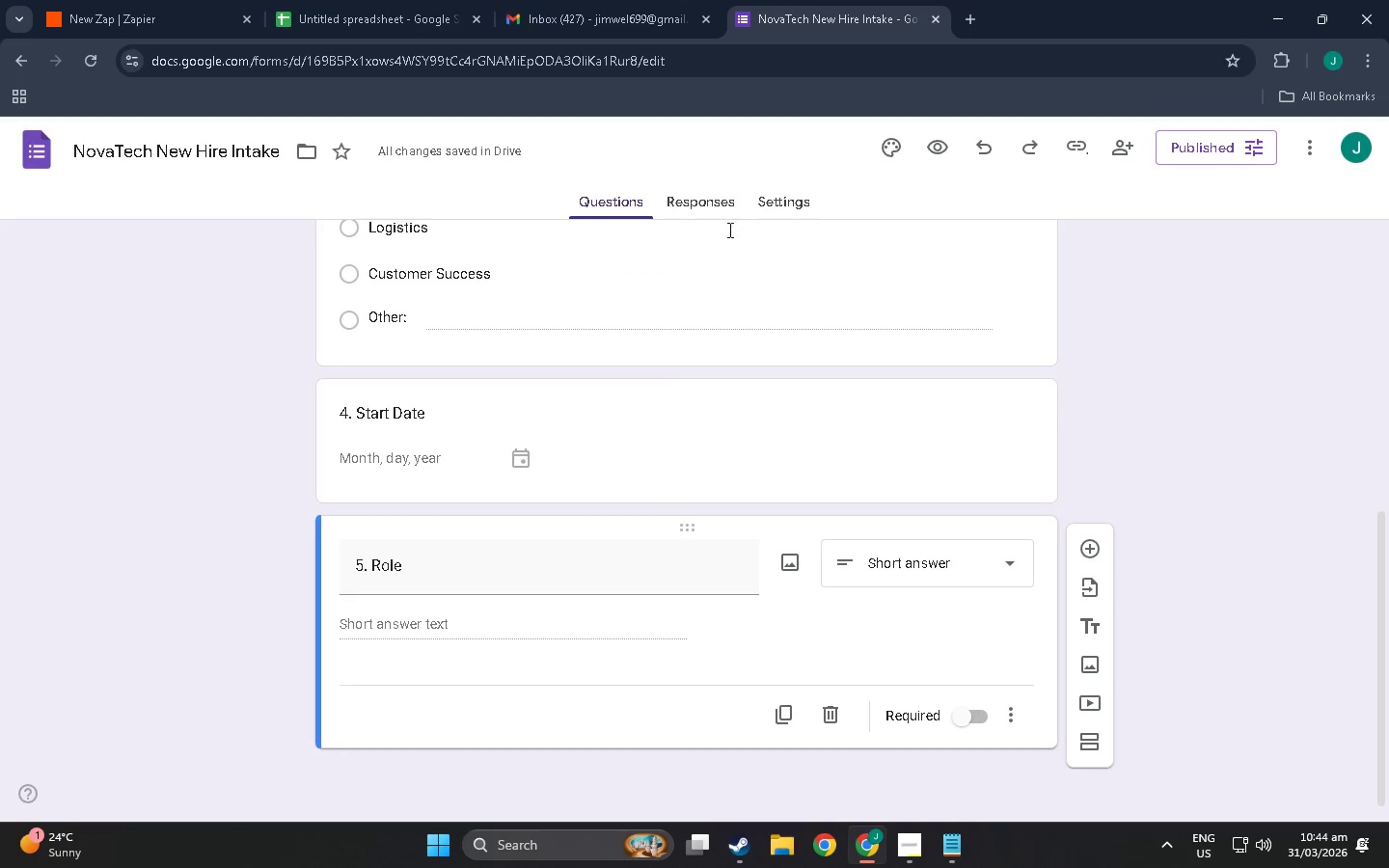 
left_click([718, 205])
 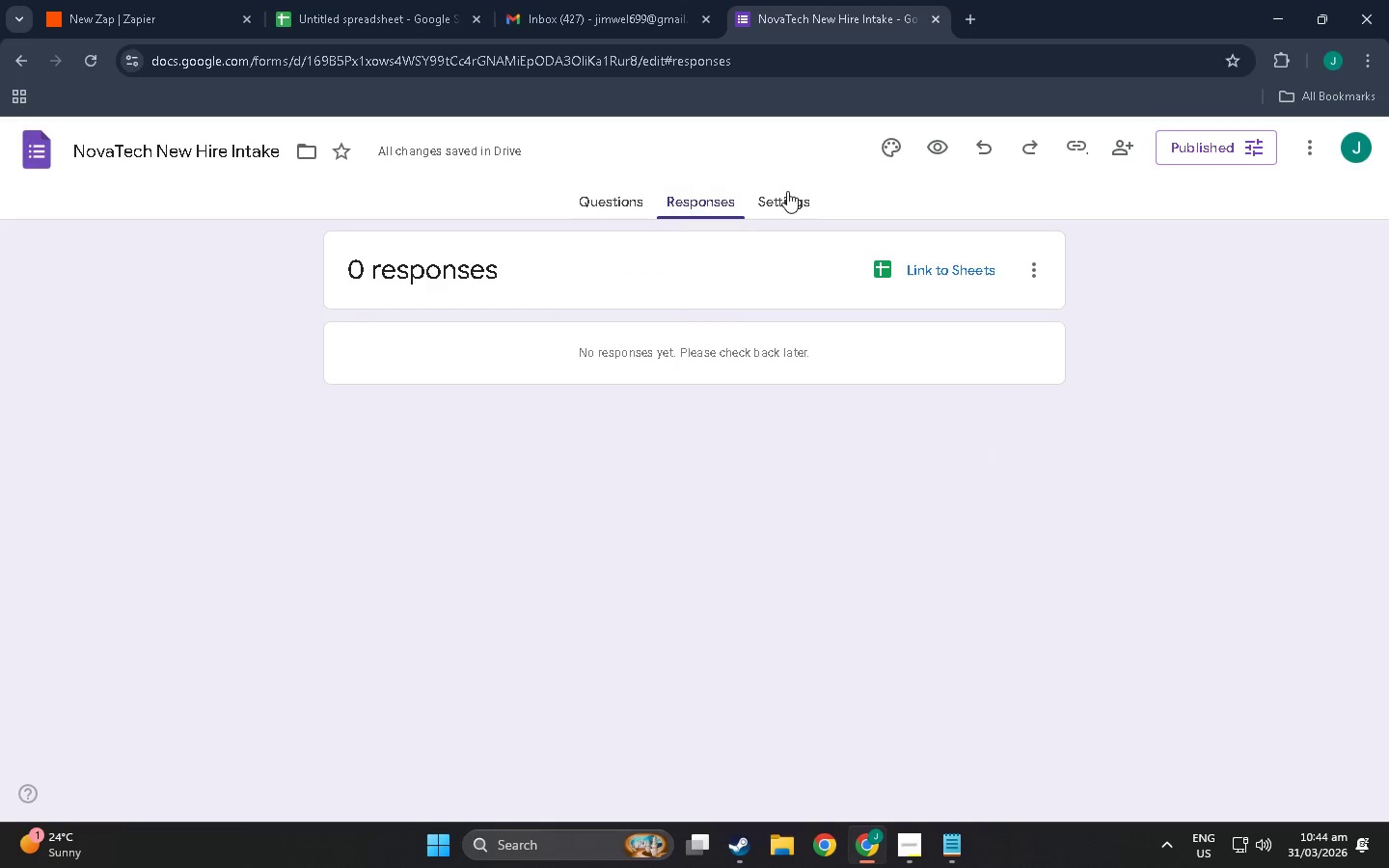 
left_click([788, 191])
 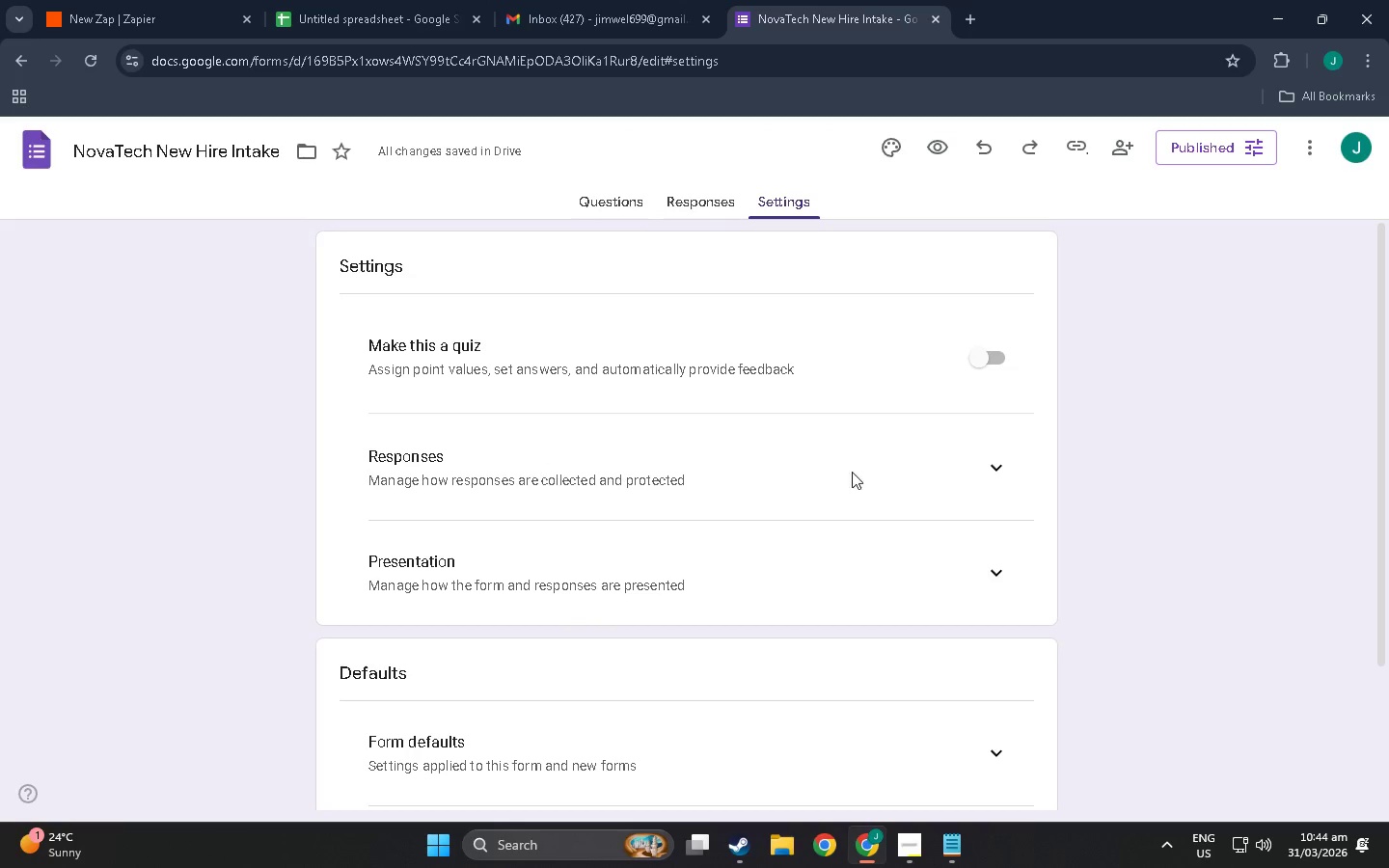 
left_click([997, 473])
 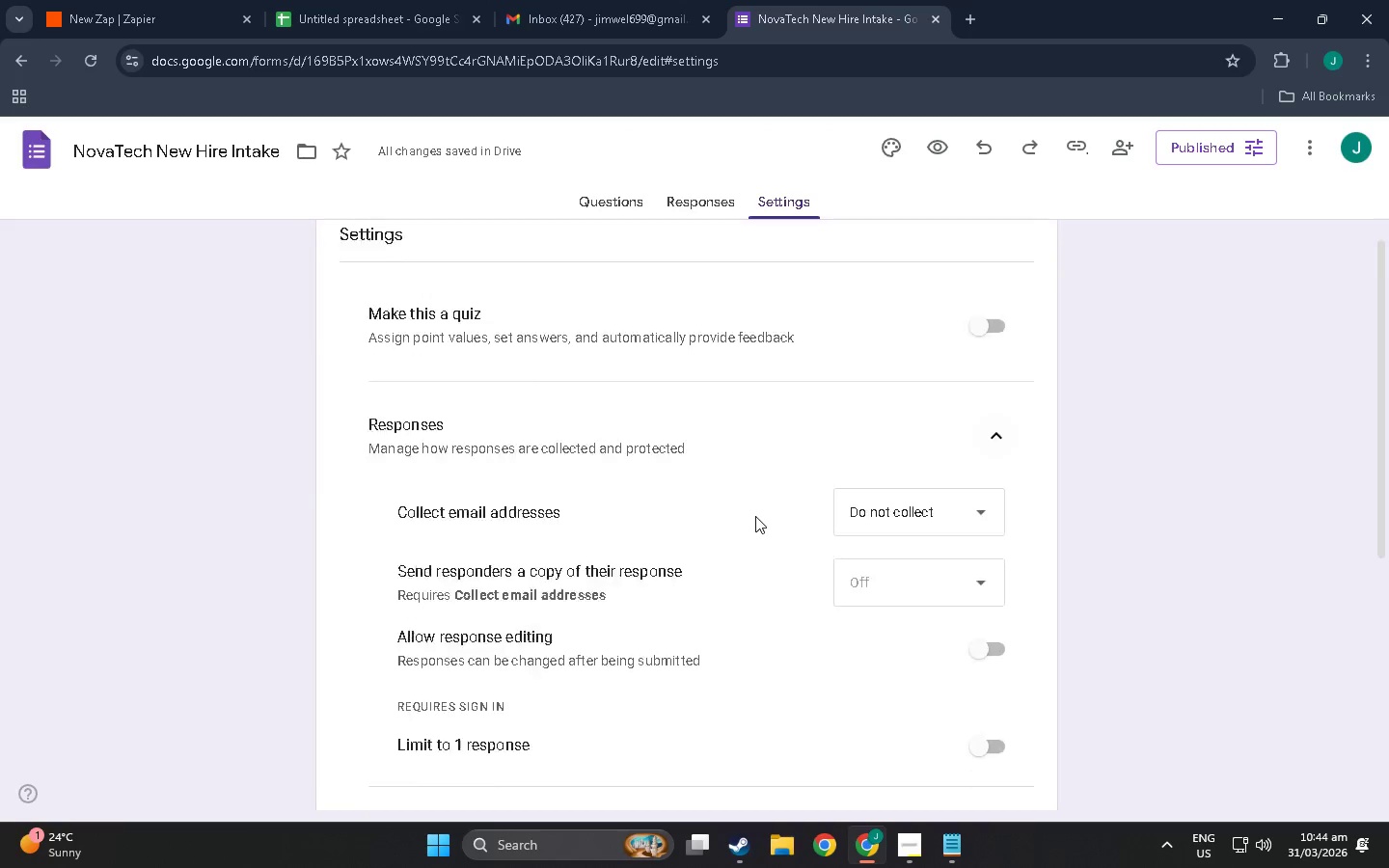 
scroll: coordinate [755, 516], scroll_direction: down, amount: 3.0
 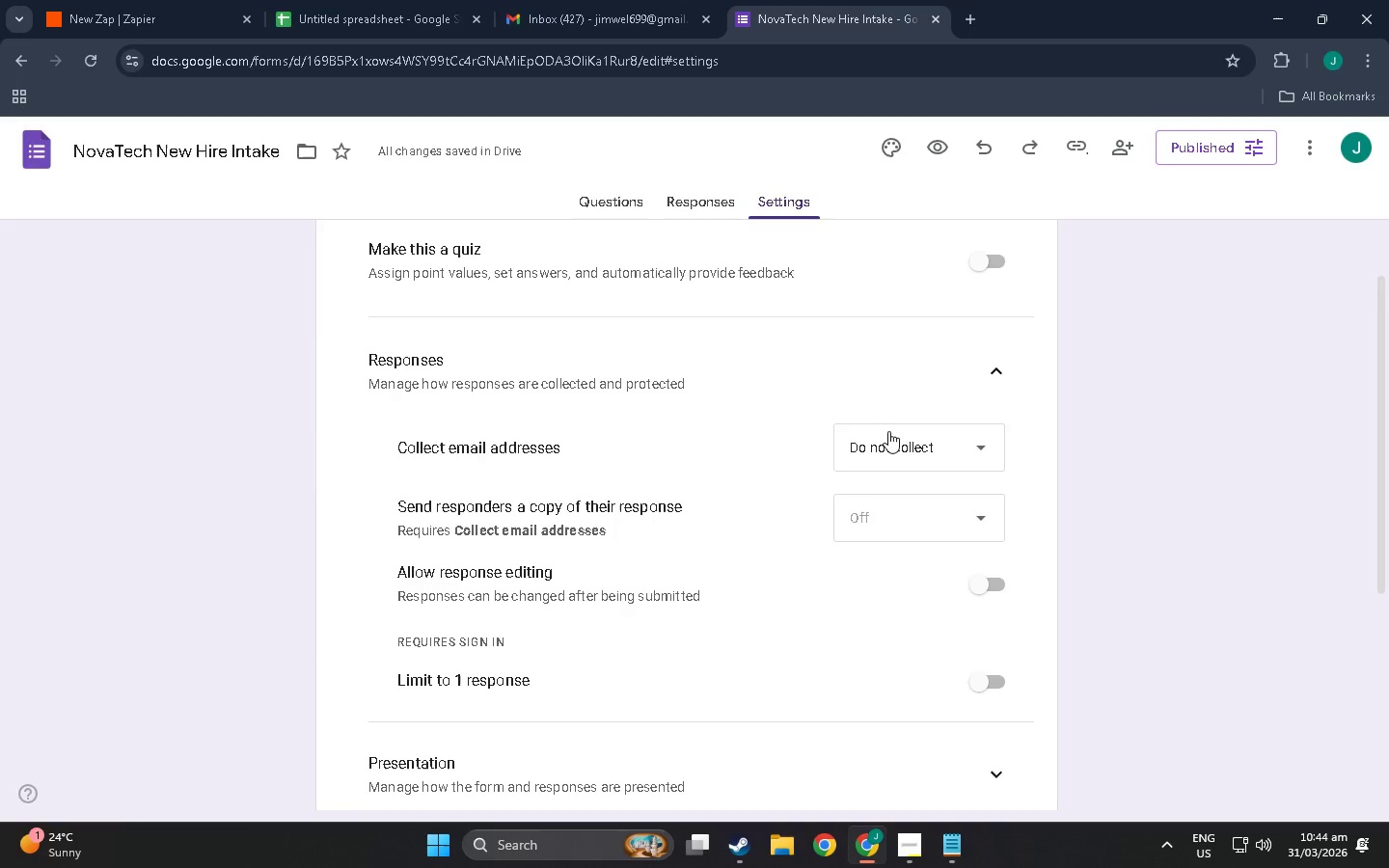 
left_click([888, 431])
 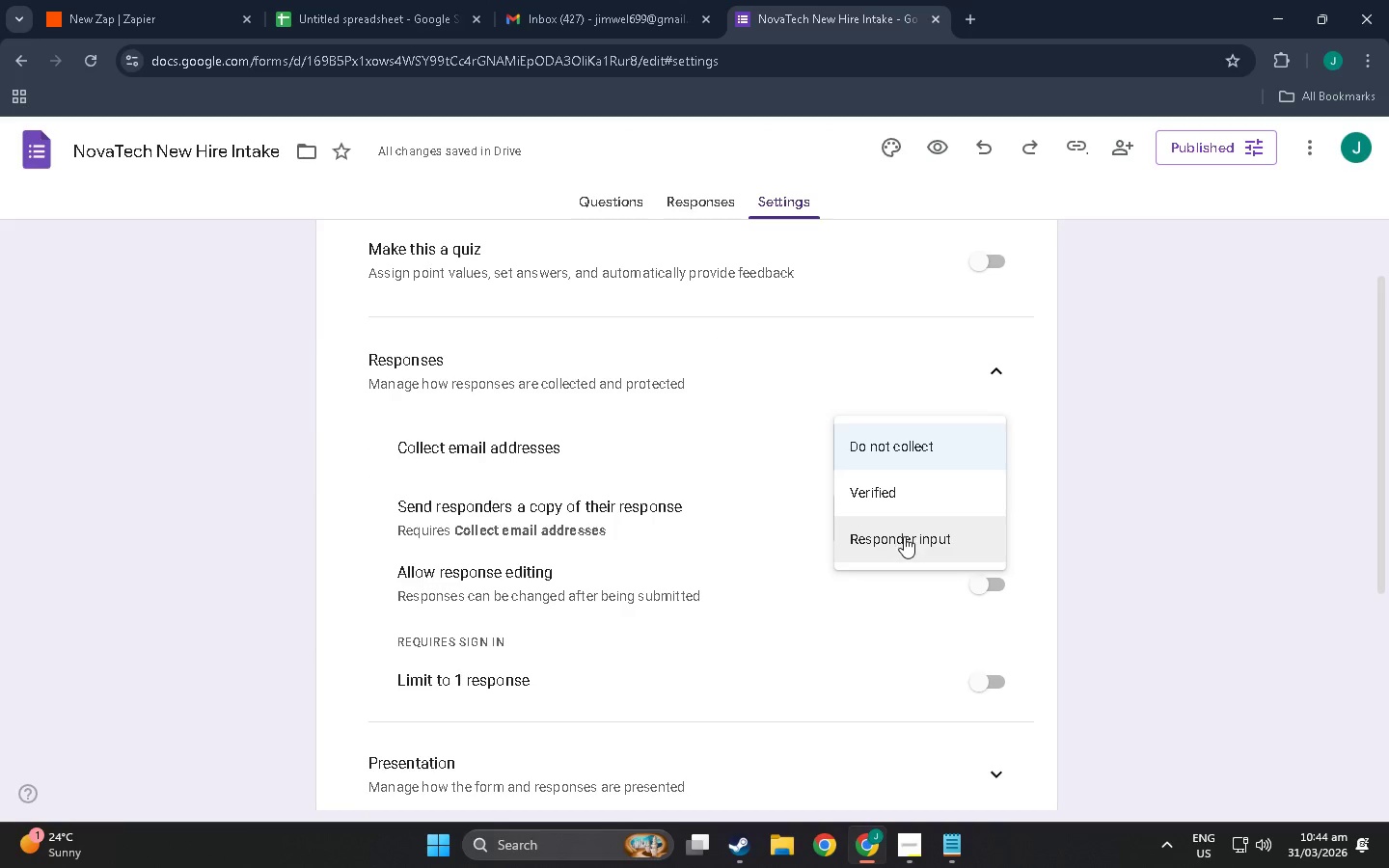 
left_click([904, 536])
 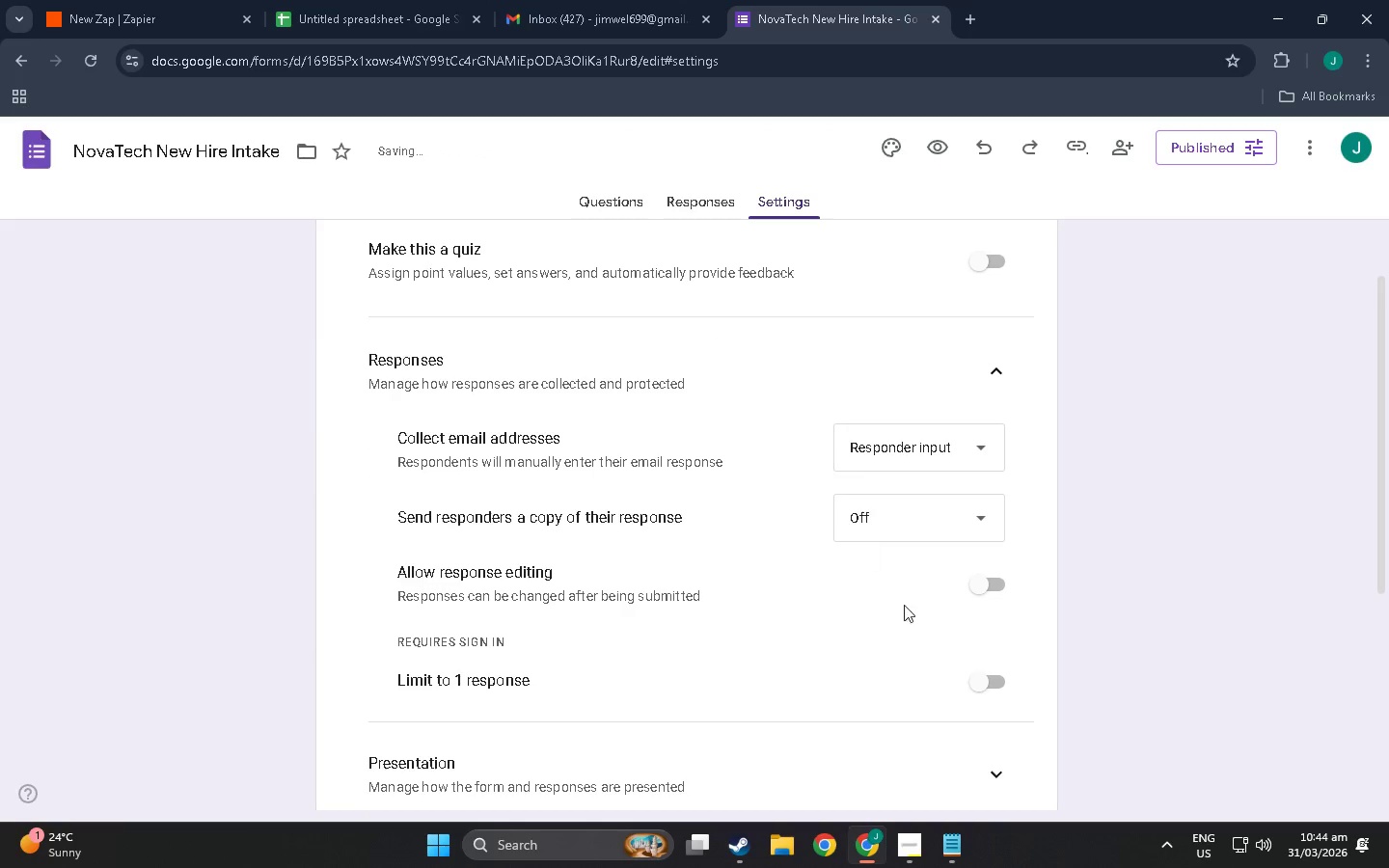 
scroll: coordinate [911, 549], scroll_direction: down, amount: 3.0
 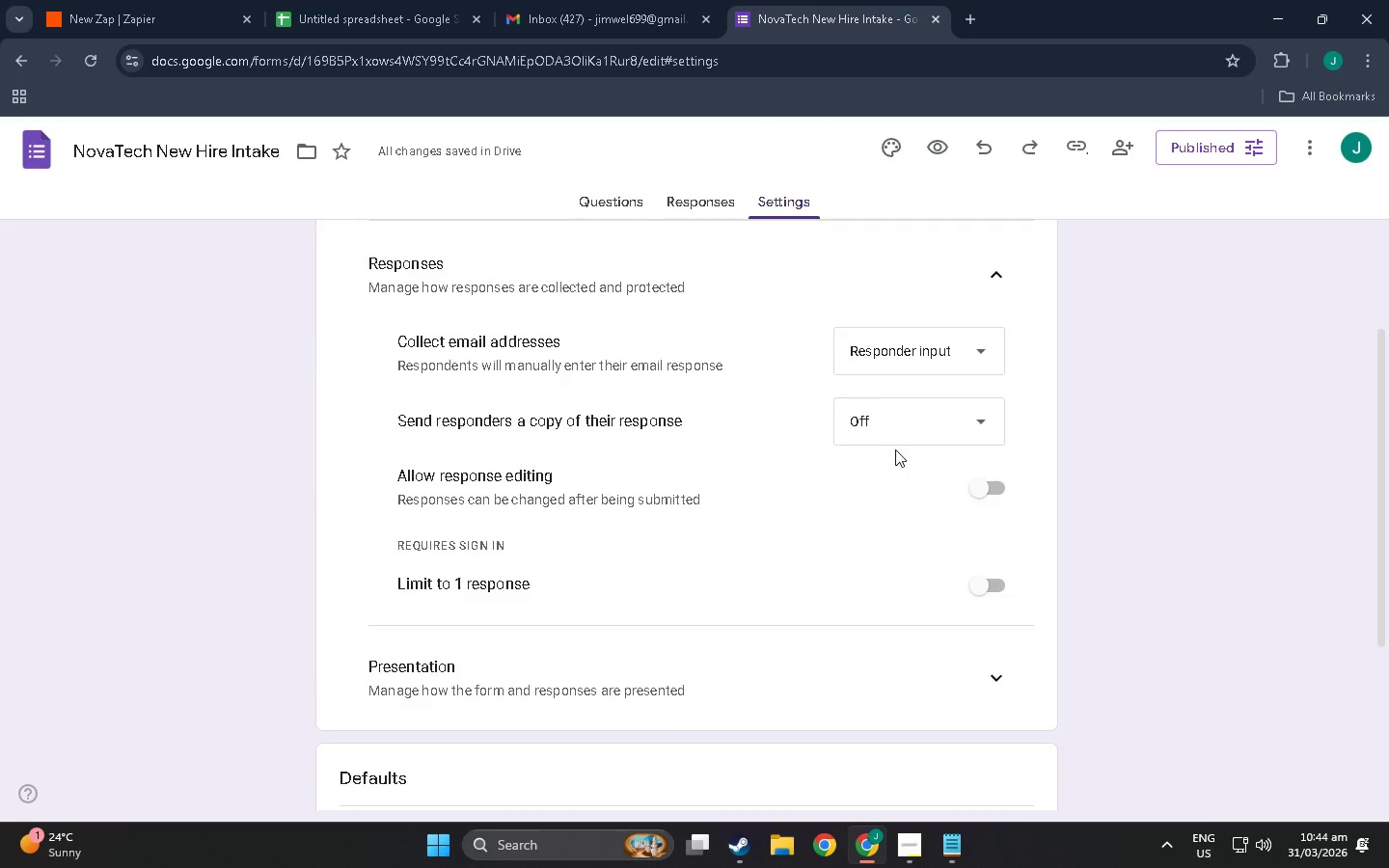 
scroll: coordinate [895, 449], scroll_direction: up, amount: 3.0
 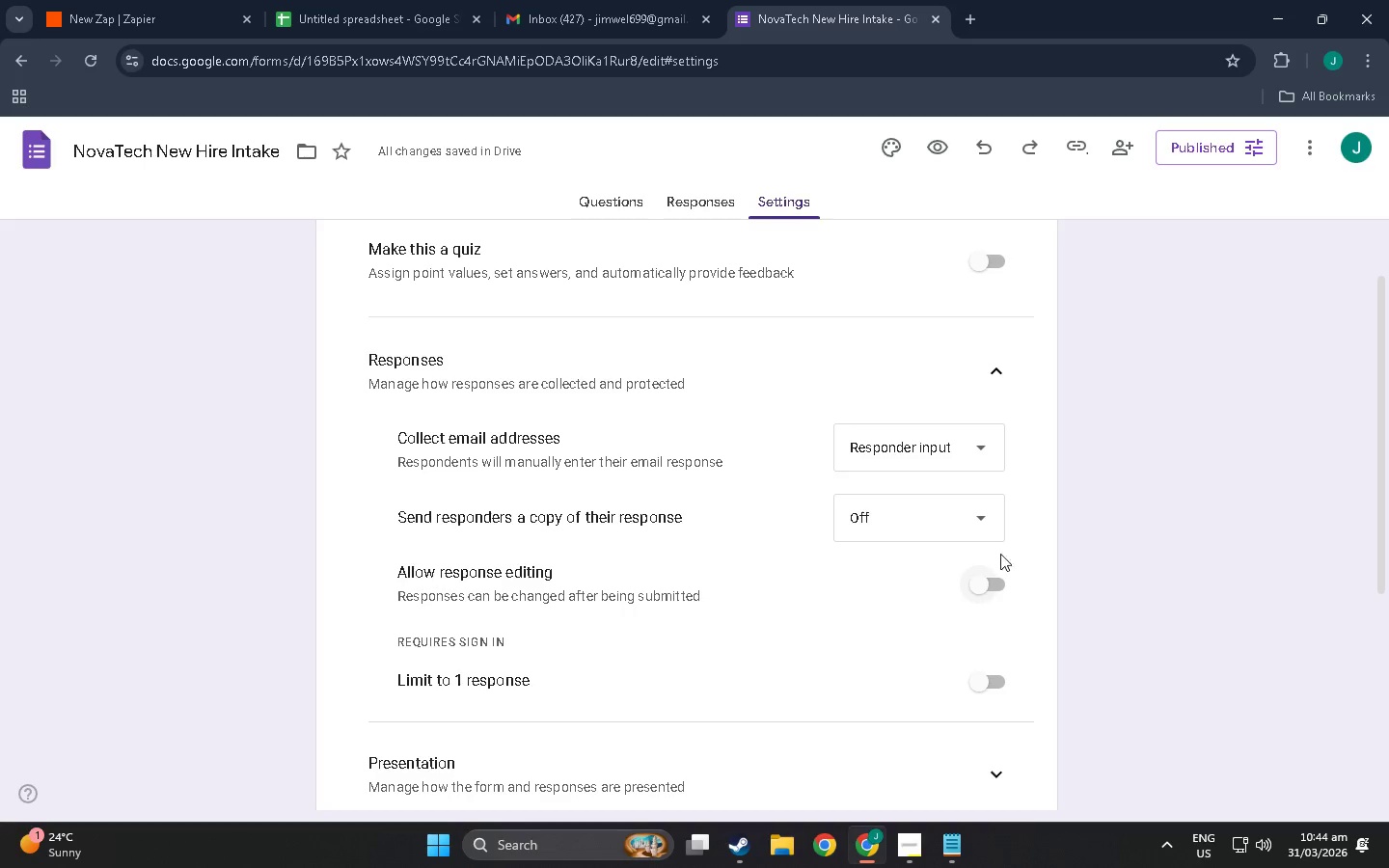 
scroll: coordinate [1039, 510], scroll_direction: down, amount: 4.0
 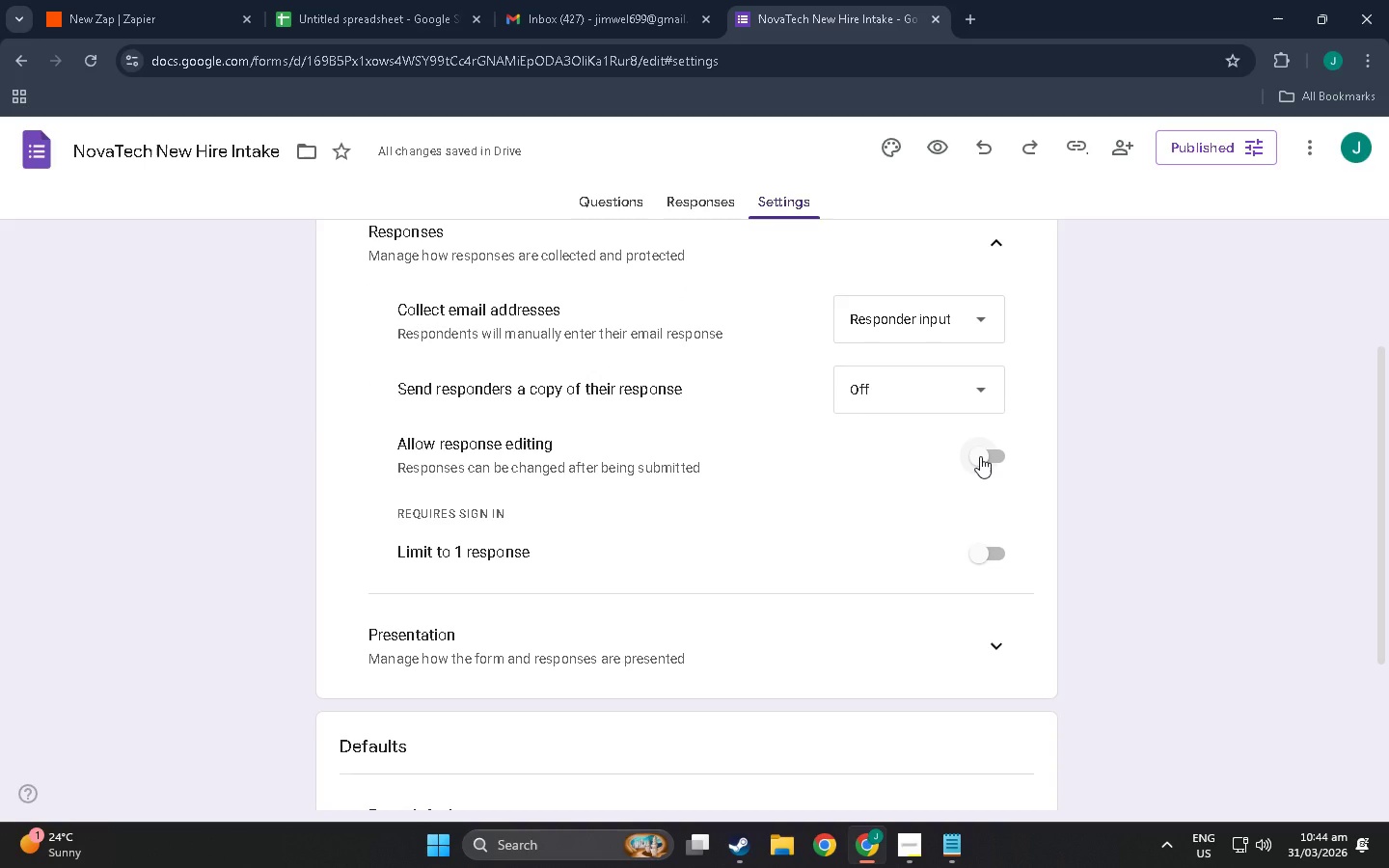 
left_click([980, 456])
 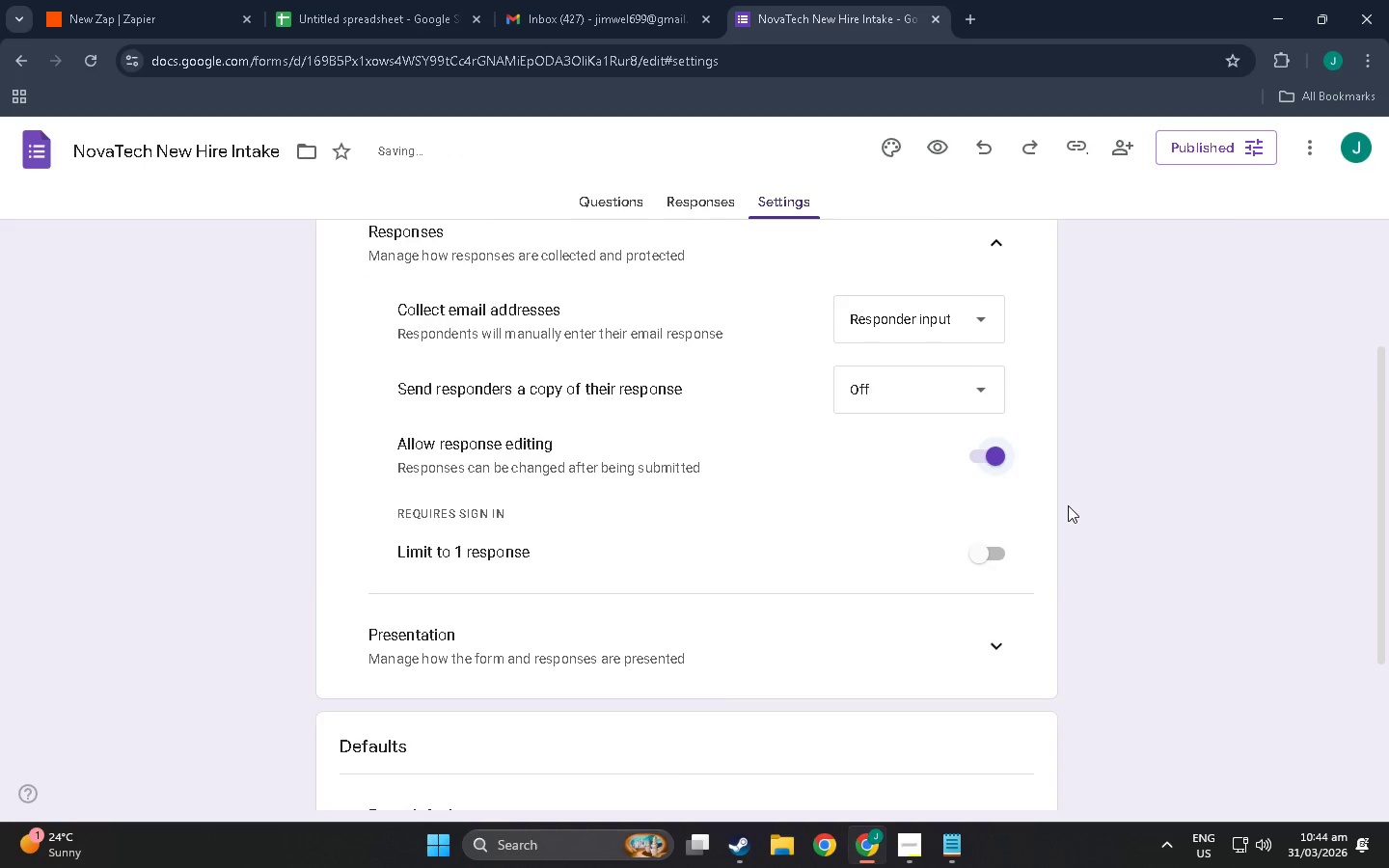 
scroll: coordinate [1029, 494], scroll_direction: down, amount: 4.0
 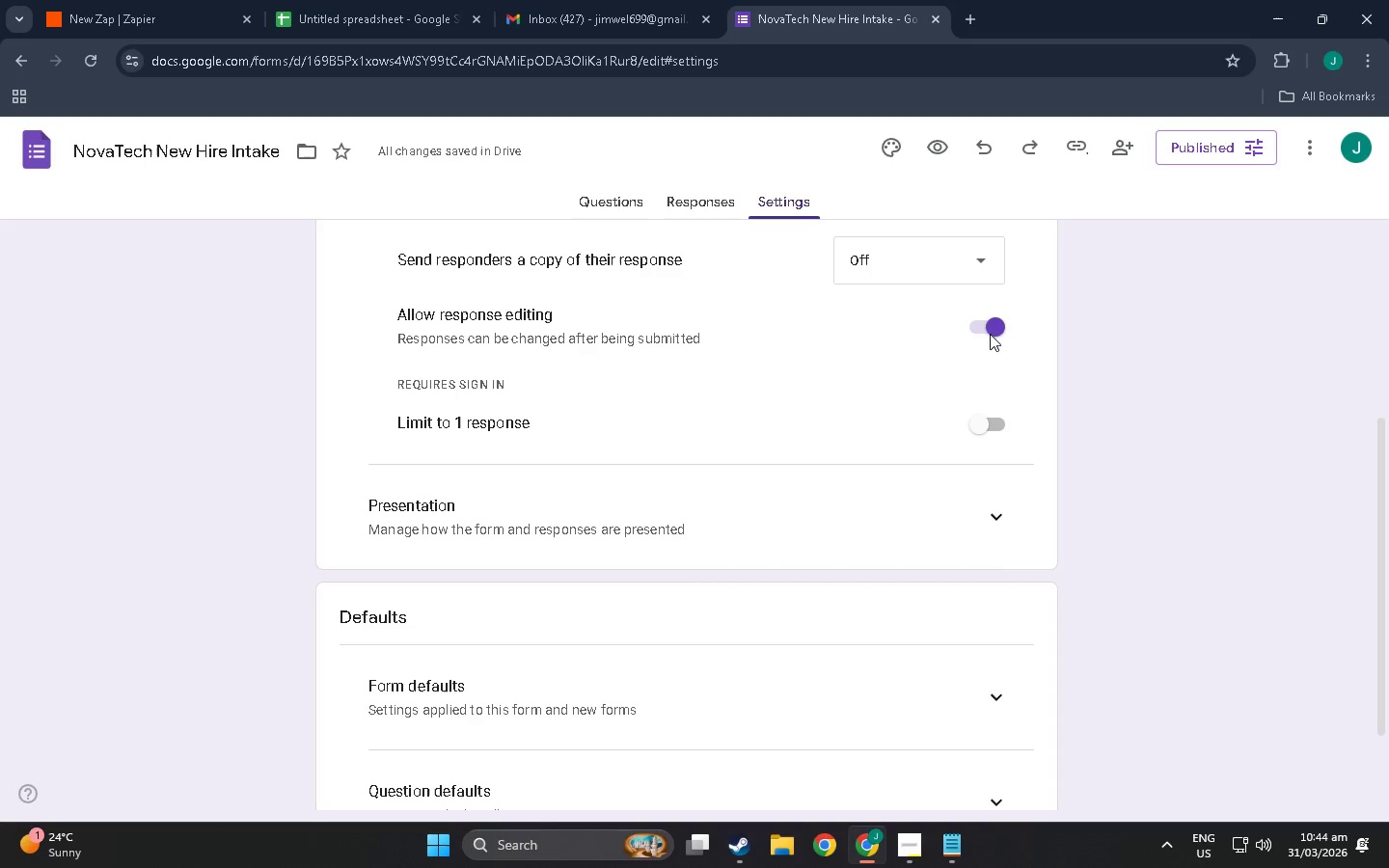 
double_click([995, 325])
 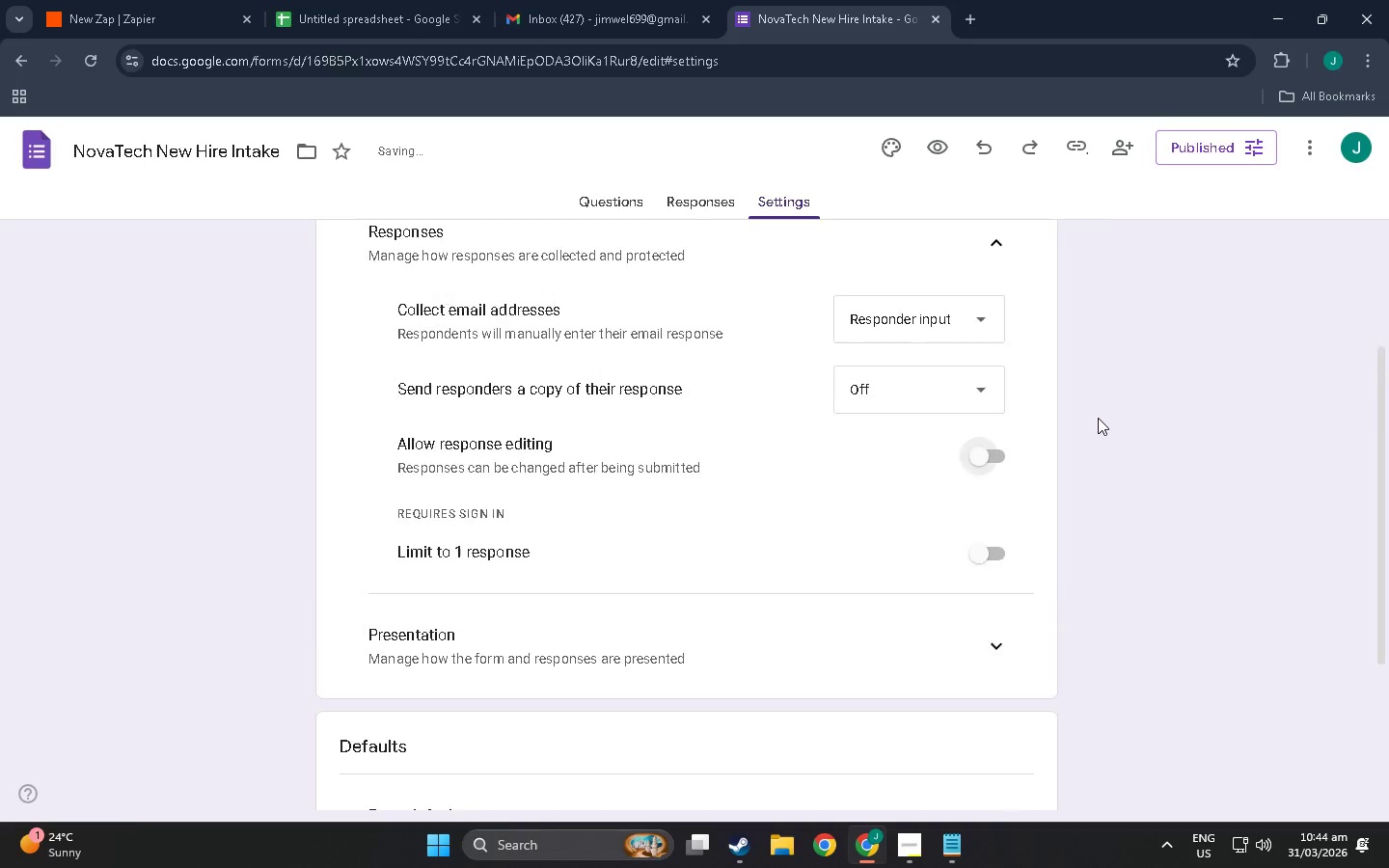 
scroll: coordinate [1095, 432], scroll_direction: up, amount: 7.0
 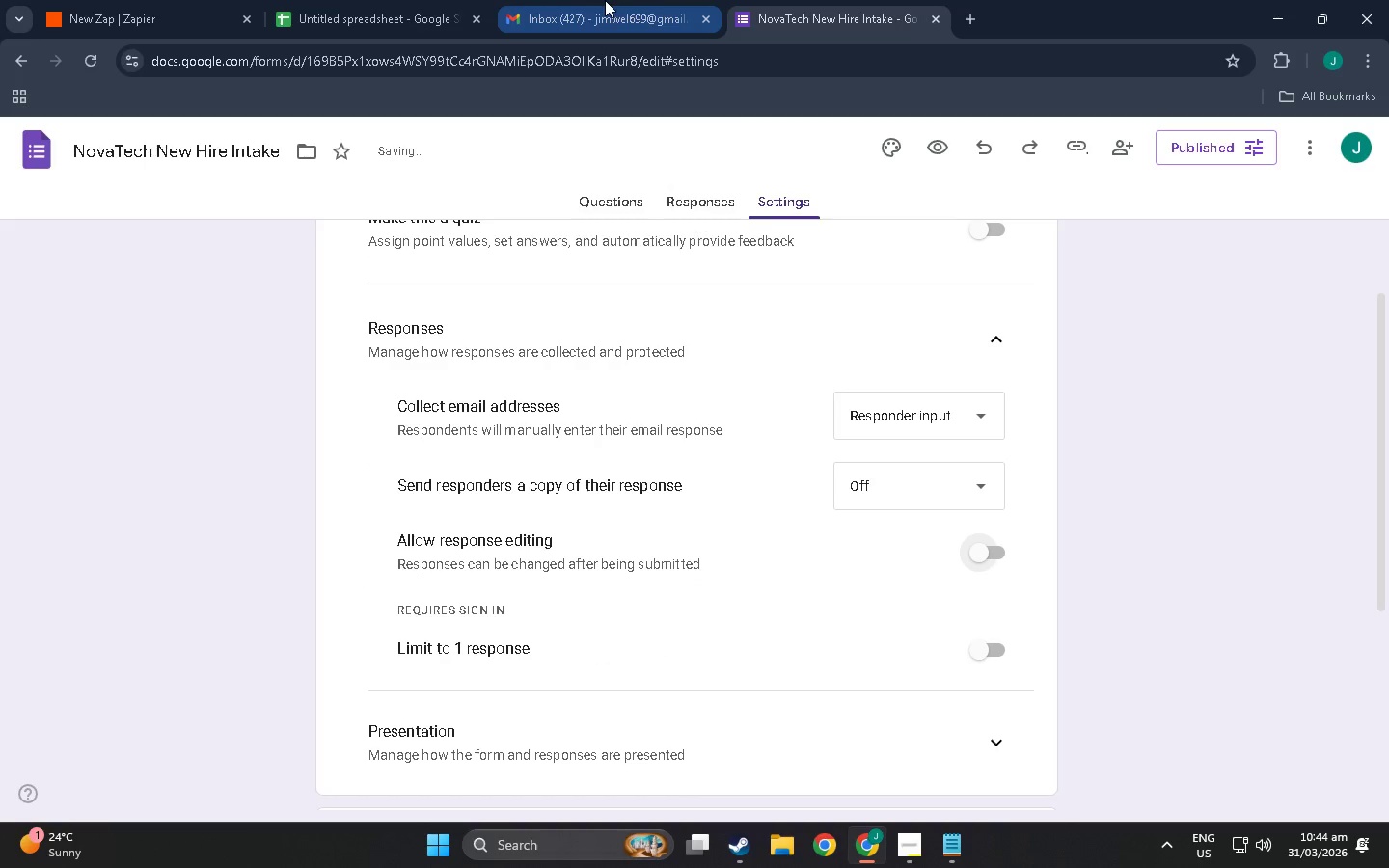 
left_click([605, 0])
 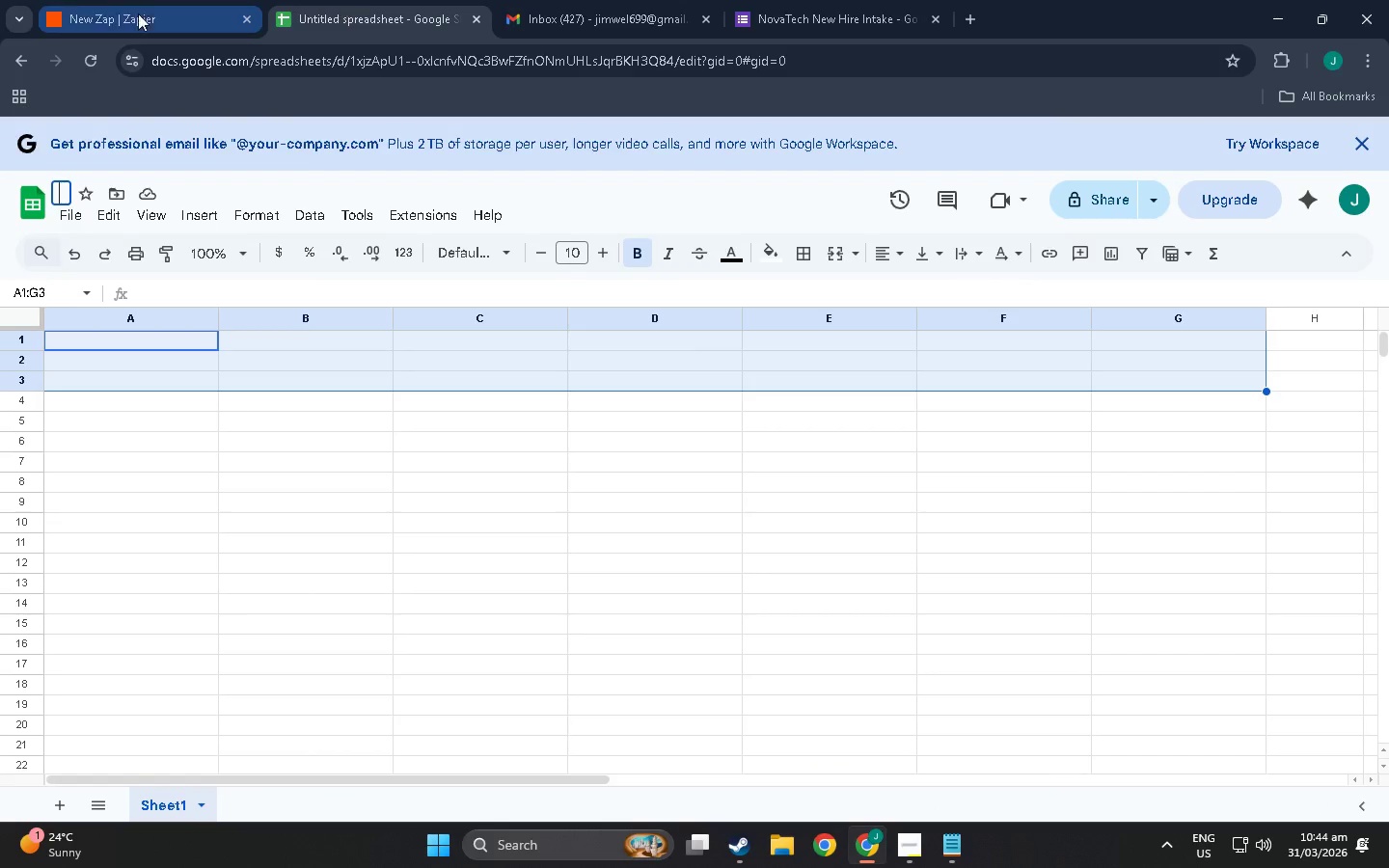 
double_click([92, 7])
 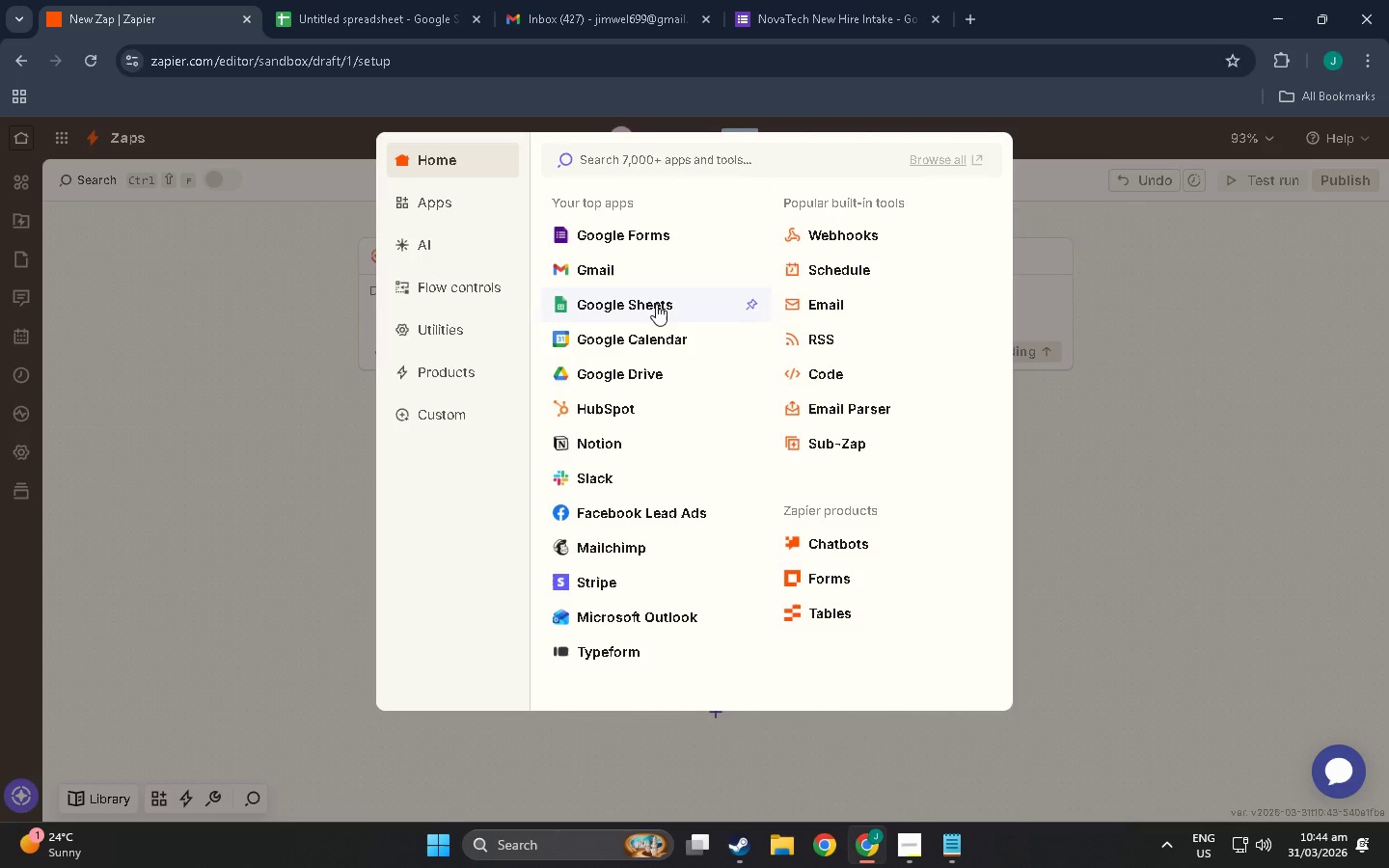 
left_click([640, 232])
 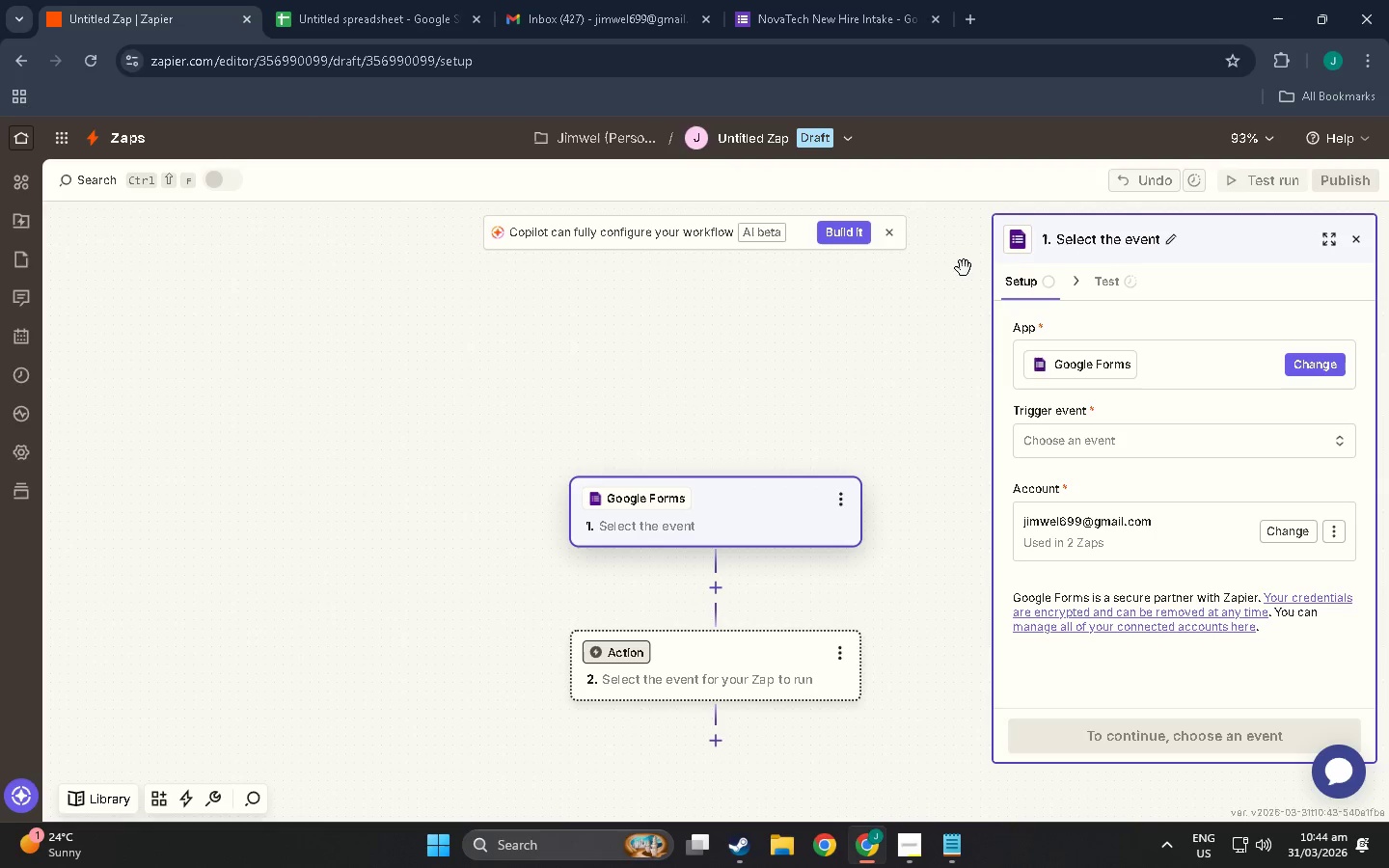 
wait(6.28)
 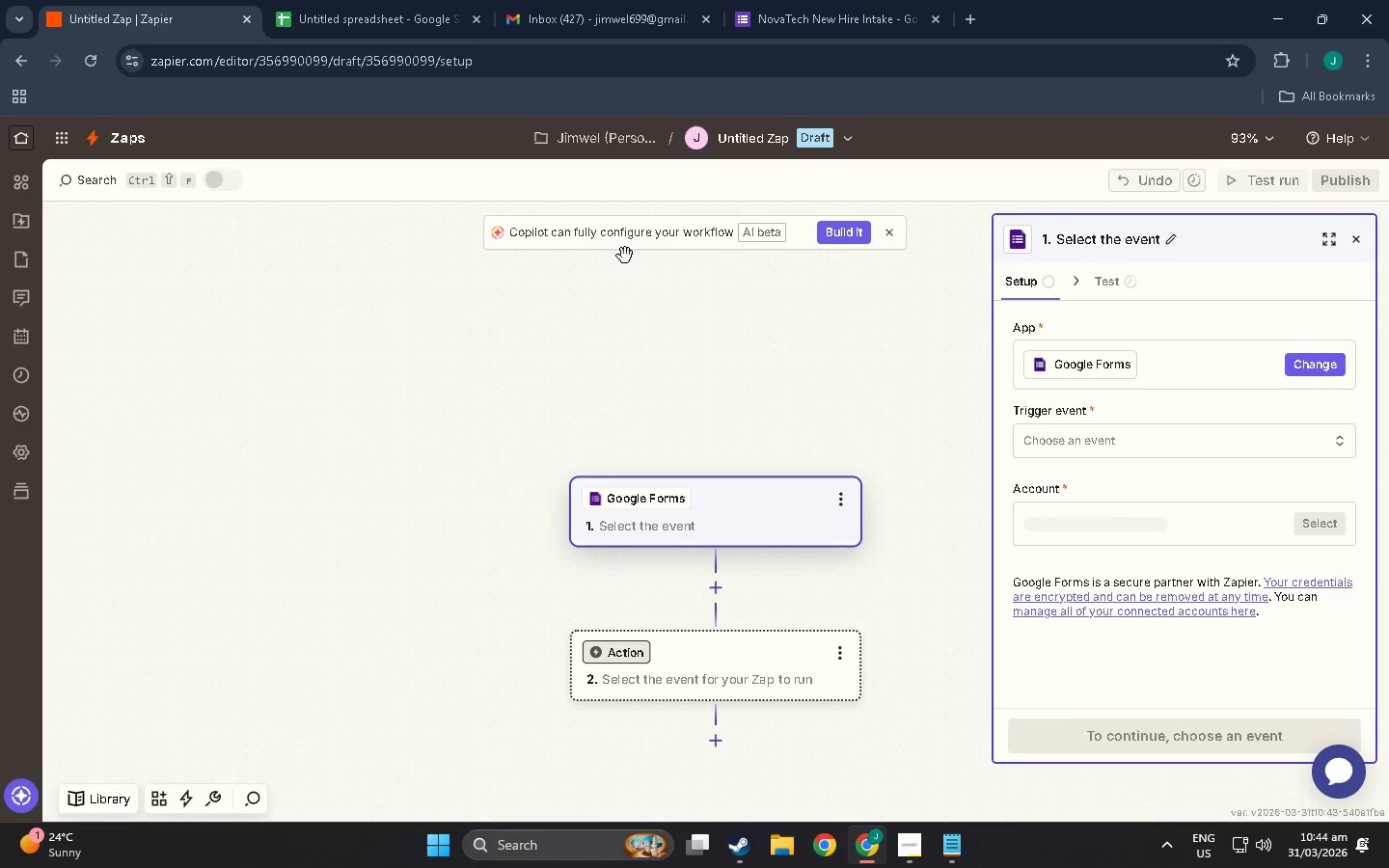 
left_click([370, 0])
 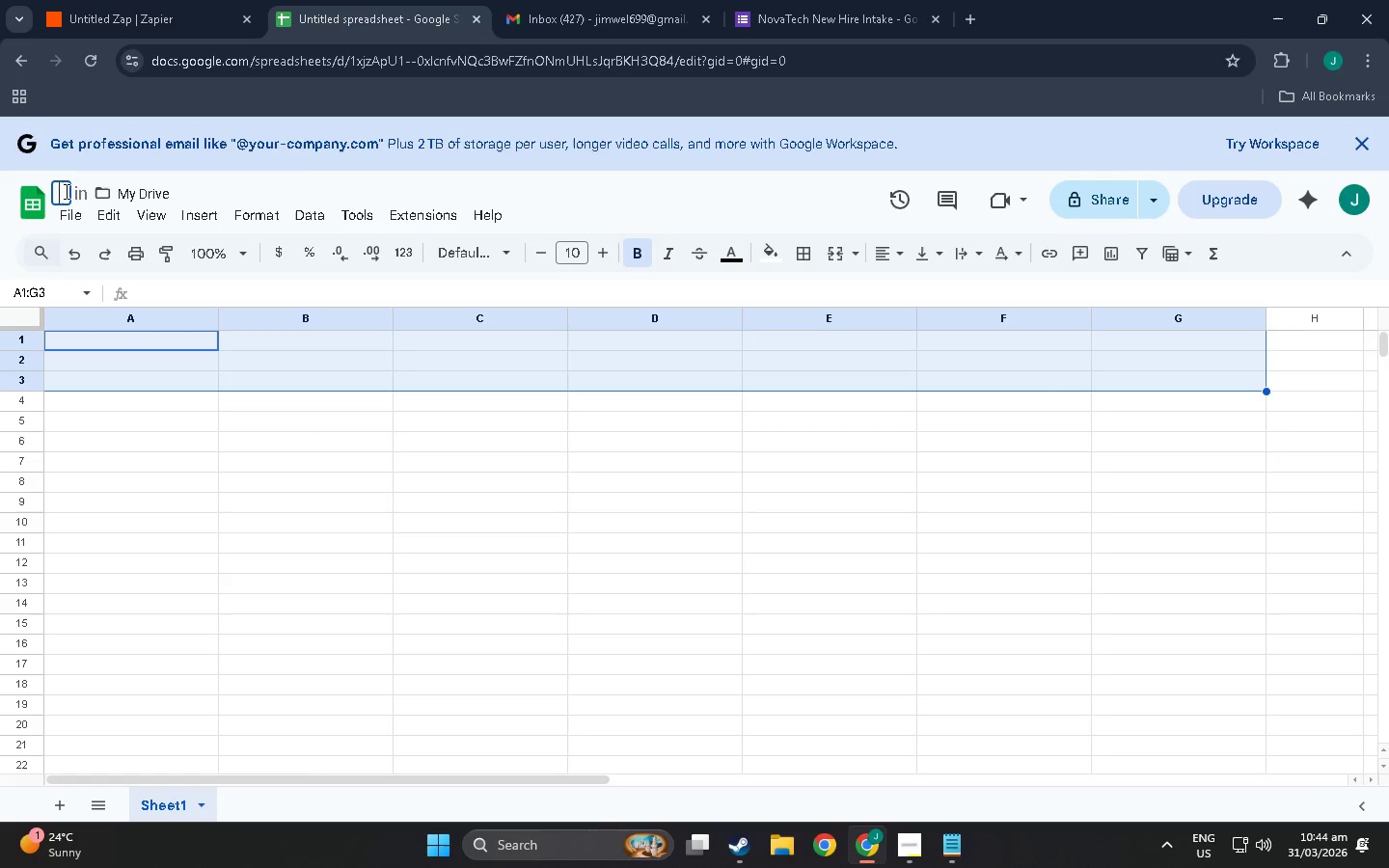 
left_click([65, 191])
 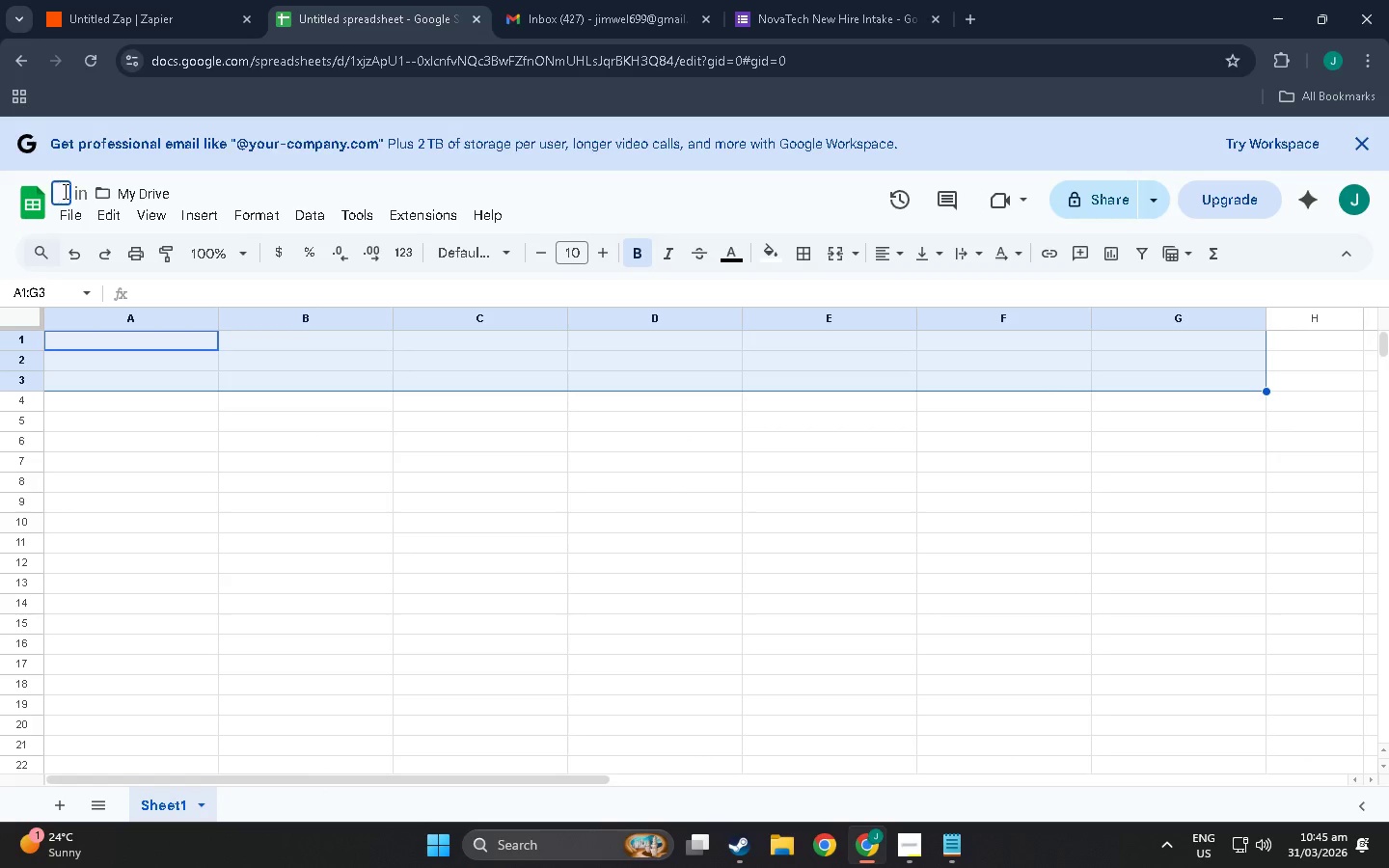 
type(Empl;)
key(Backspace)
type(oyee Onboaarding T)
key(Backspace)
key(Backspace)
key(Backspace)
key(Backspace)
key(Backspace)
key(Backspace)
key(Backspace)
key(Backspace)
type(rding Tracker)
 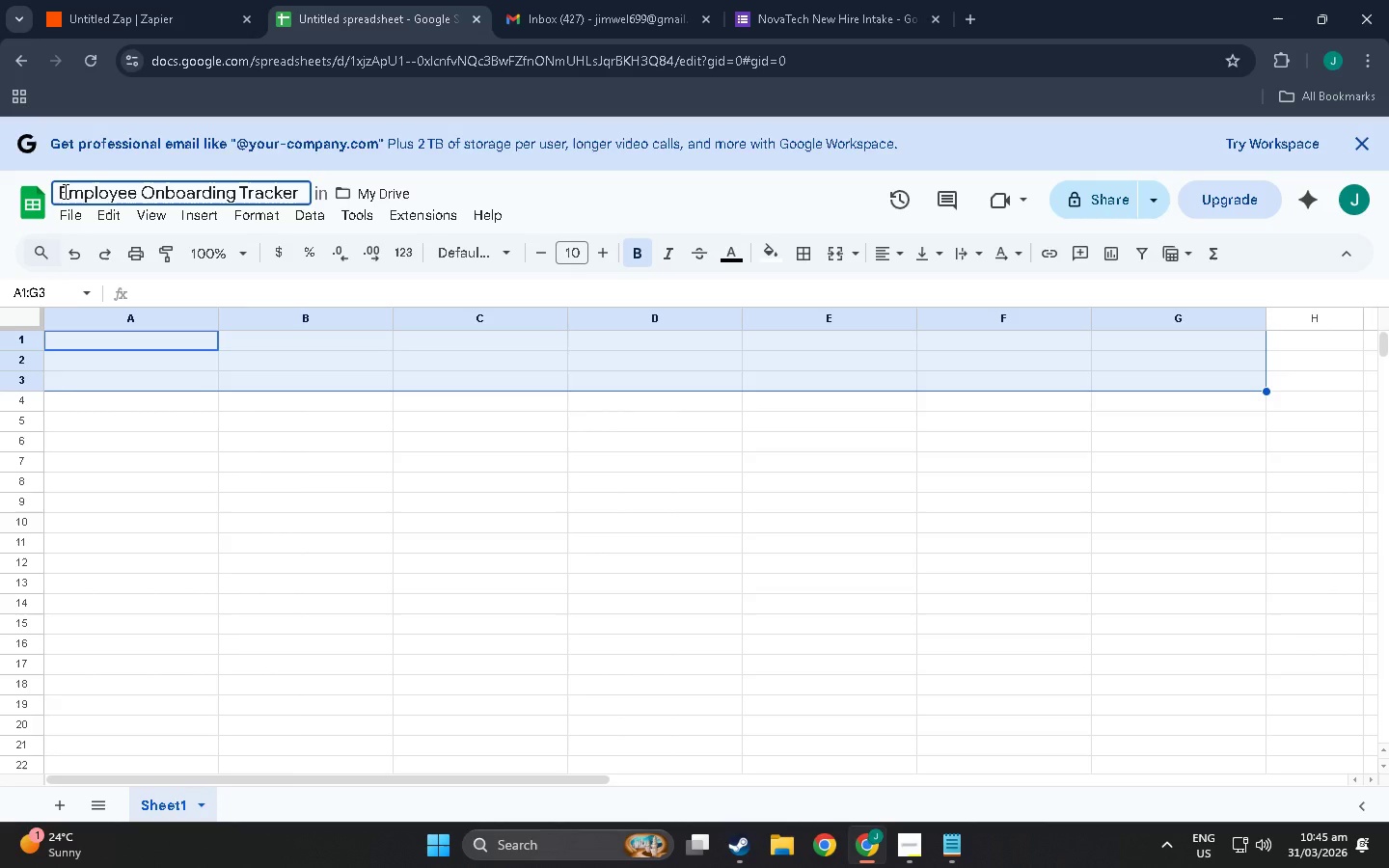 
double_click([105, 338])
 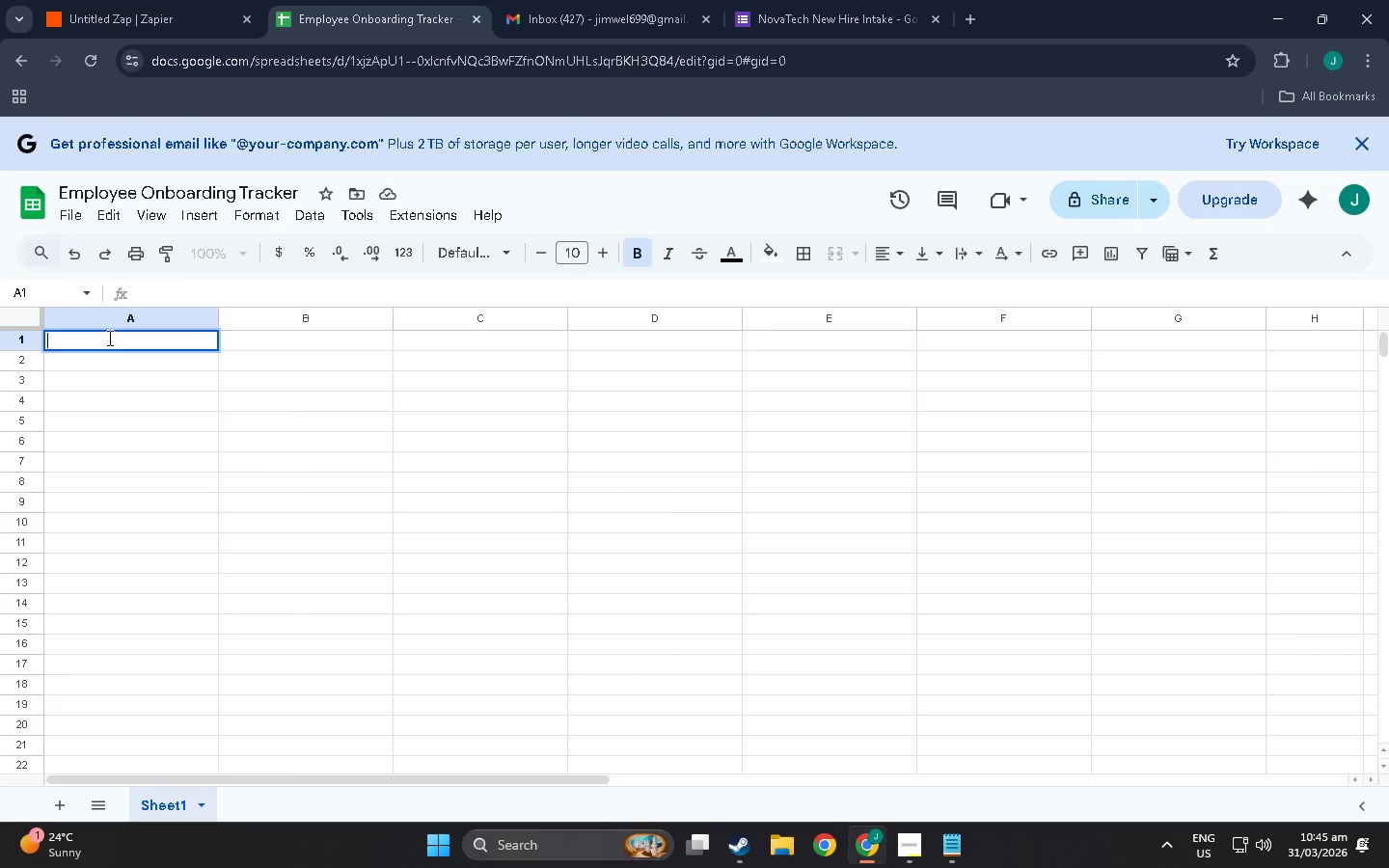 
triple_click([108, 338])
 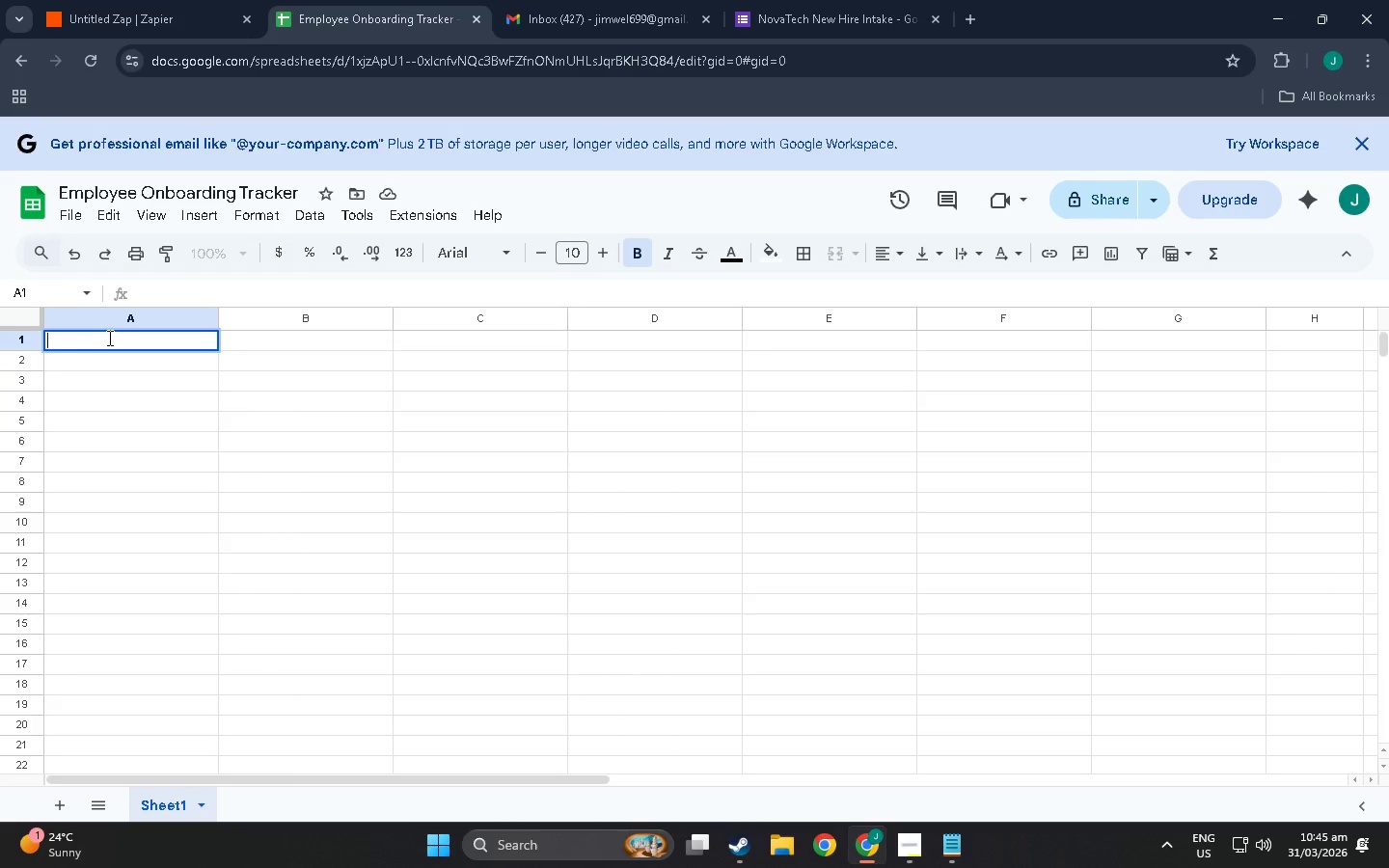 
type(tim)
key(Backspace)
key(Backspace)
key(Backspace)
type(Time Stamp)
 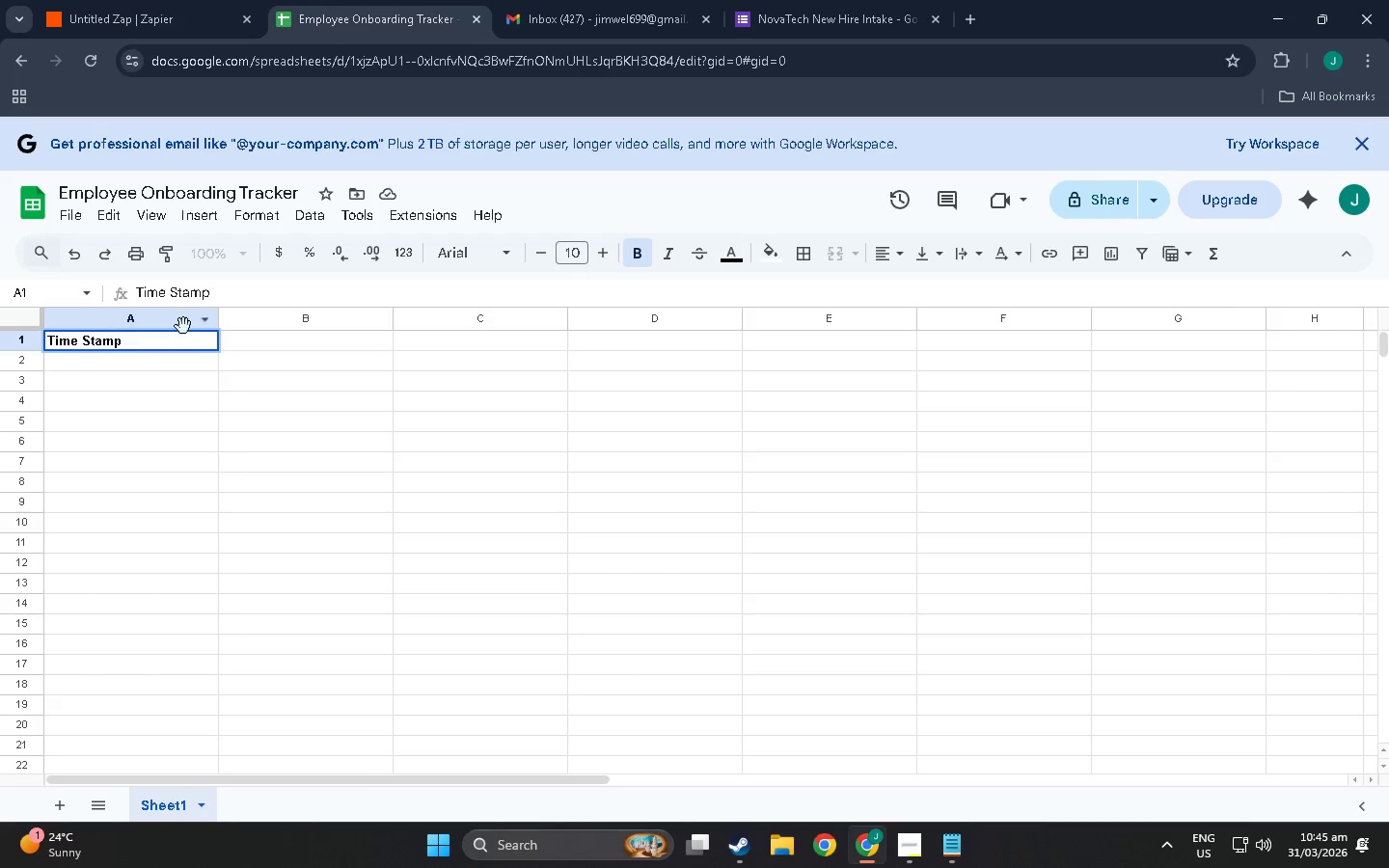 
double_click([286, 343])
 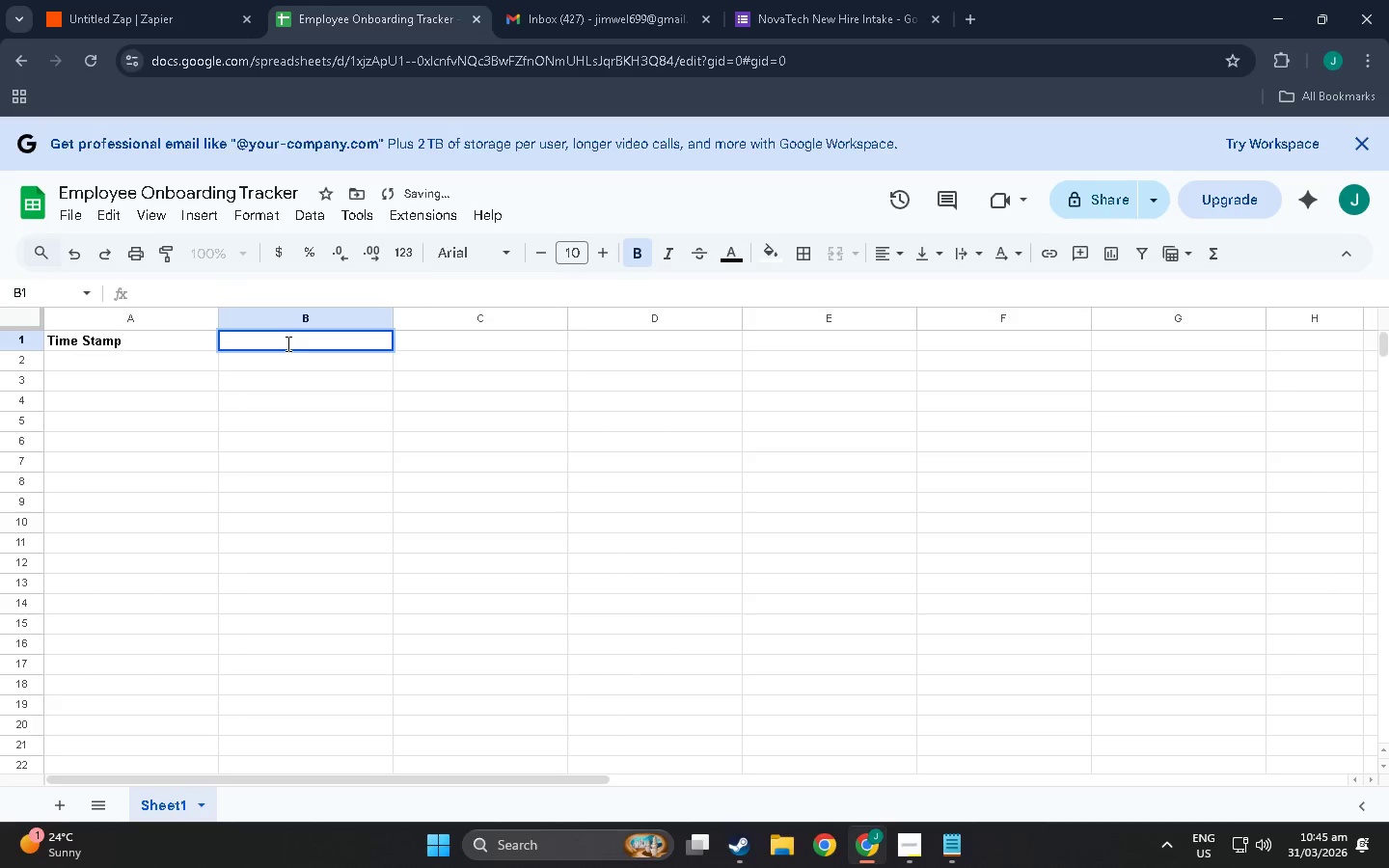 
triple_click([286, 343])
 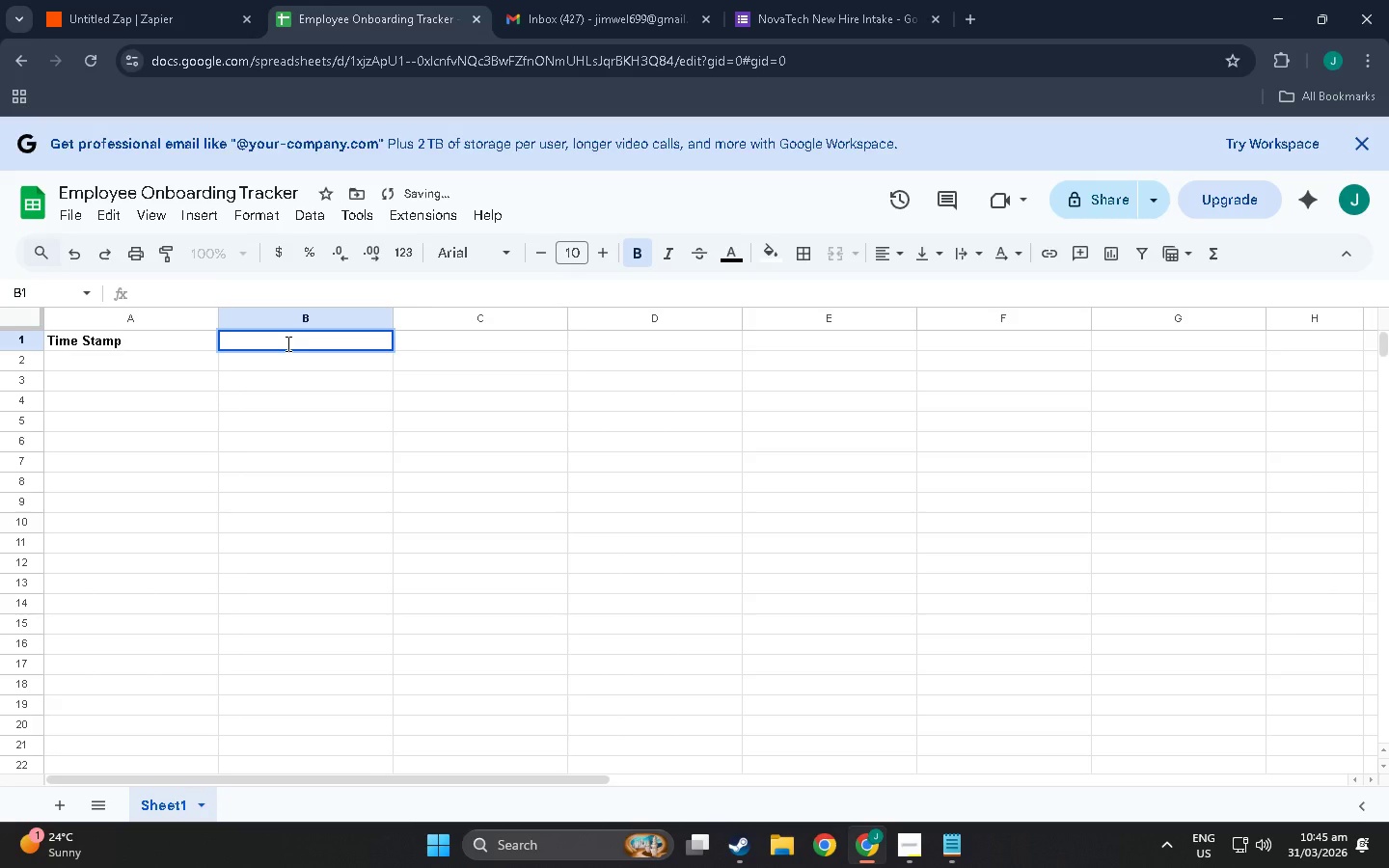 
type(Employee Full NB)
key(Backspace)
type(anm)
key(Backspace)
key(Backspace)
type(,m)
key(Backspace)
type(e)
 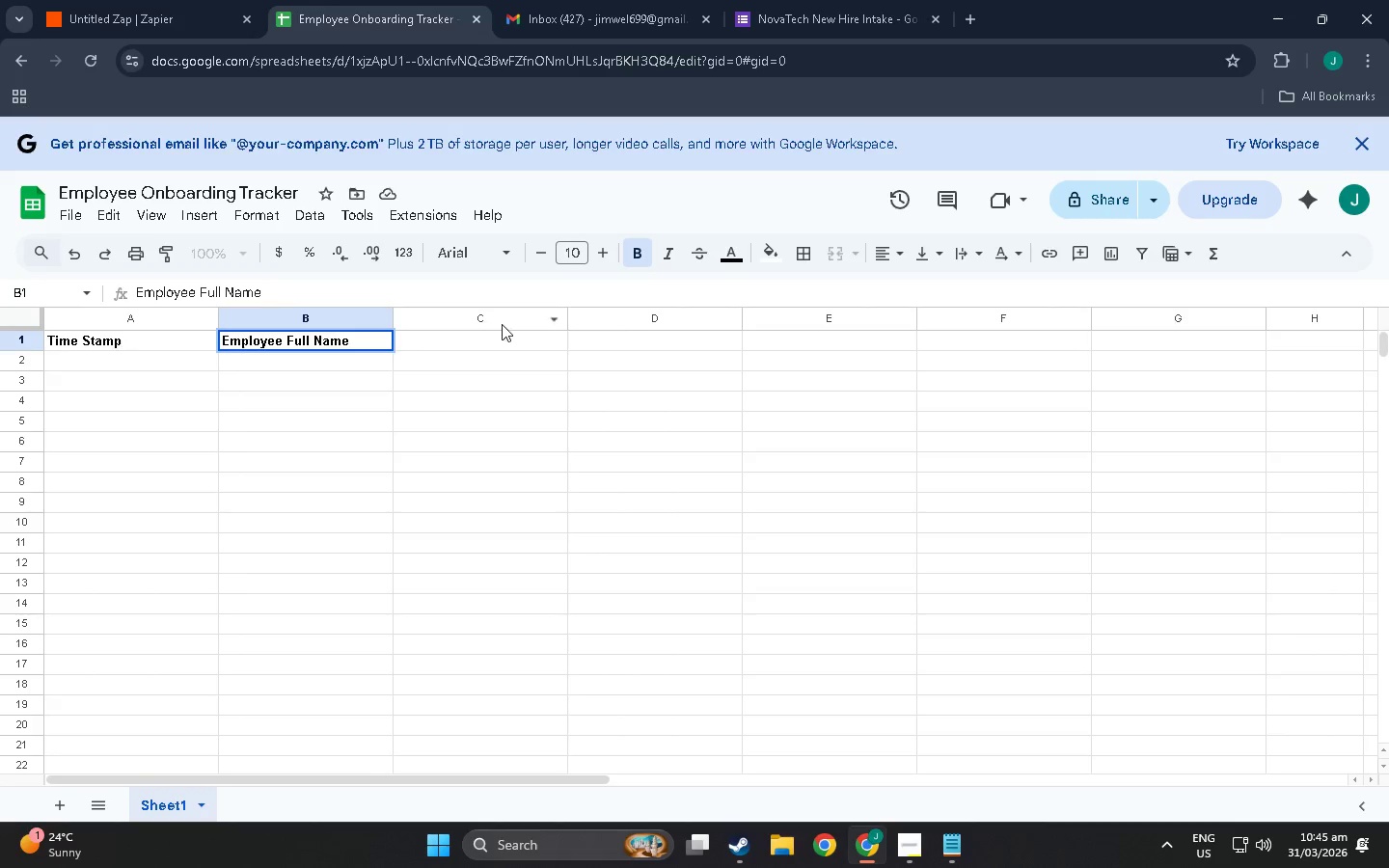 
left_click([500, 338])
 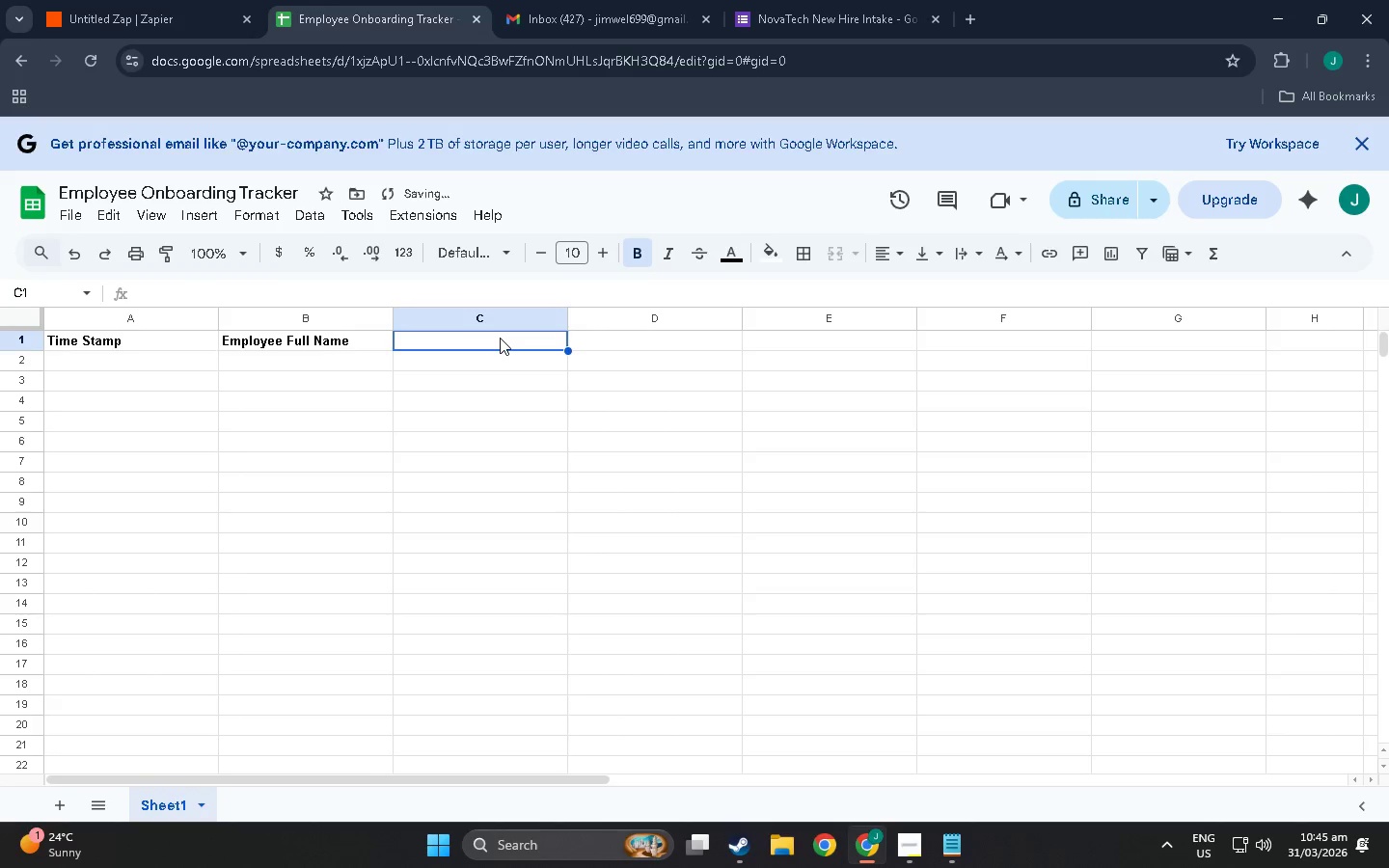 
double_click([500, 338])
 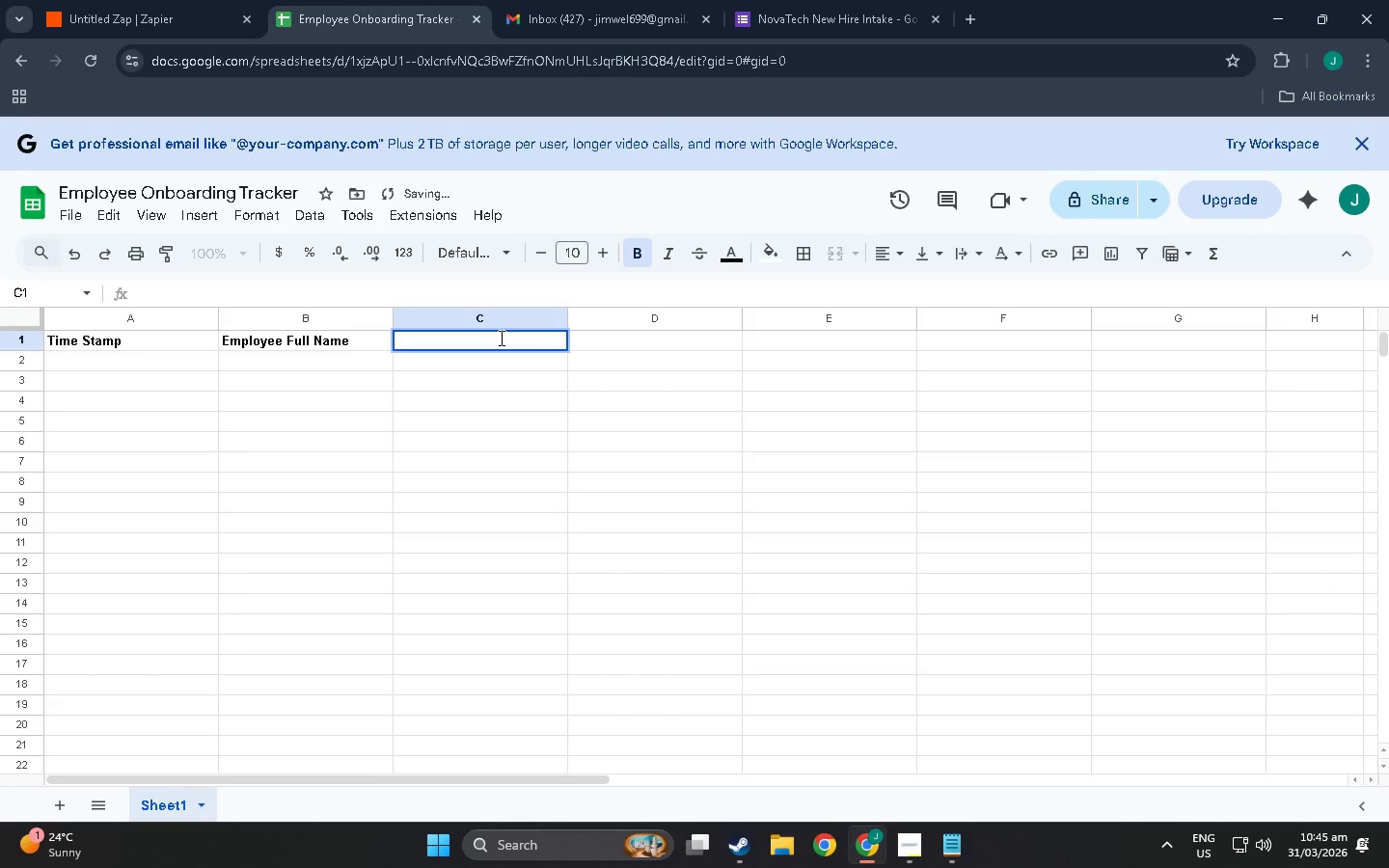 
type(Email)
 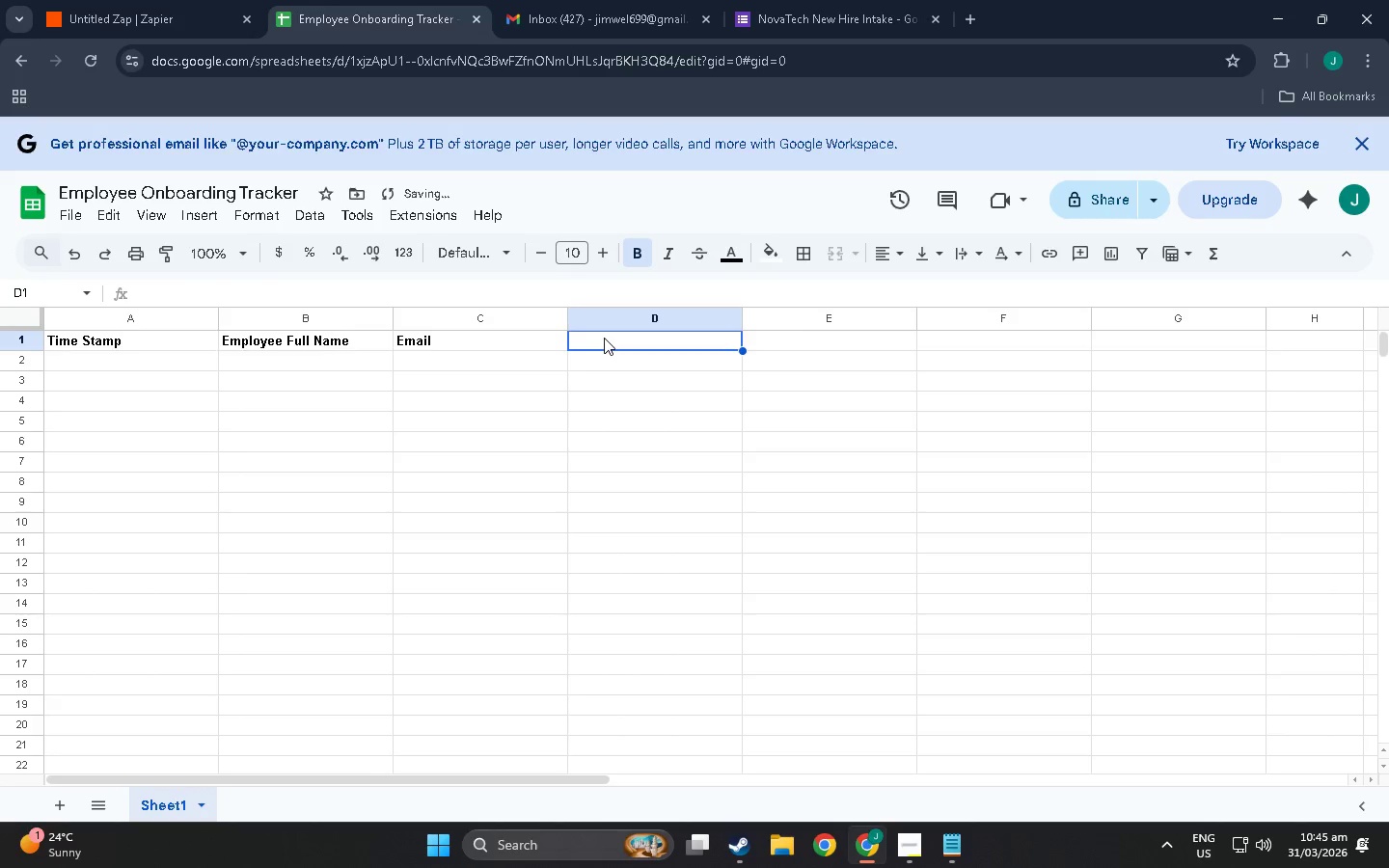 
double_click([604, 338])
 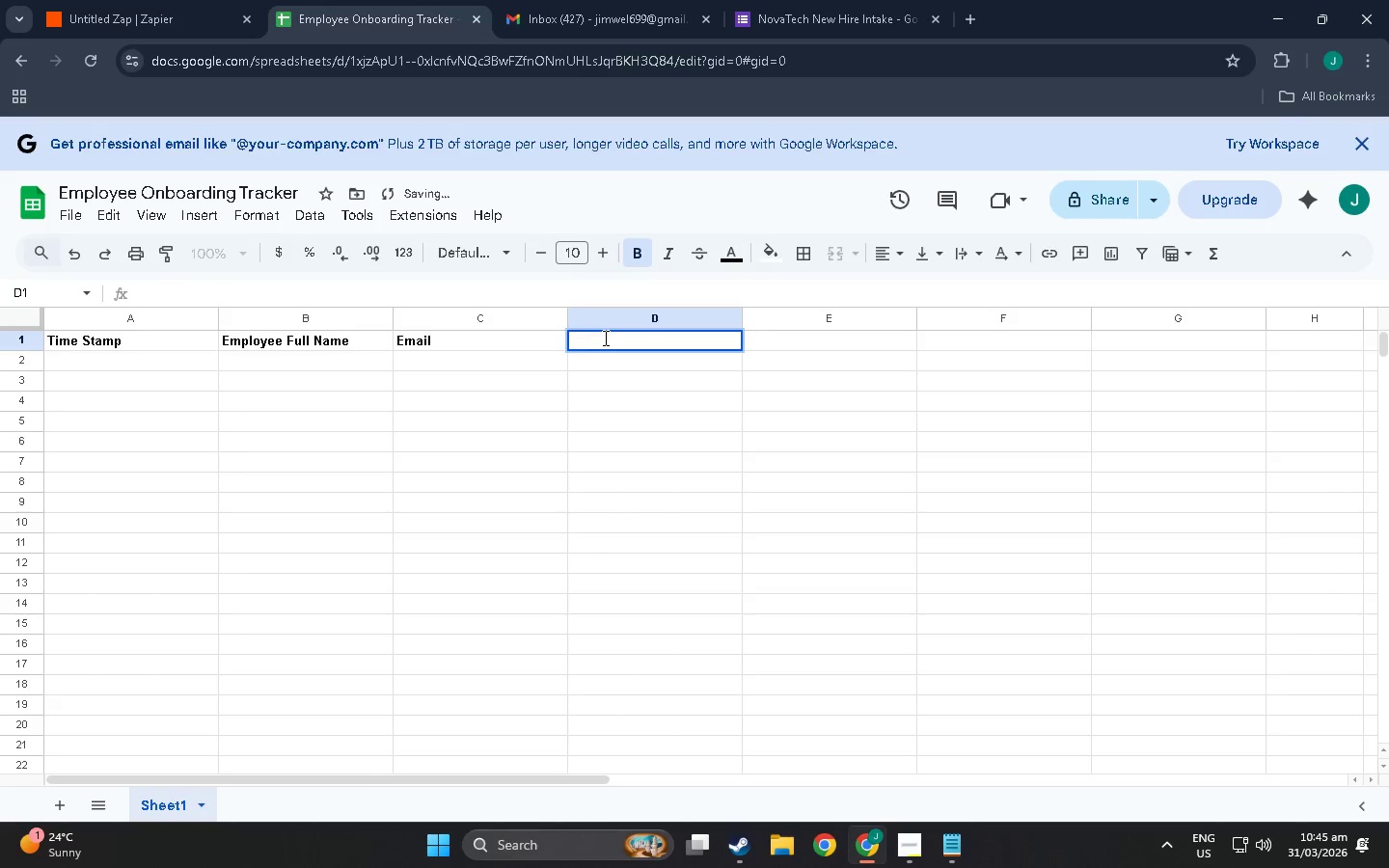 
triple_click([604, 338])
 